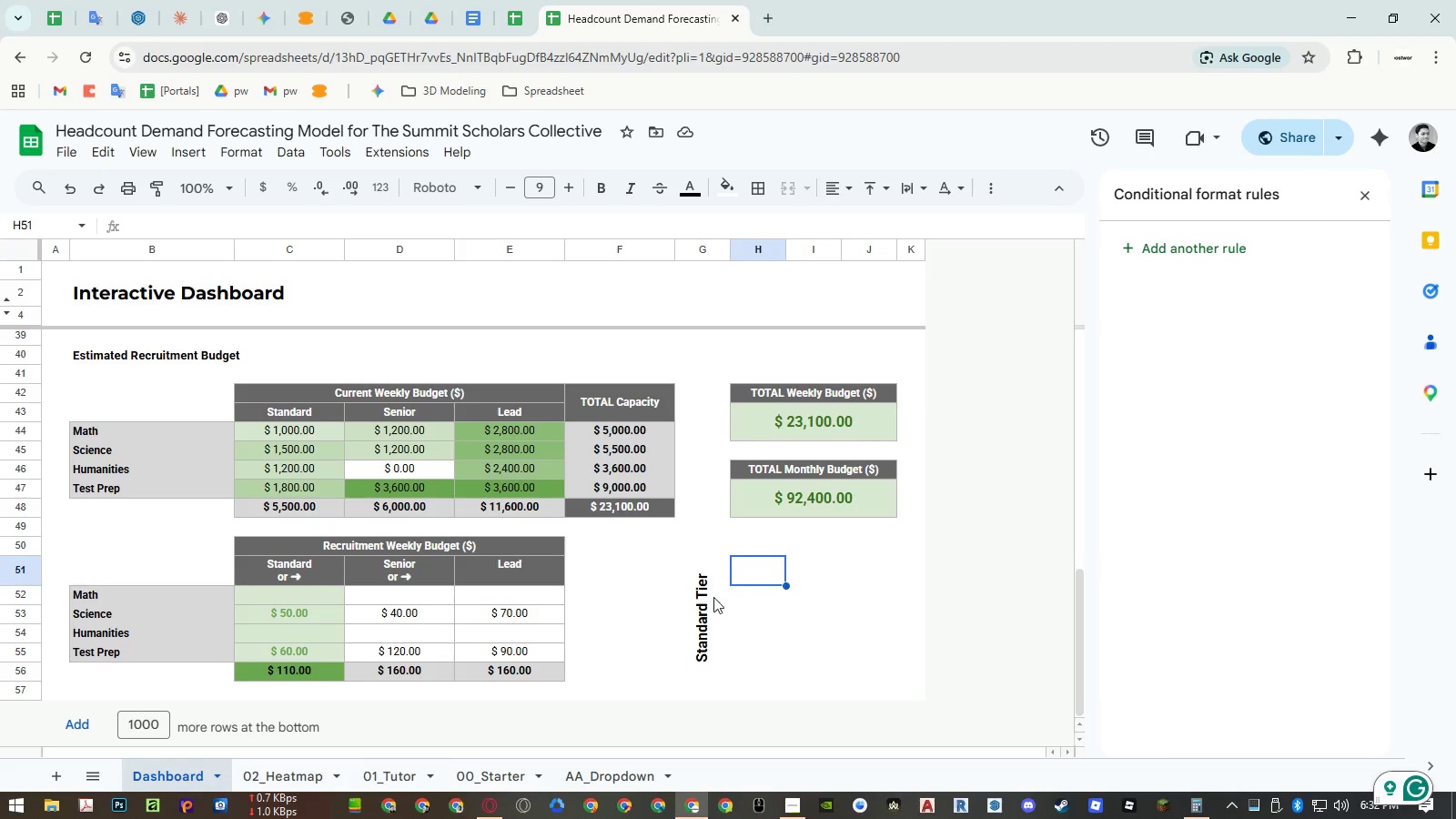 
left_click([703, 600])
 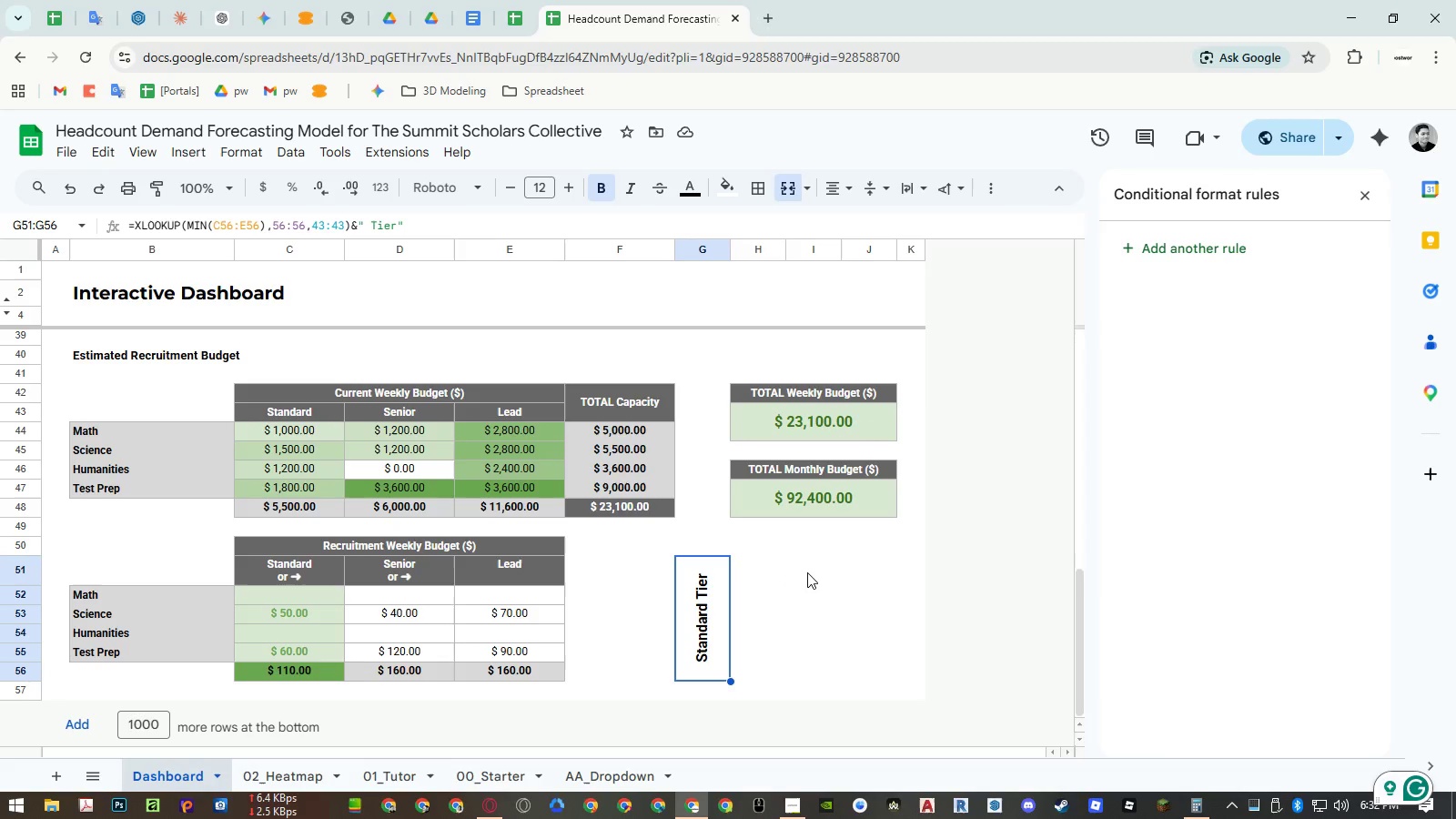 
key(Control+Z)
 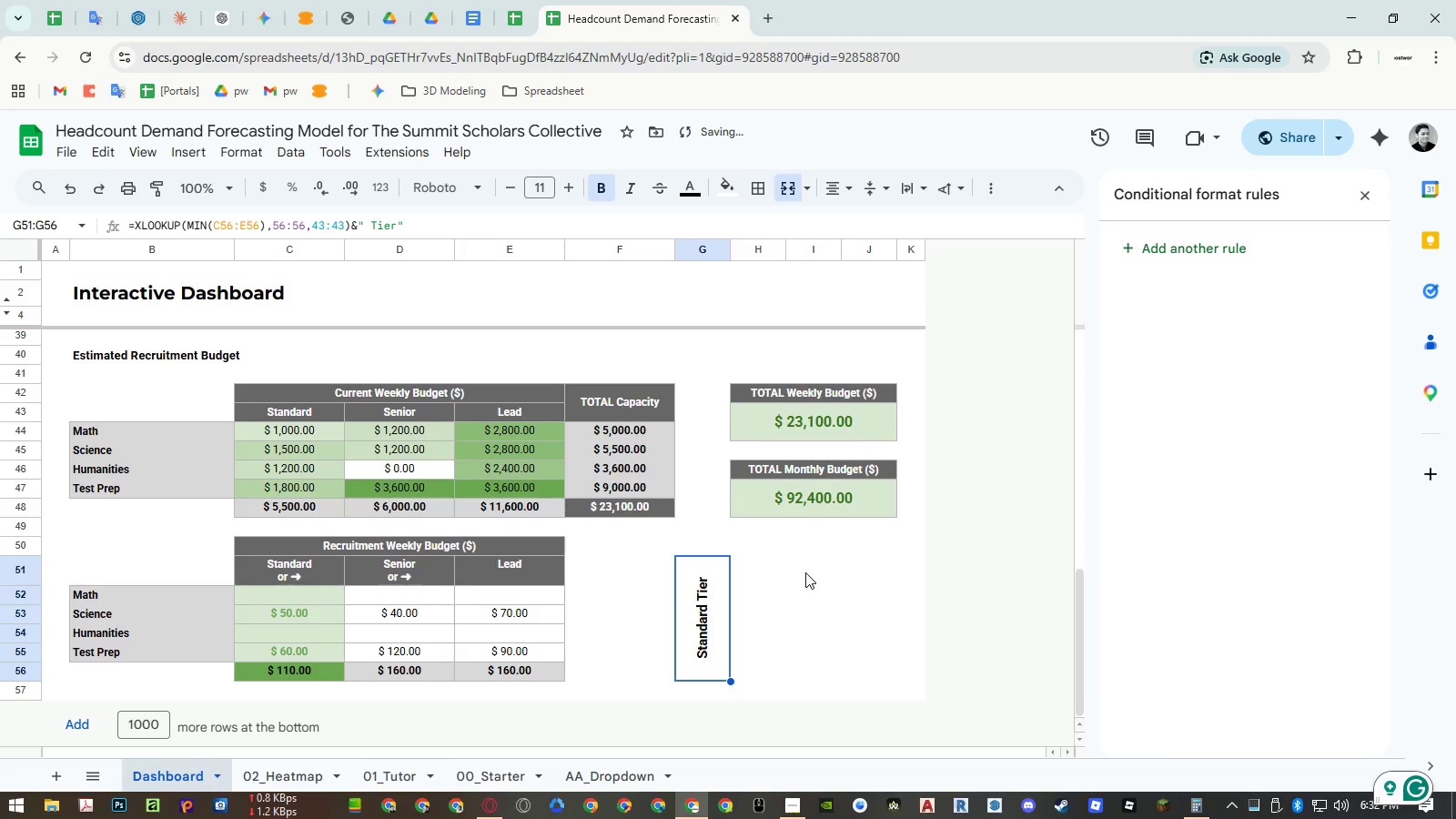 
key(Control+Z)
 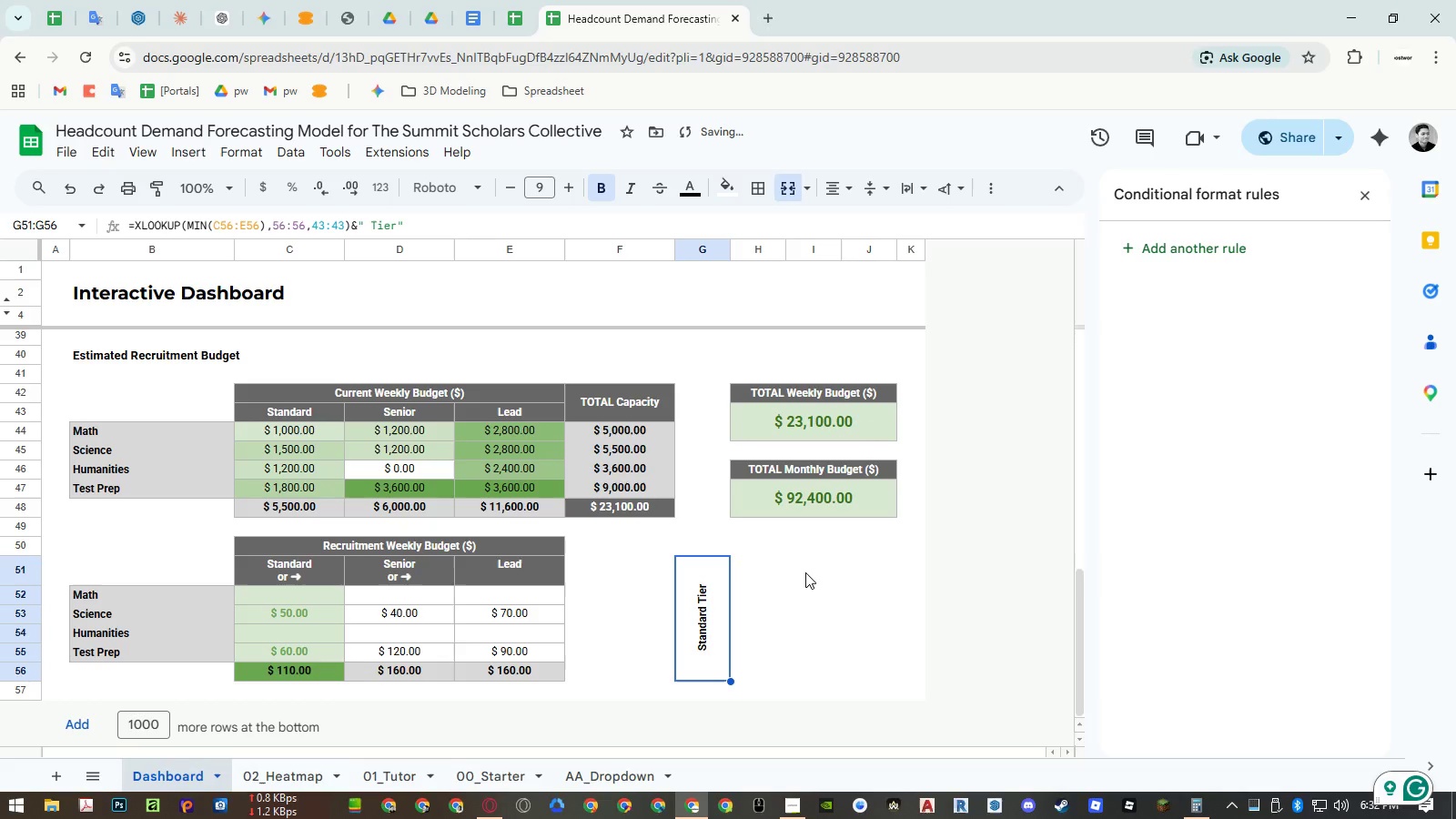 
key(Control+Z)
 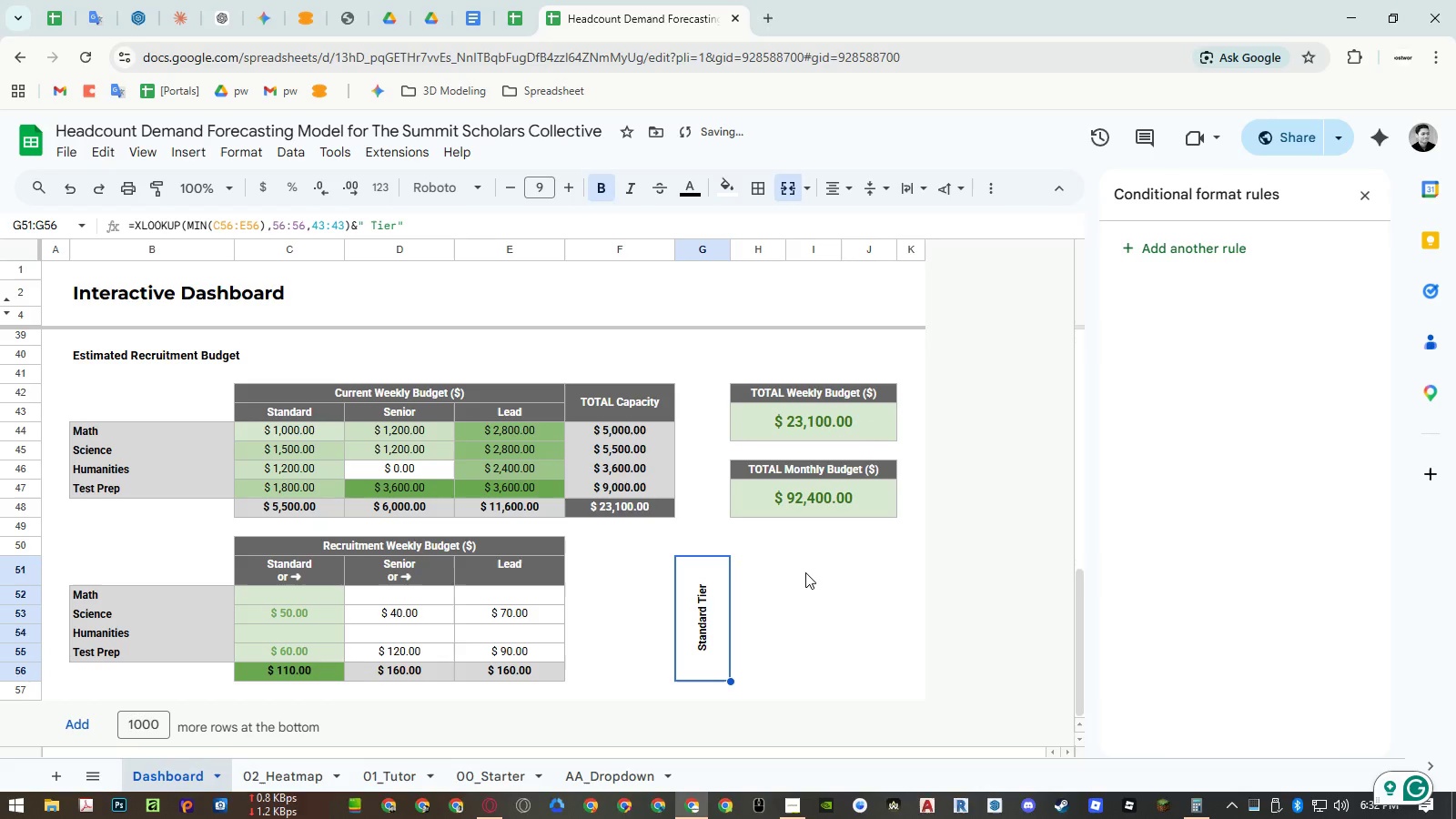 
key(Control+Z)
 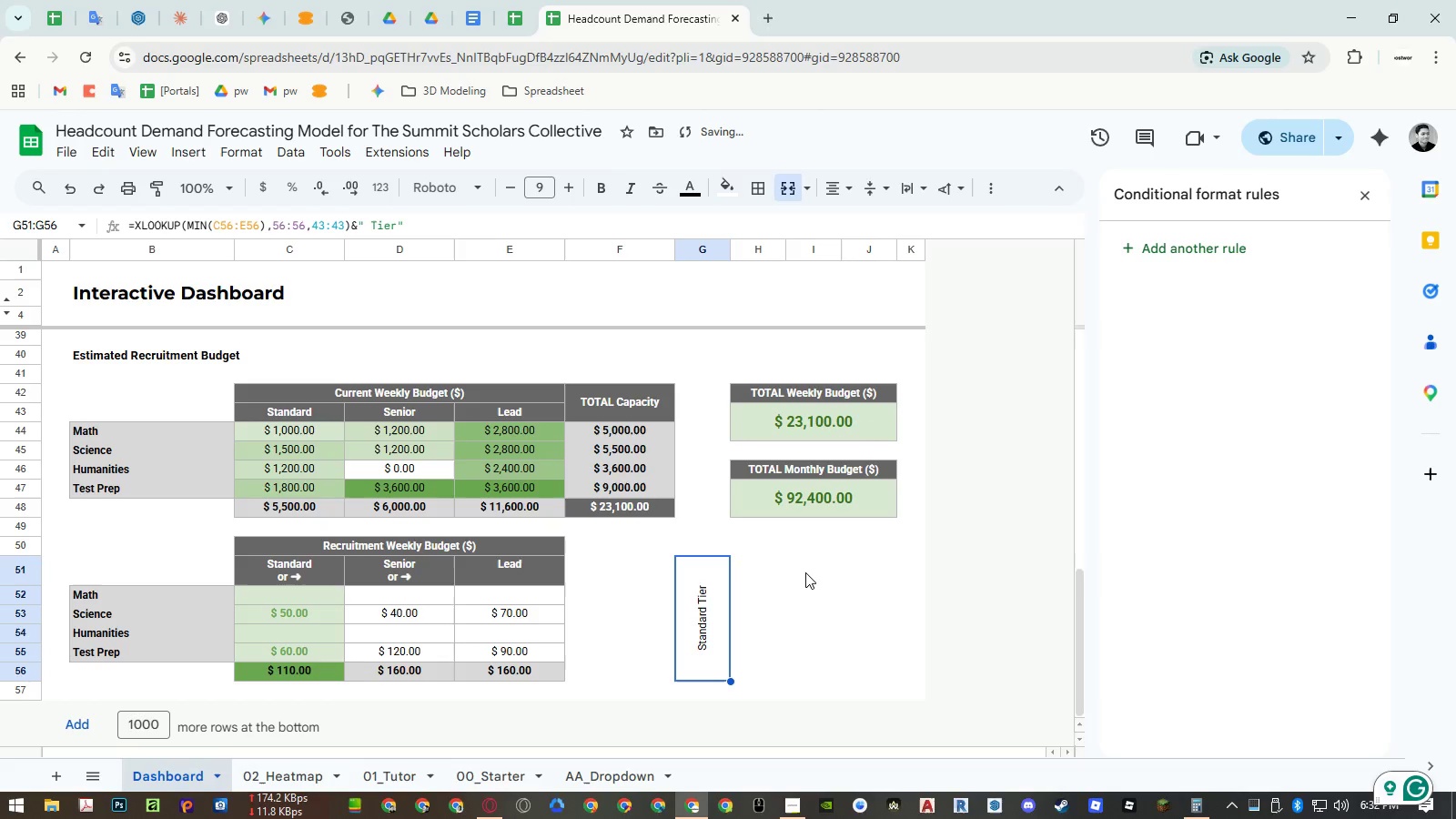 
key(Control+Z)
 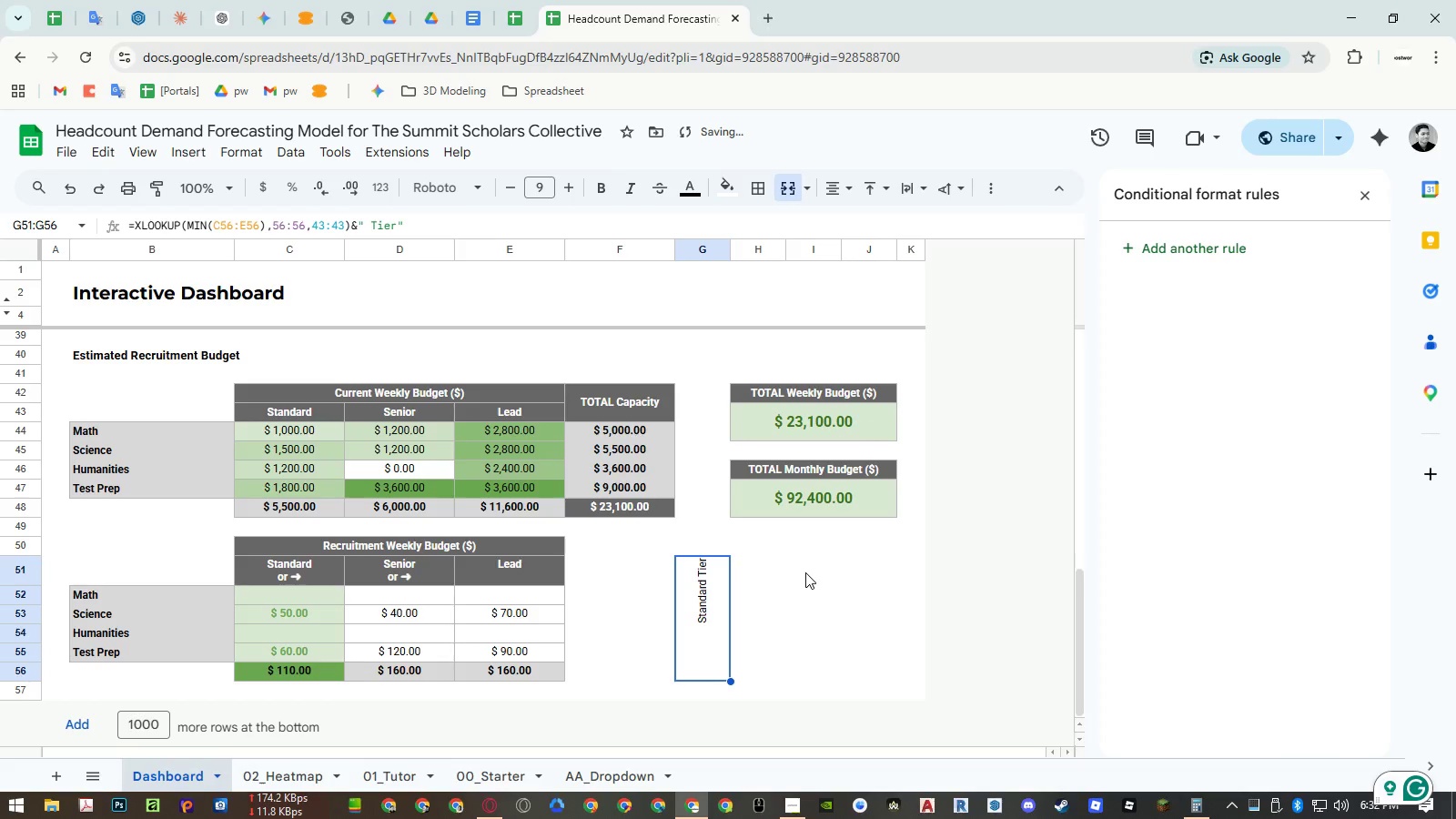 
key(Control+Z)
 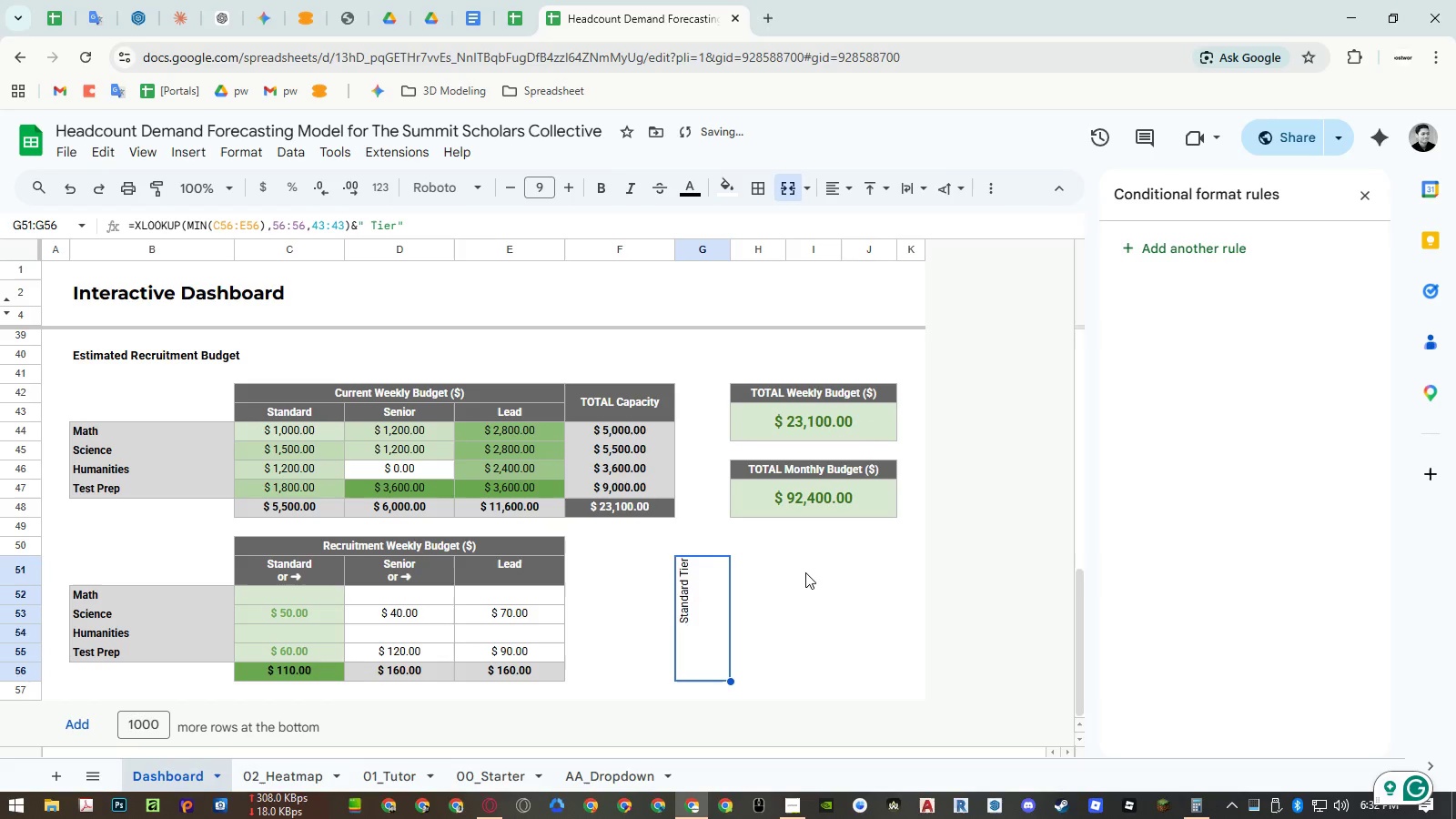 
key(Control+Z)
 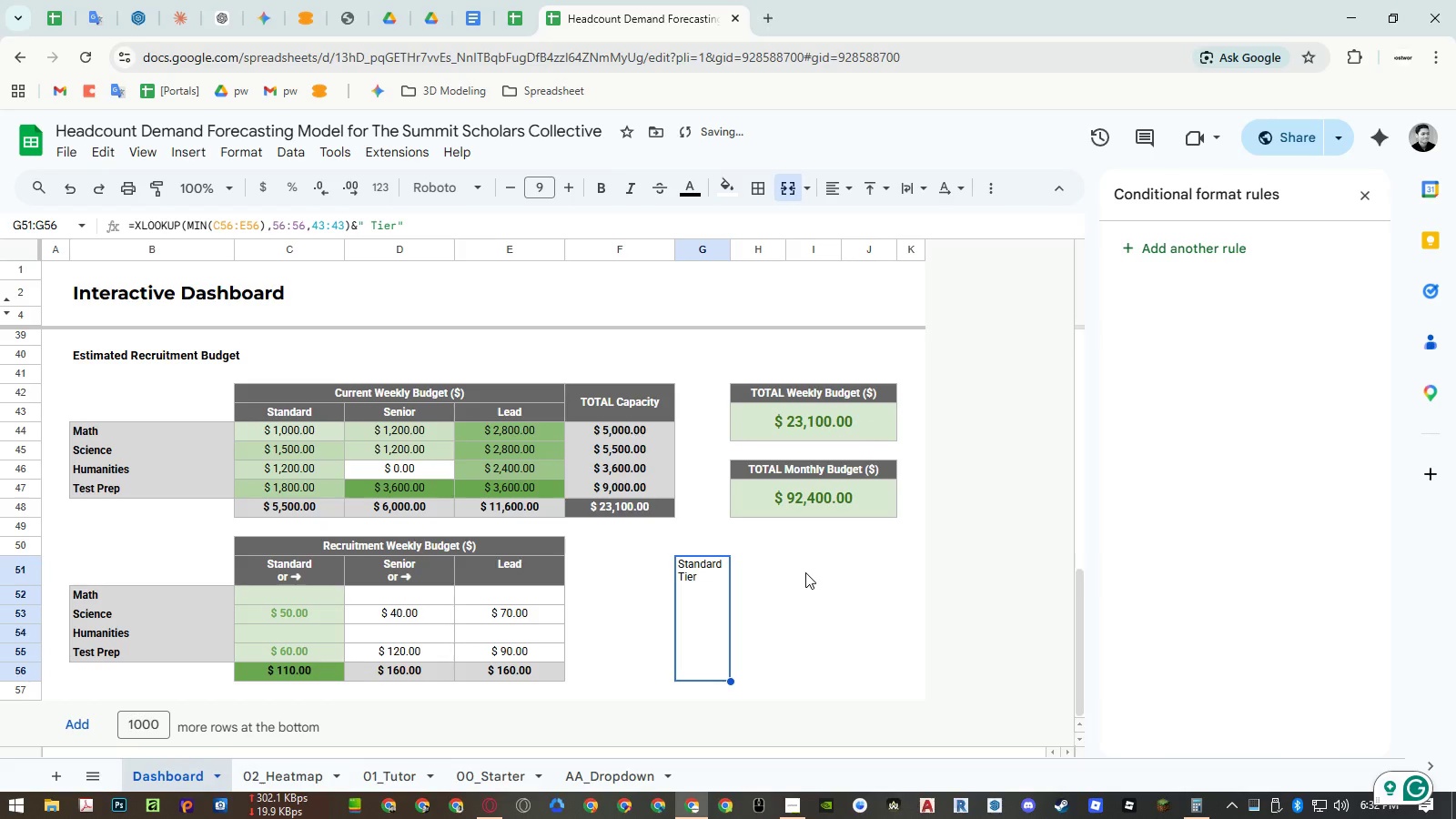 
key(Control+ControlLeft)
 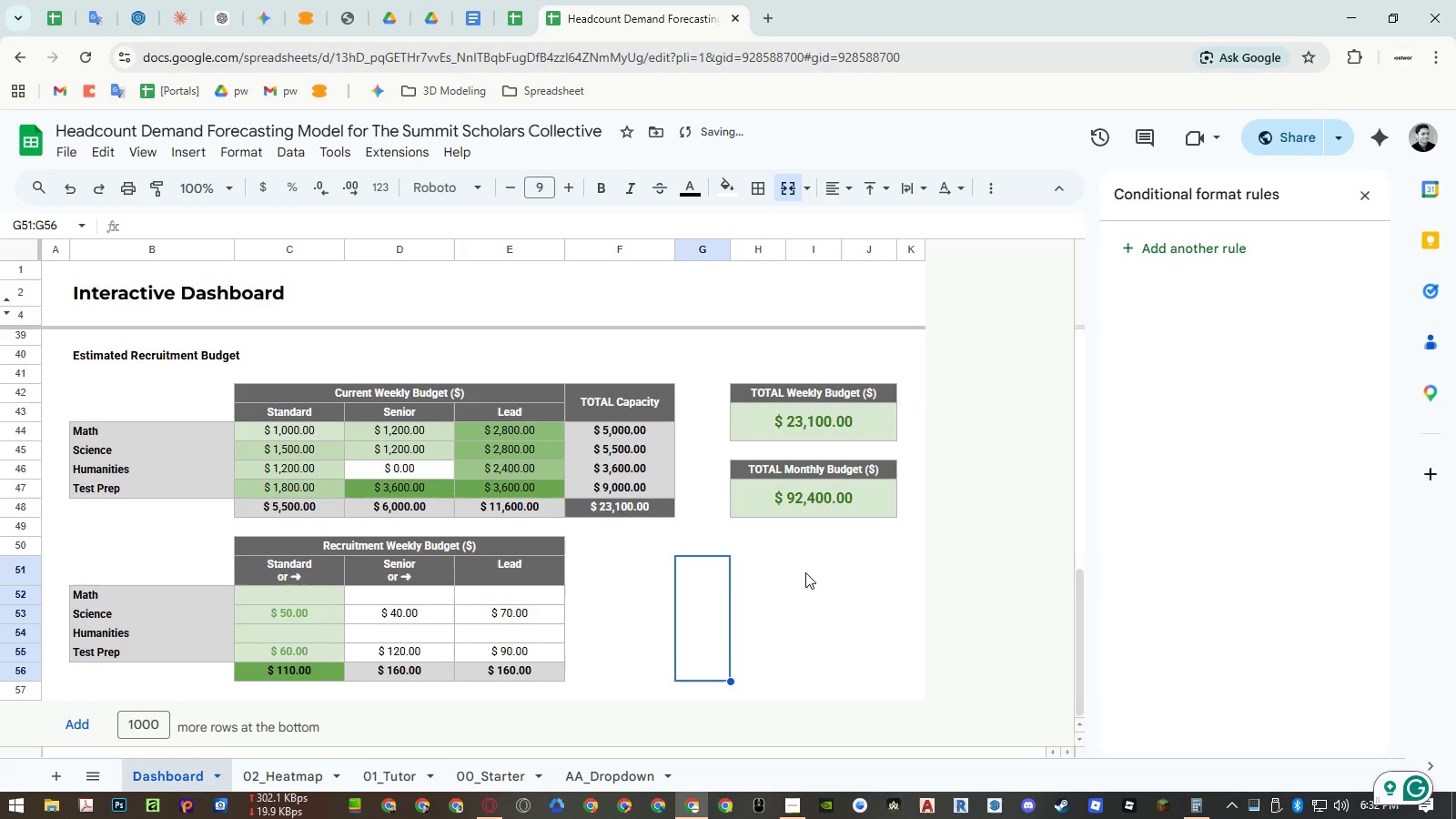 
key(Control+Z)
 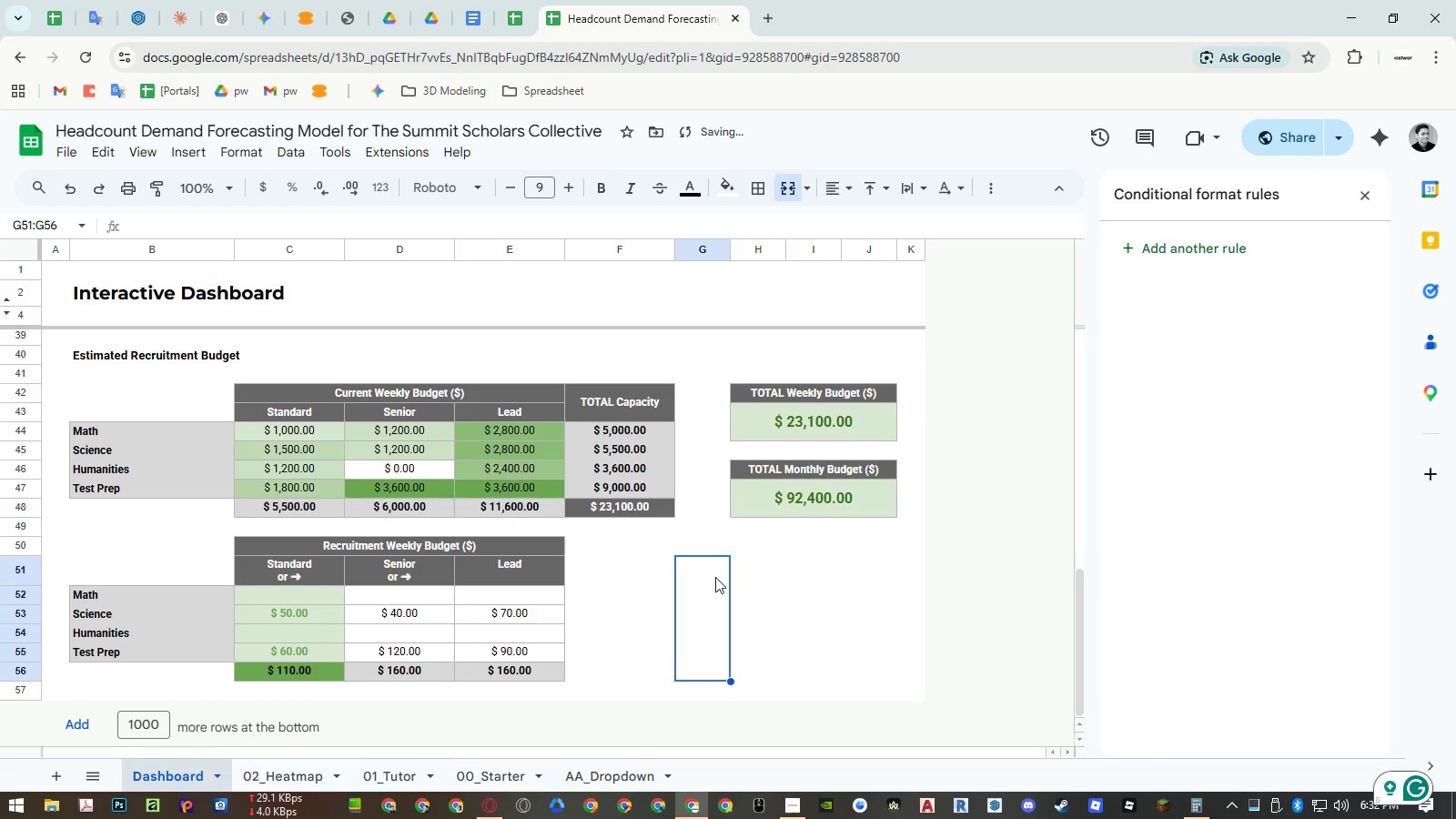 
left_click([709, 578])
 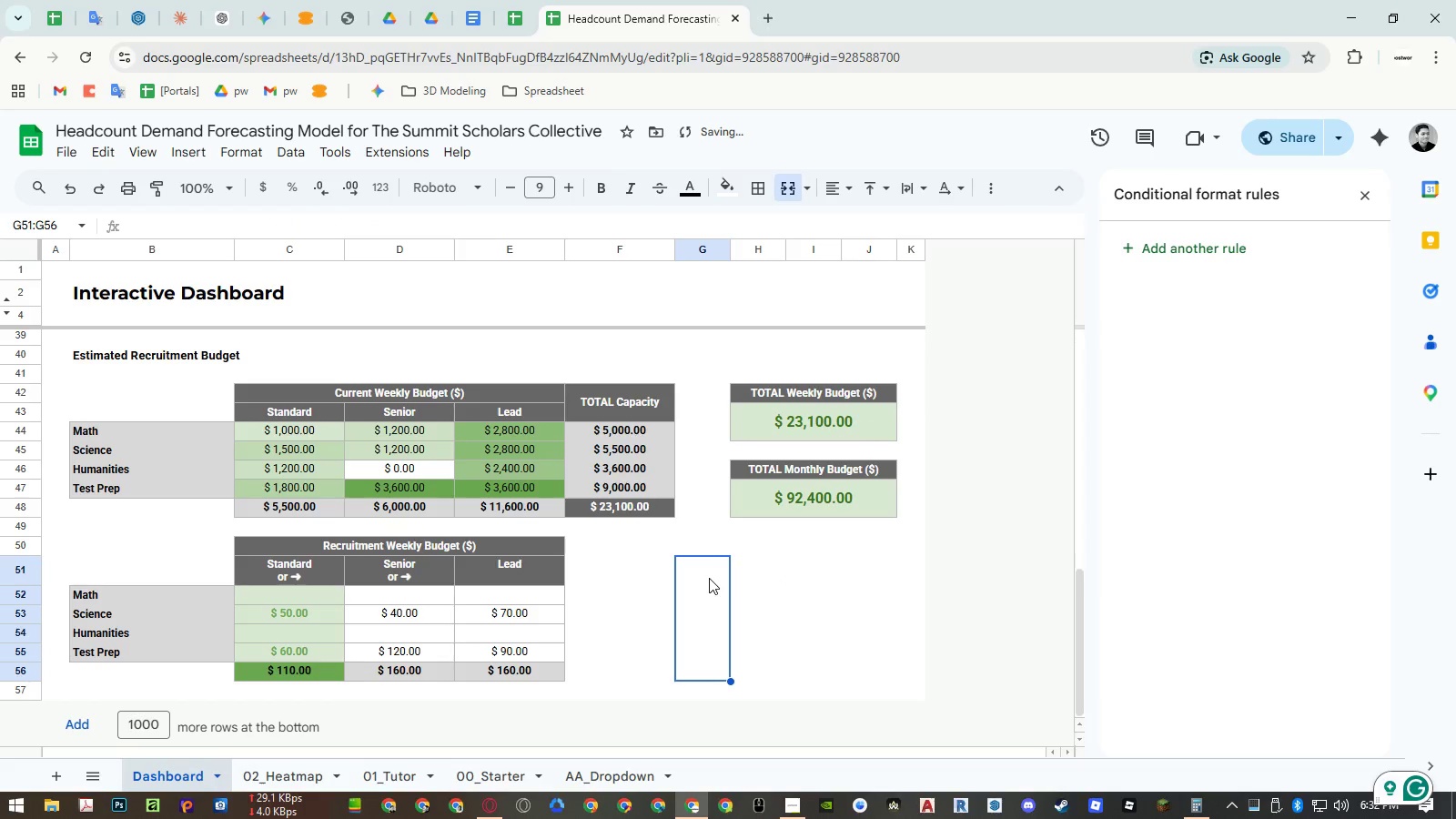 
key(Control+ControlLeft)
 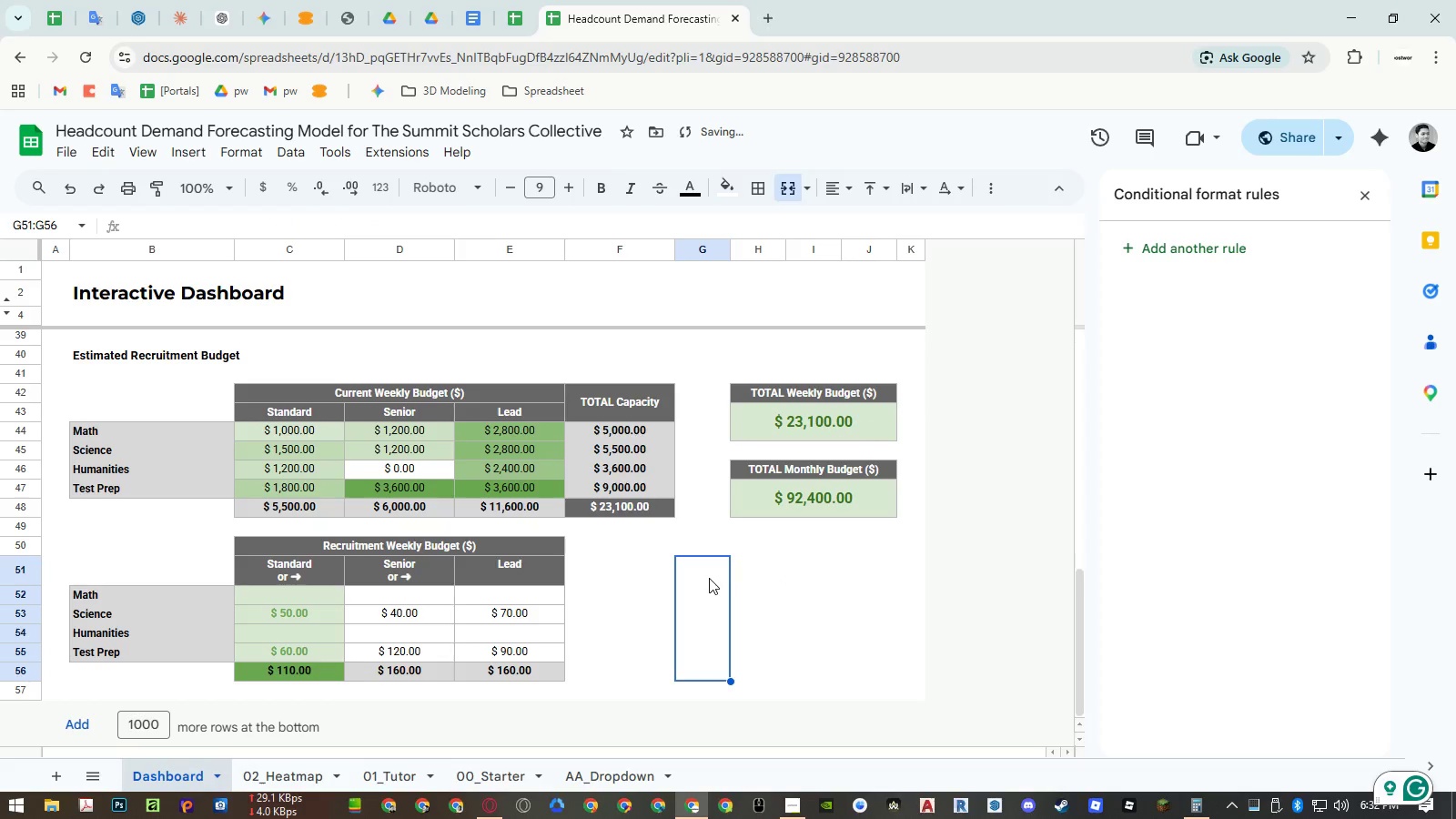 
key(Control+Z)
 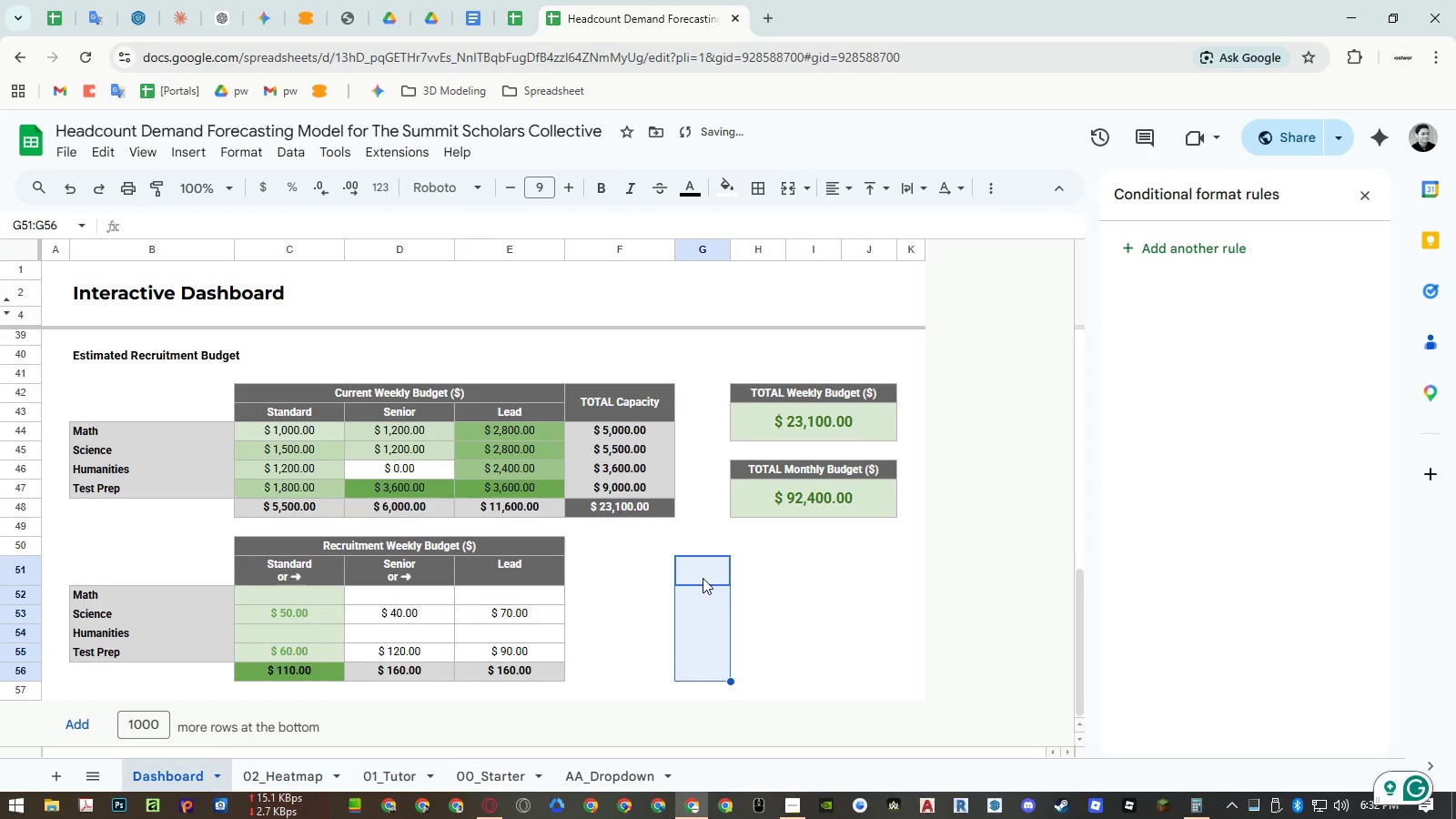 
left_click([701, 577])
 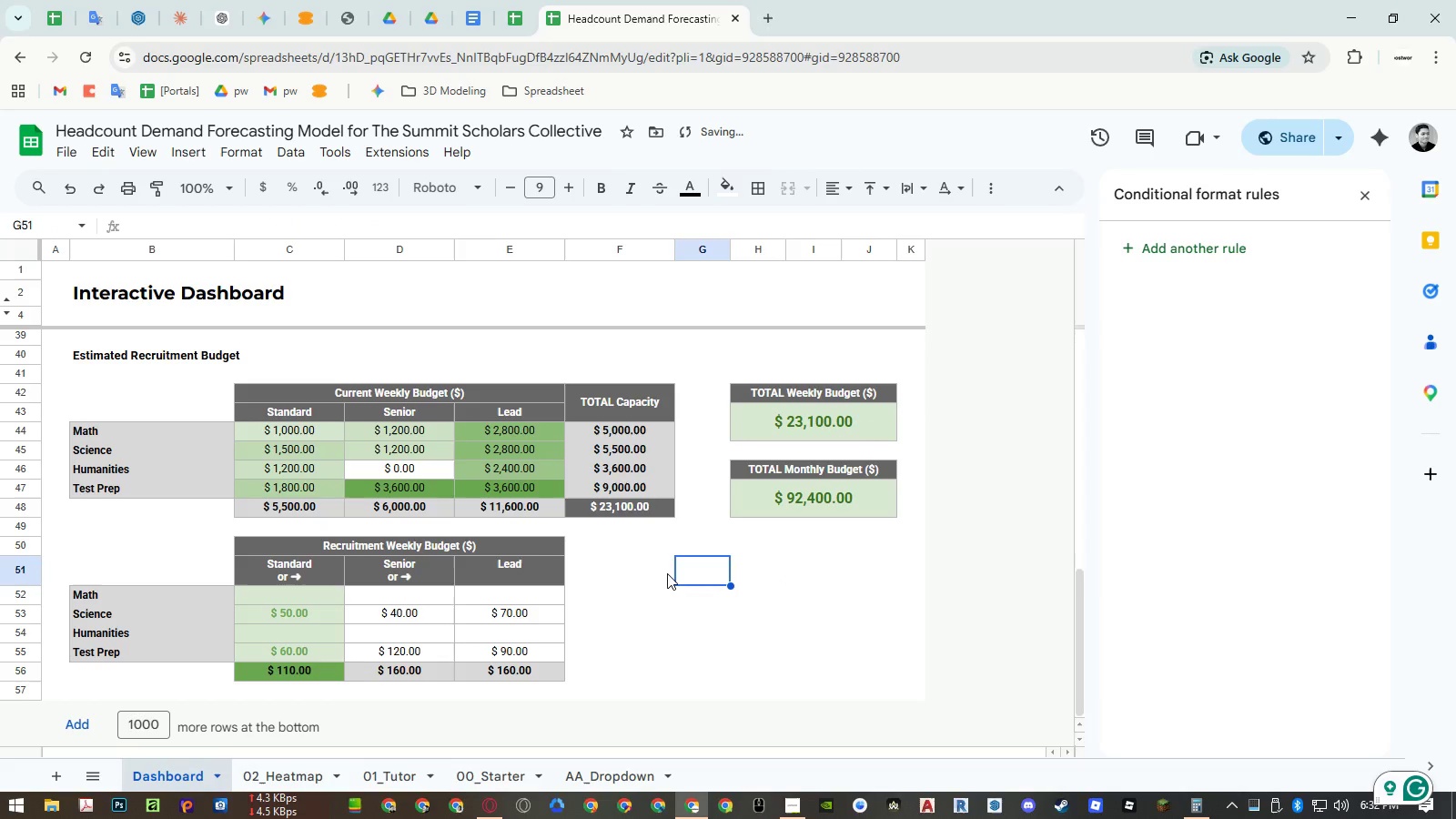 
left_click([667, 573])
 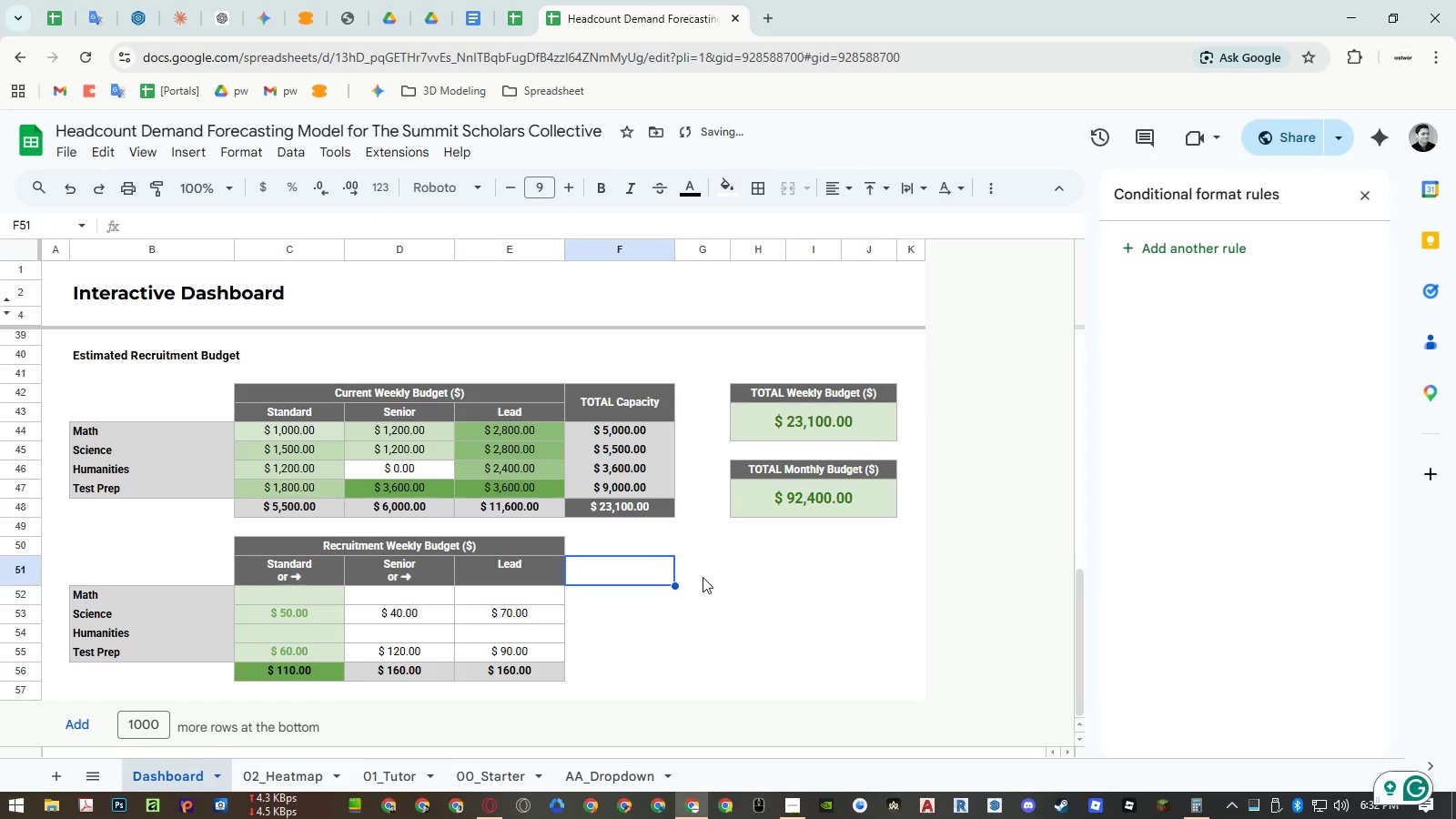 
double_click([704, 577])
 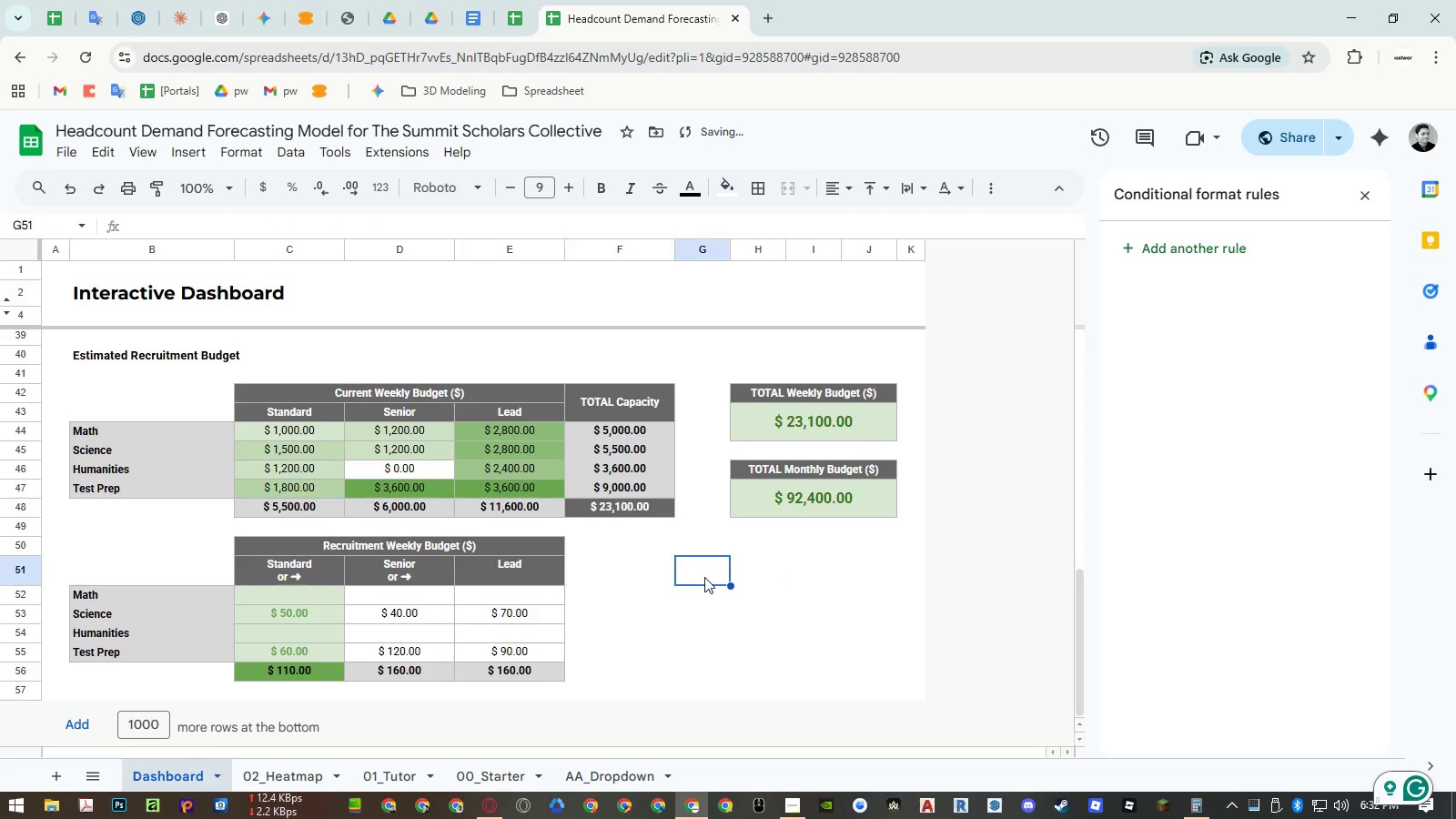 
triple_click([704, 577])
 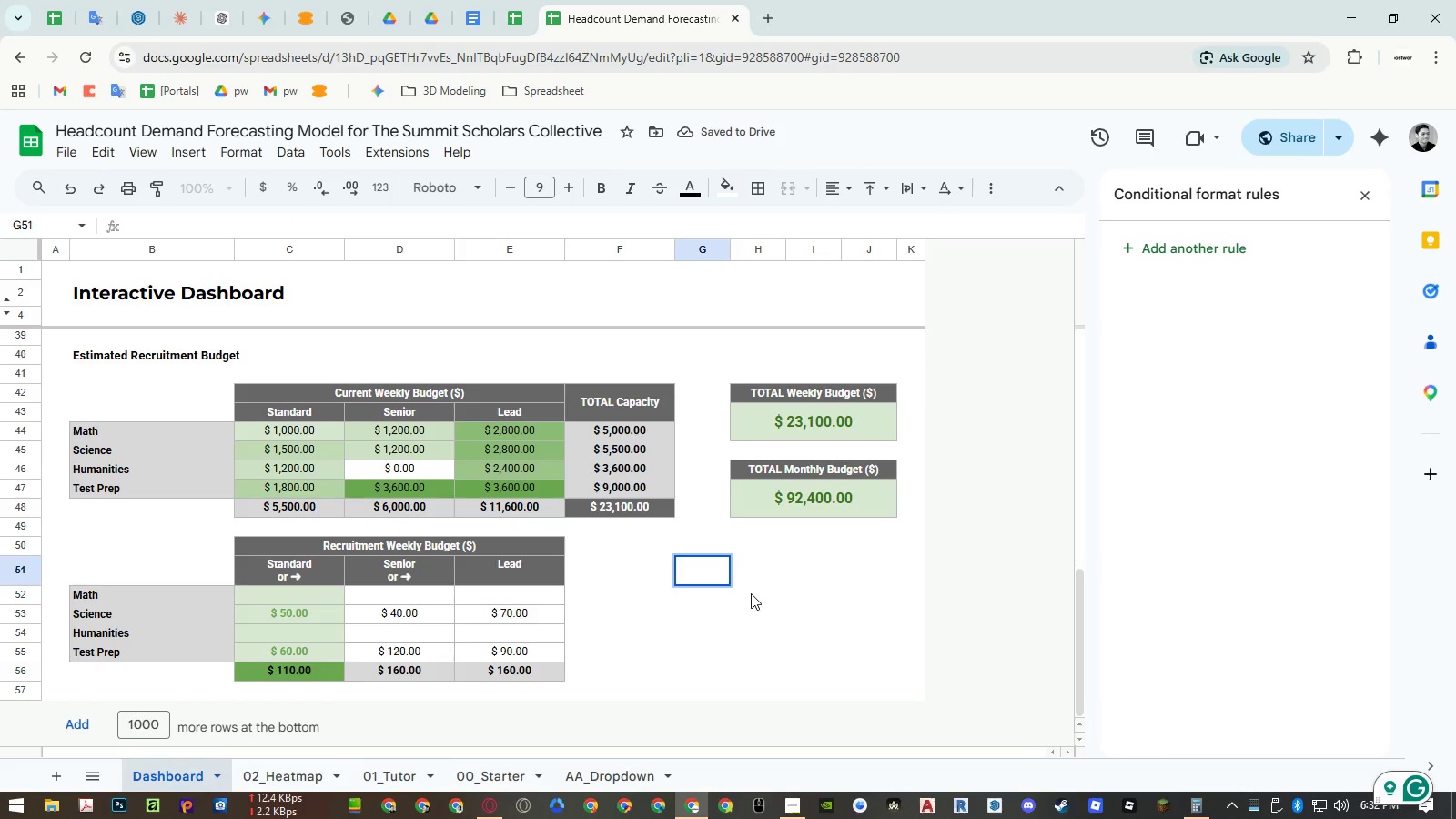 
key(Control+ControlLeft)
 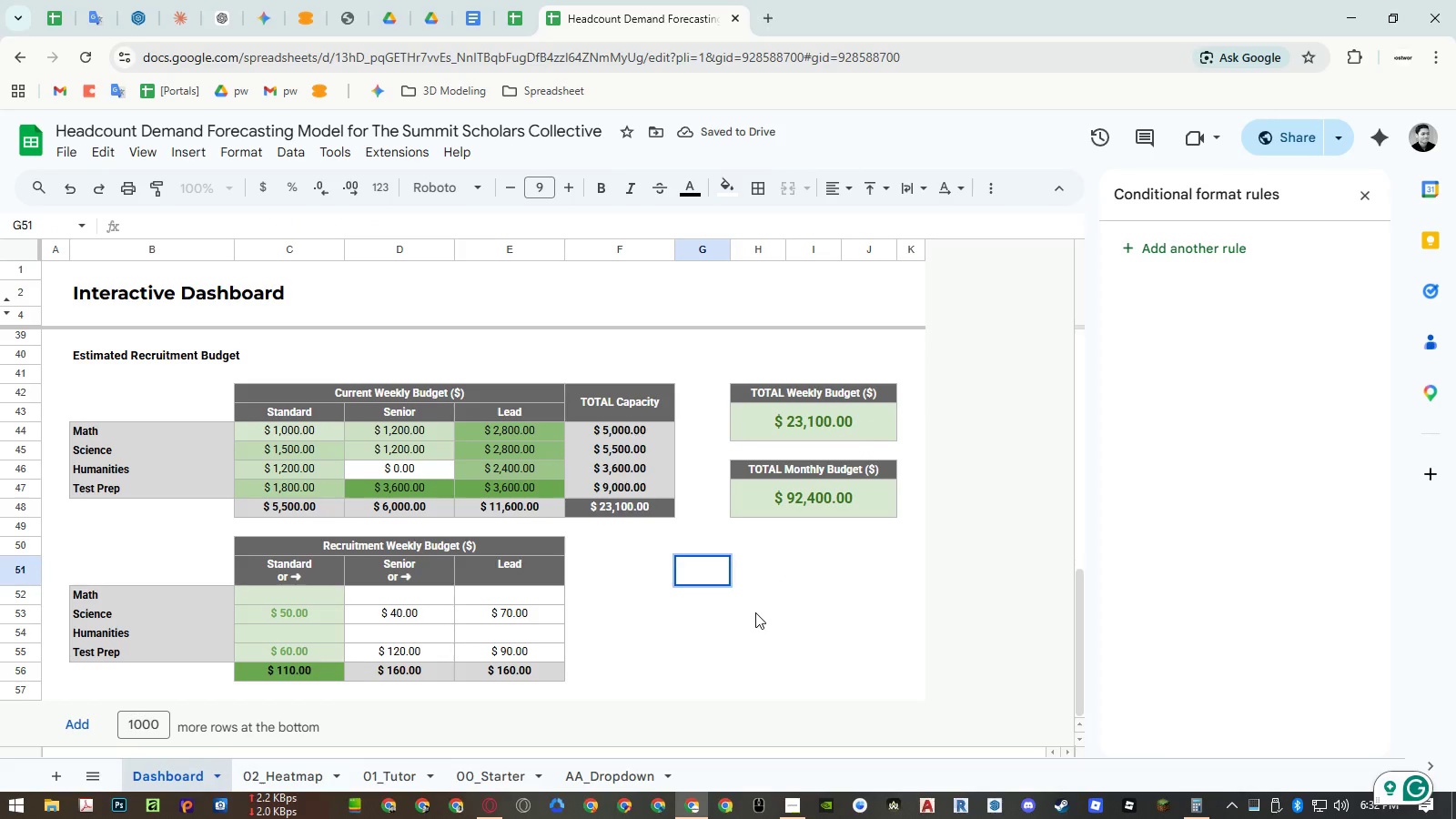 
key(Control+V)
 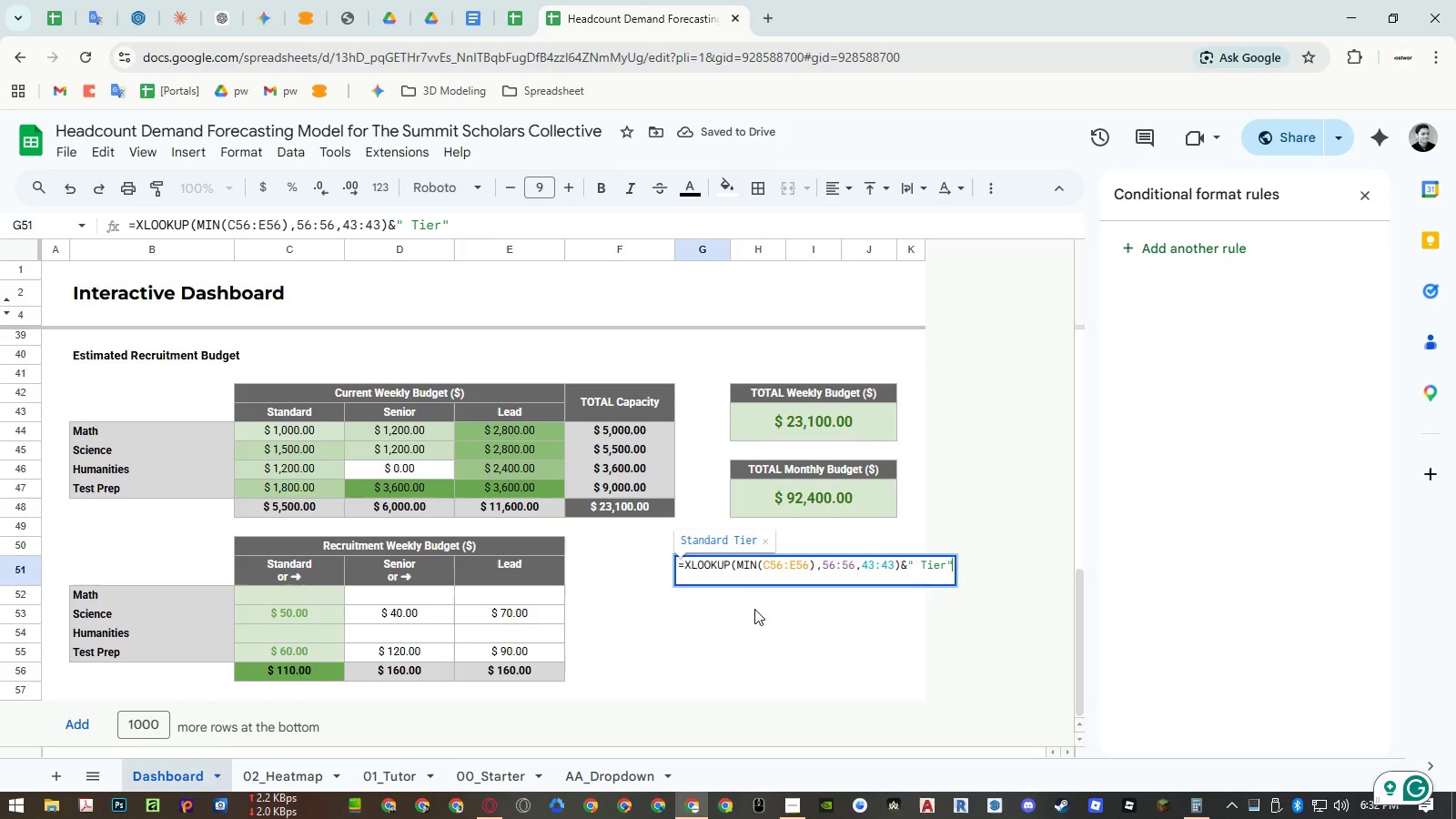 
key(Enter)
 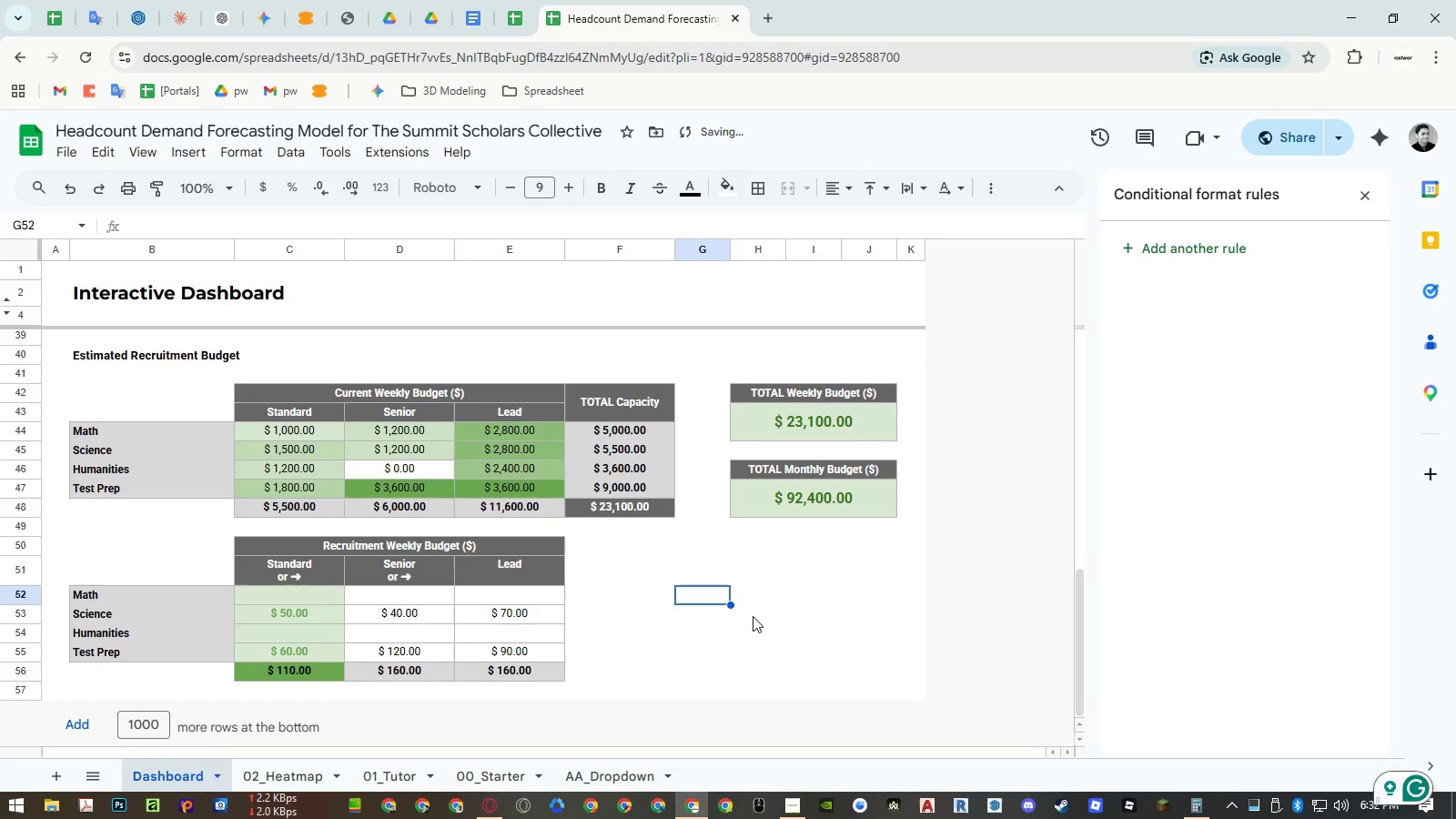 
key(Enter)
 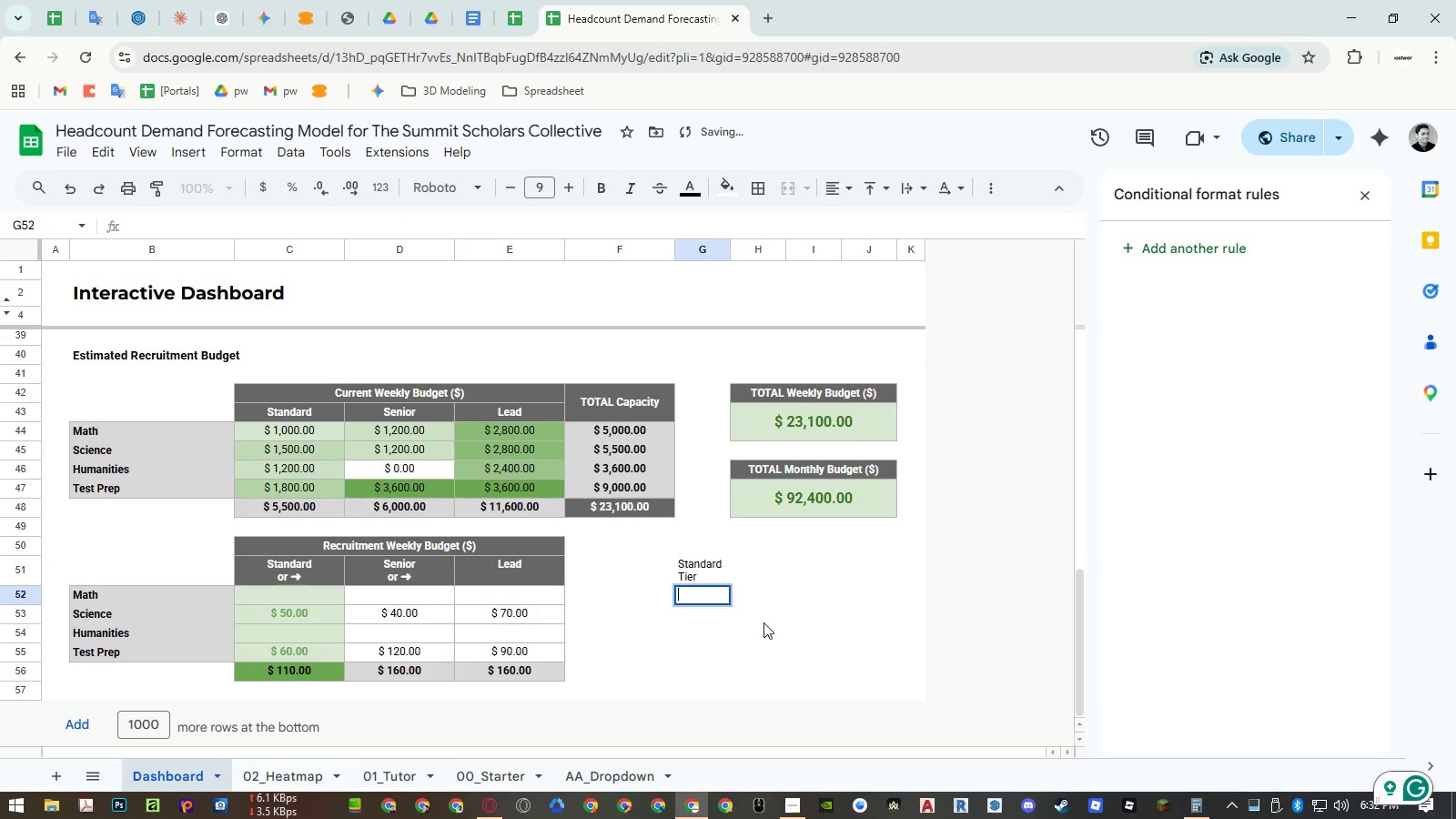 
left_click([763, 622])
 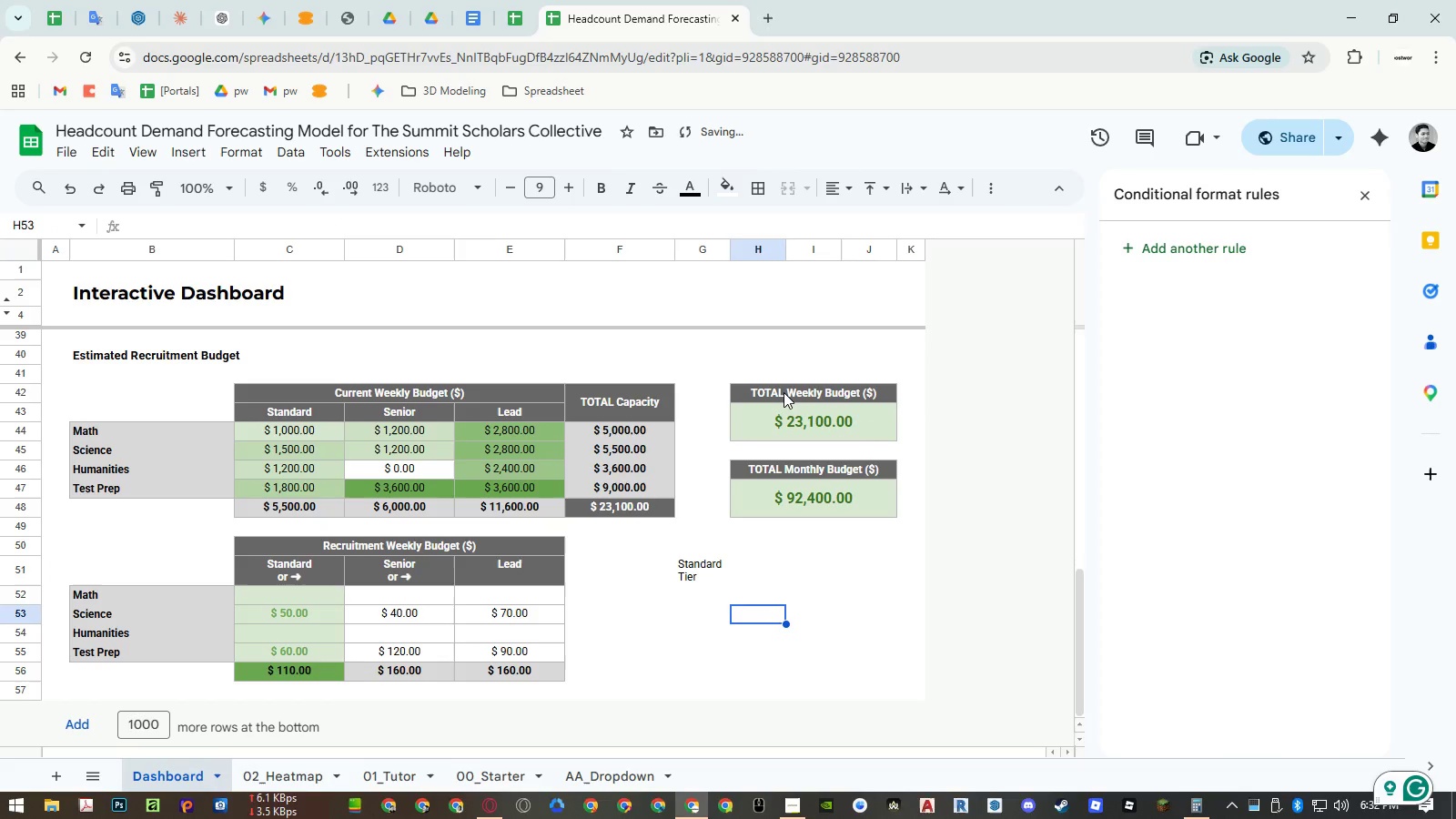 
scroll: coordinate [784, 392], scroll_direction: up, amount: 6.0
 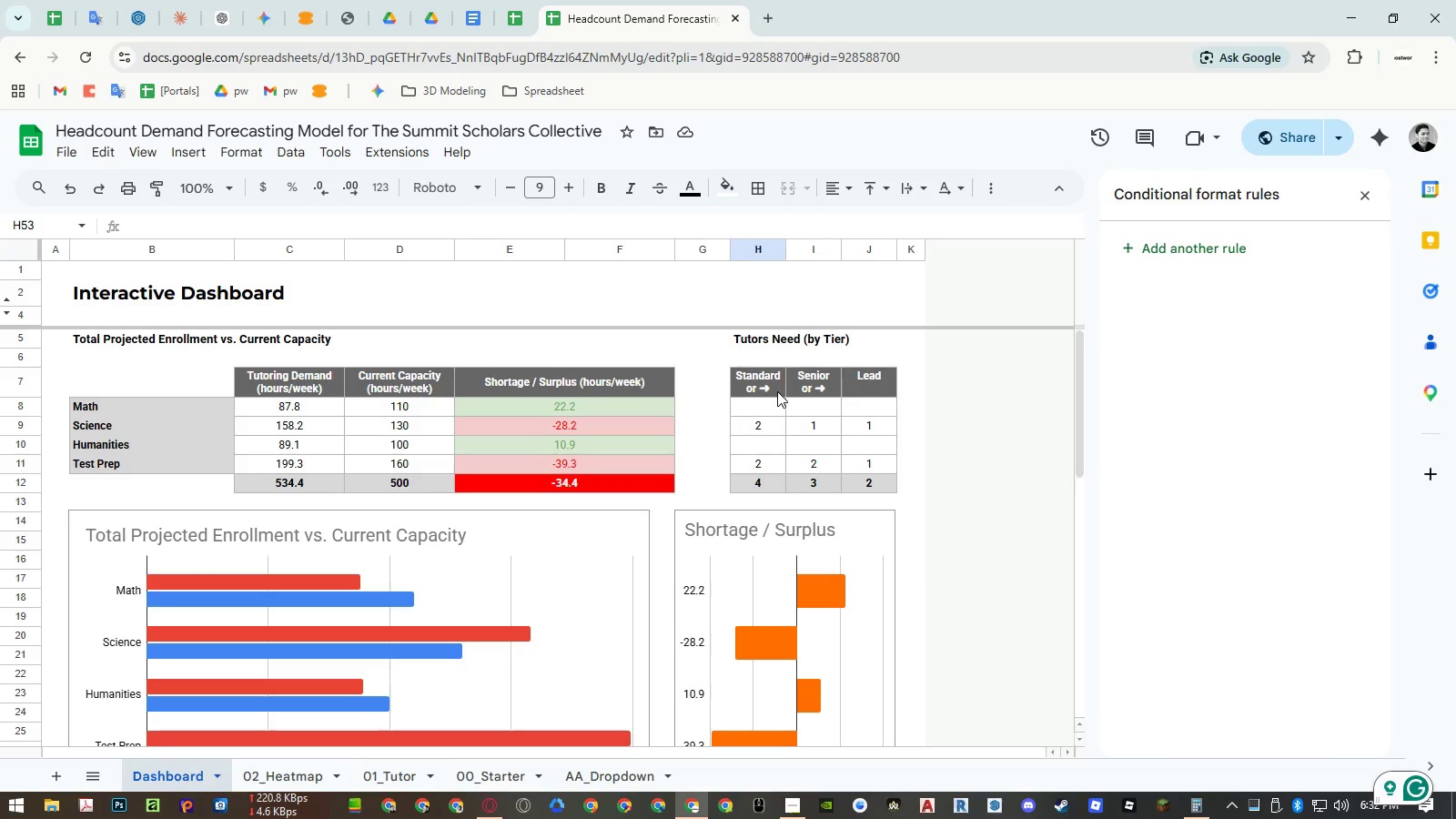 
wait(17.0)
 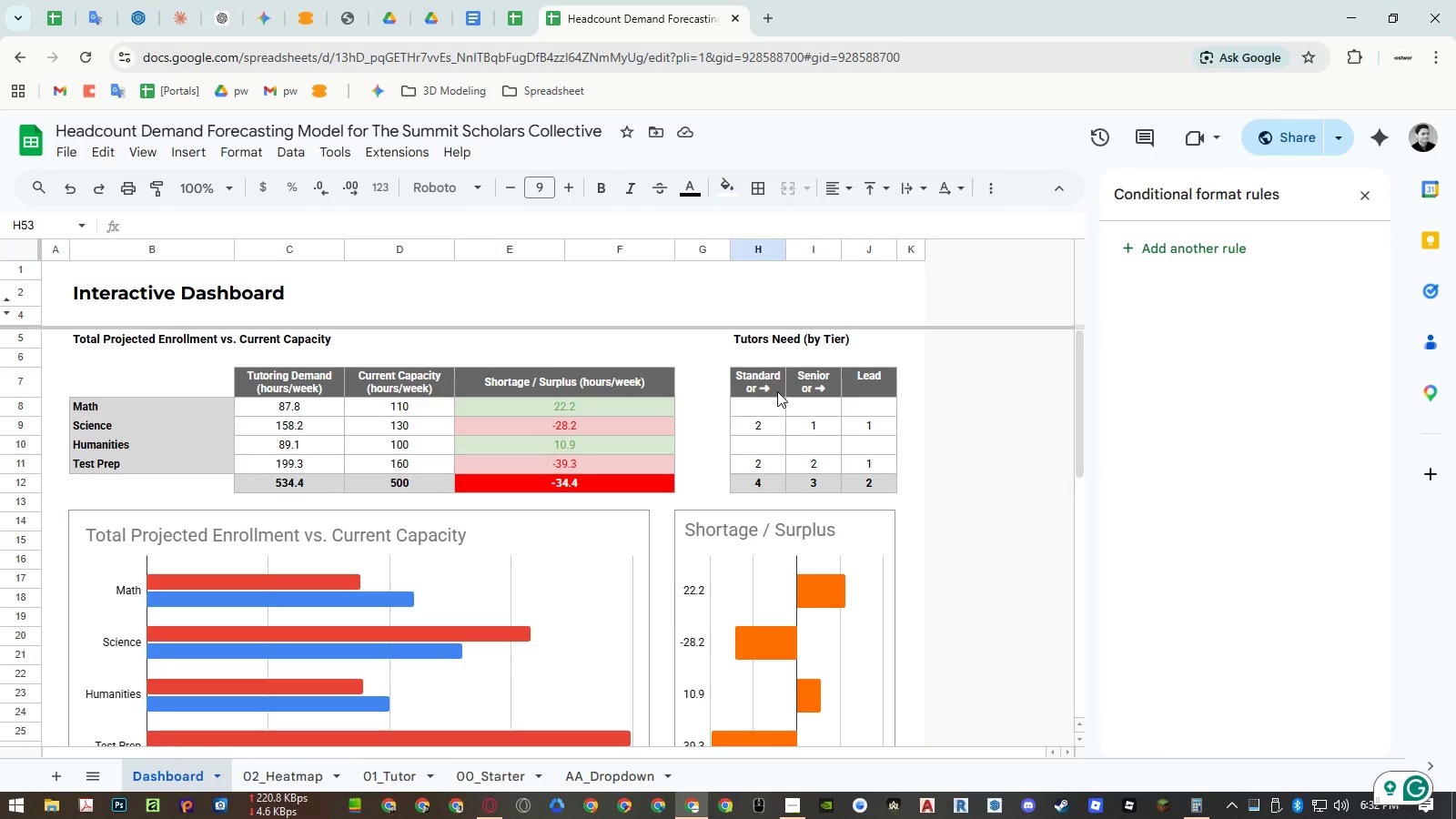 
scroll: coordinate [776, 391], scroll_direction: down, amount: 7.0
 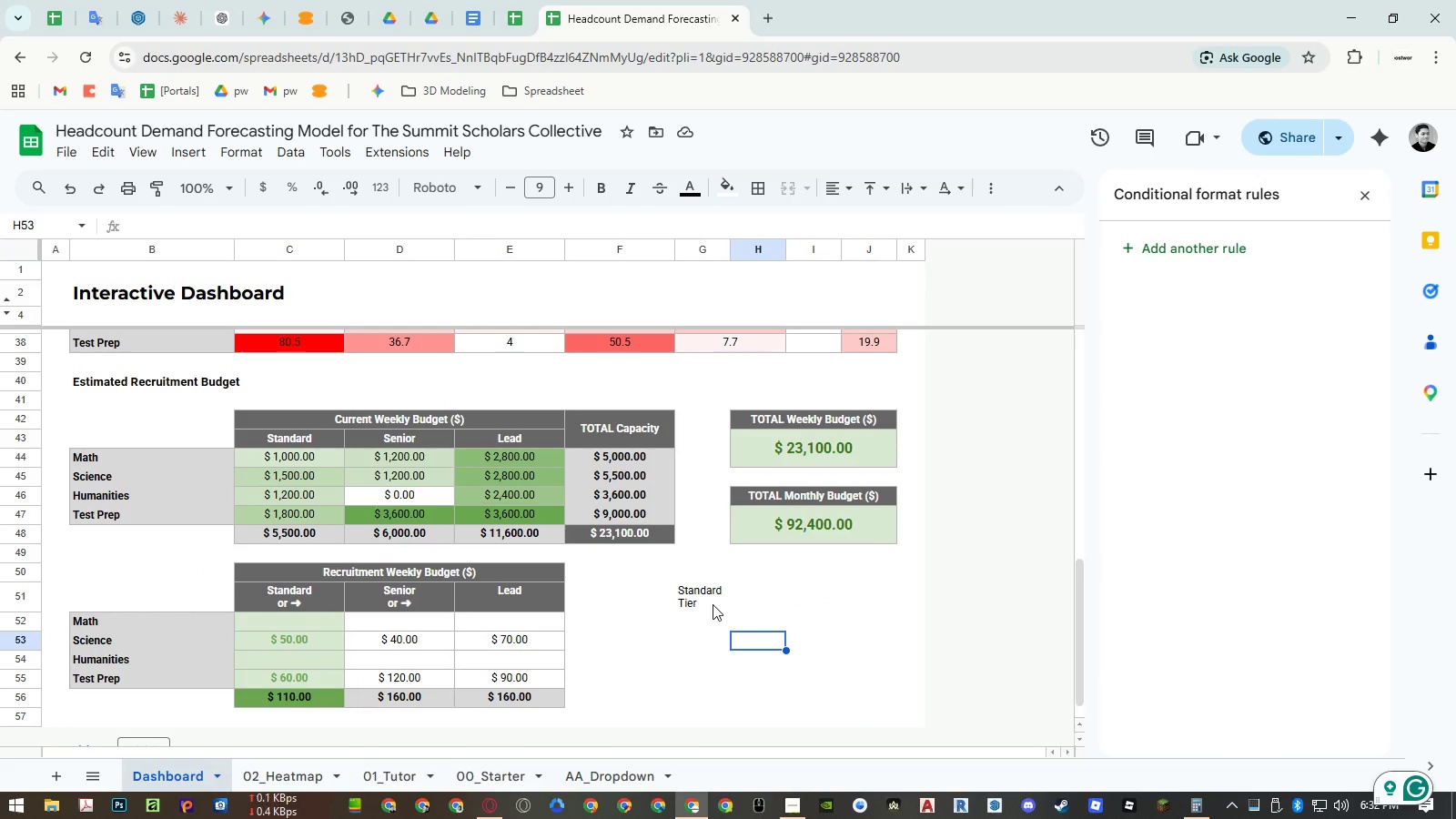 
left_click([713, 604])
 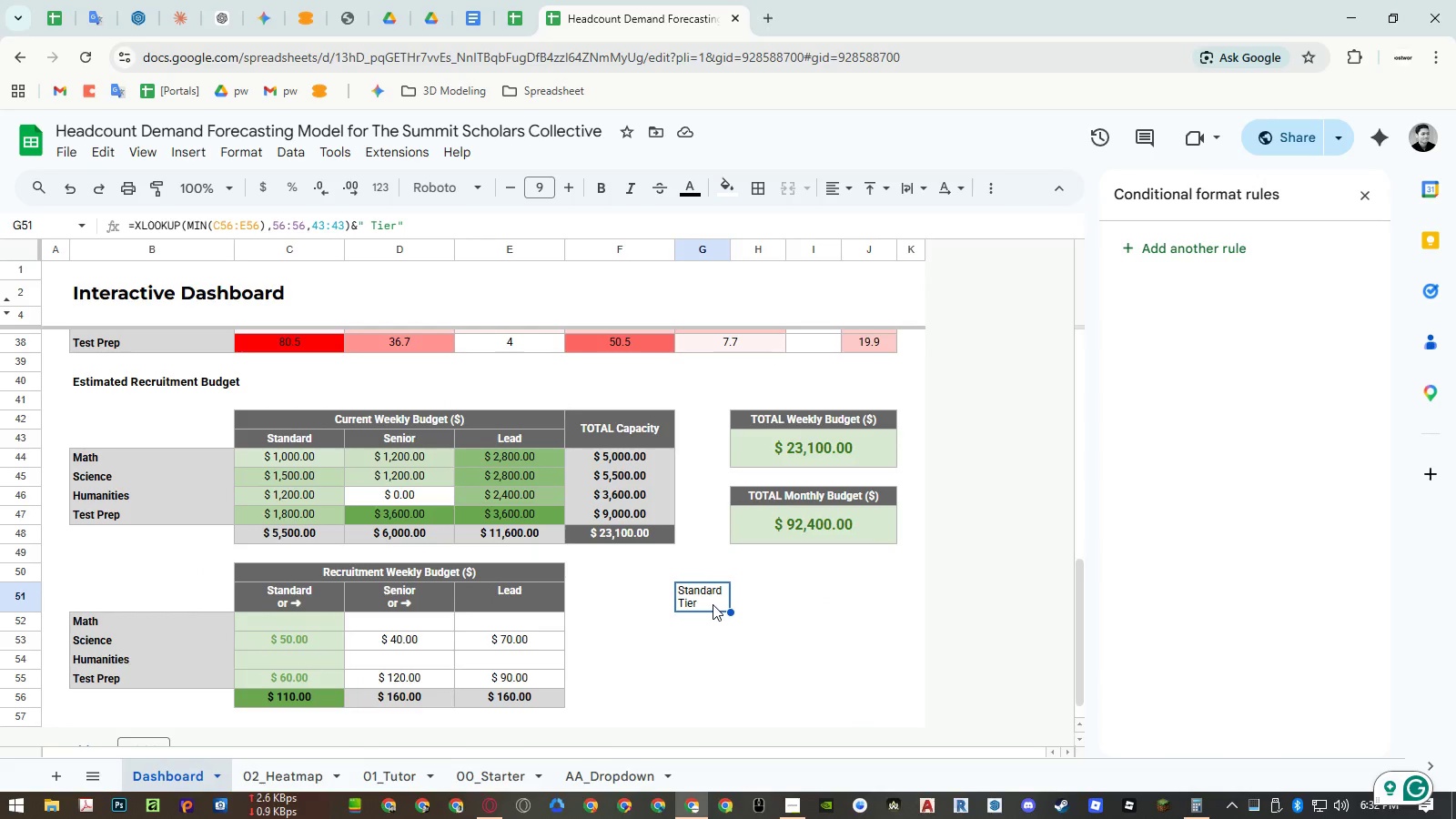 
double_click([713, 604])
 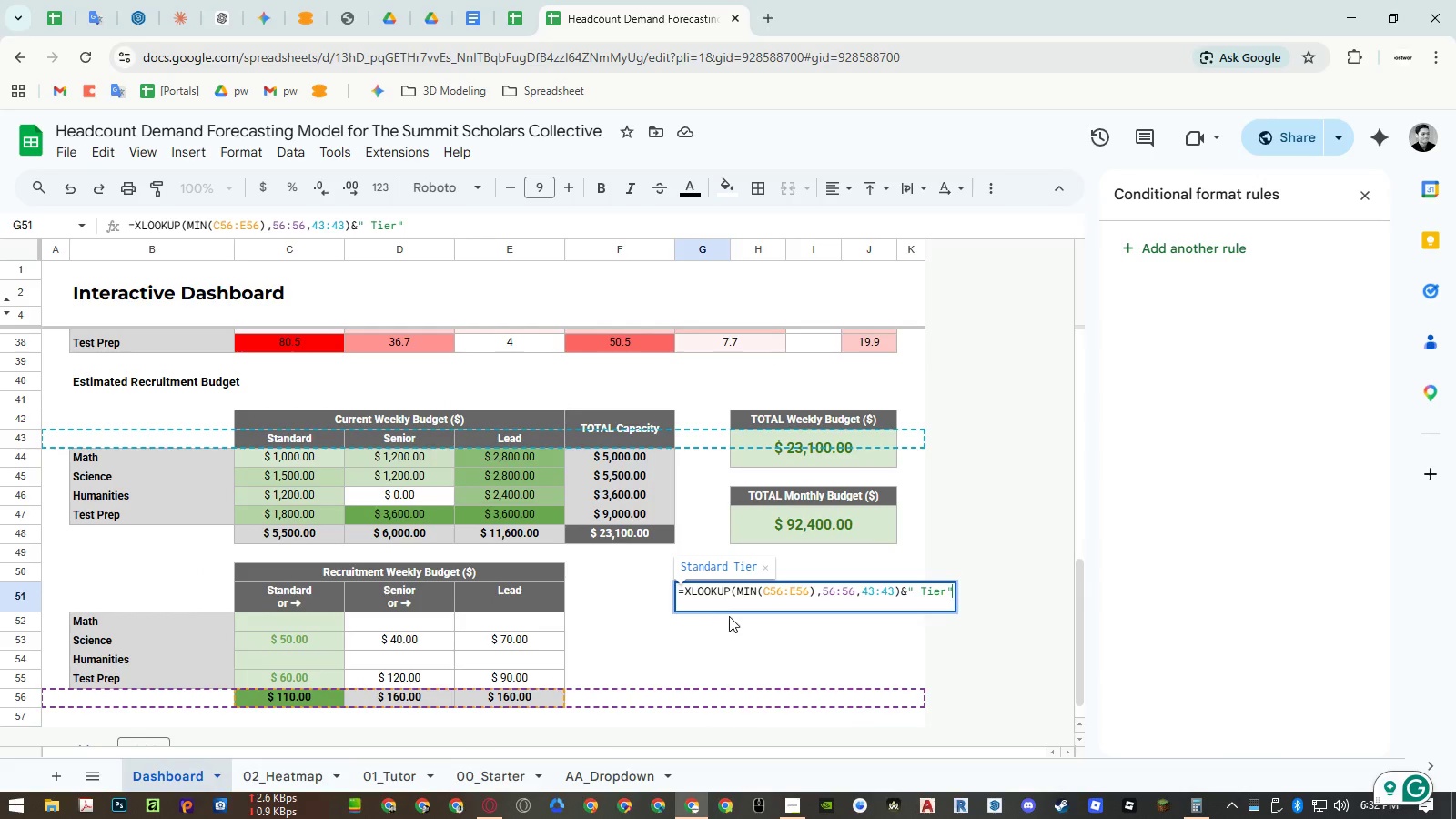 
hold_key(key=ControlLeft, duration=0.48)
 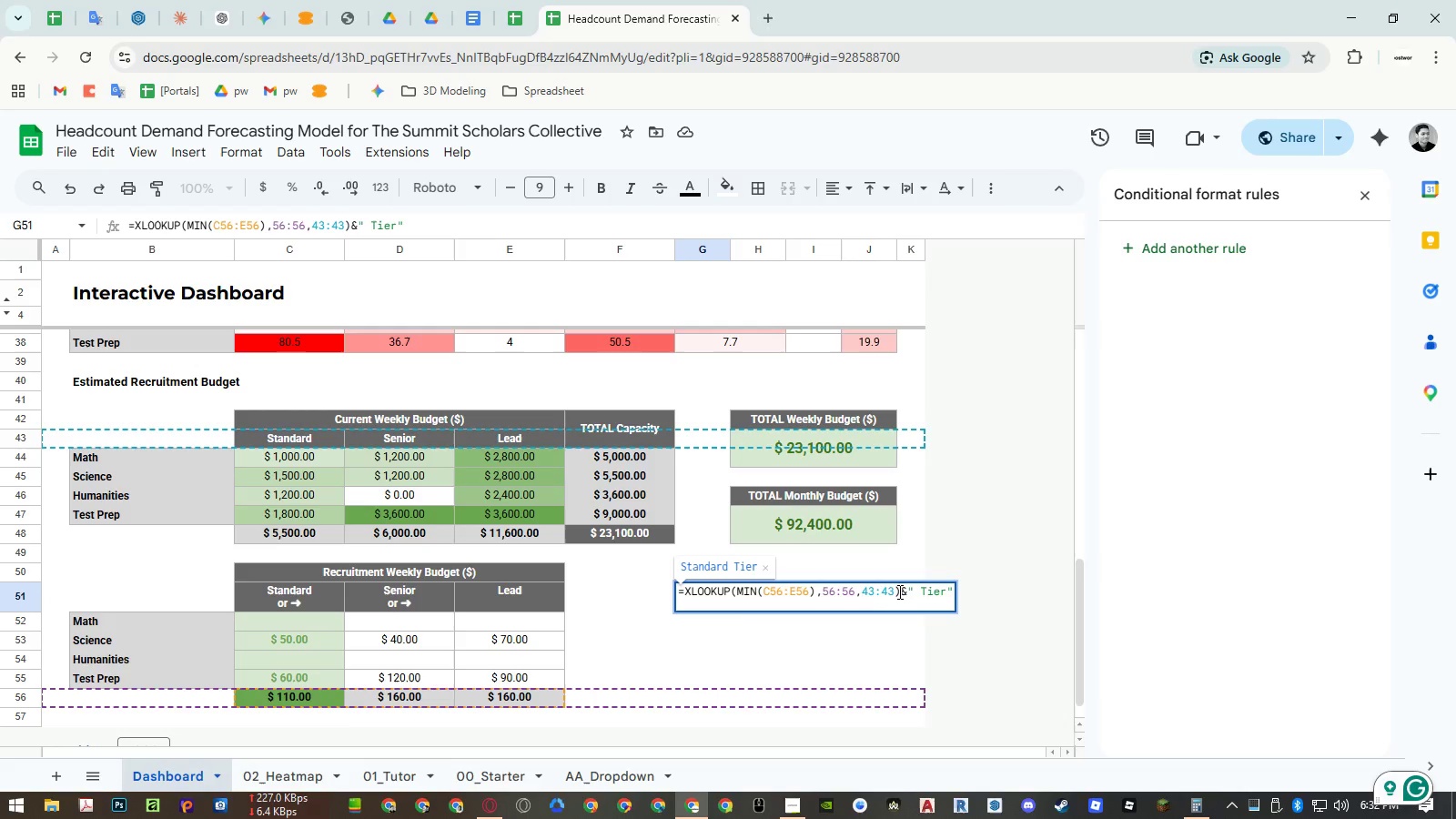 
left_click_drag(start_coordinate=[899, 591], to_coordinate=[593, 592])
 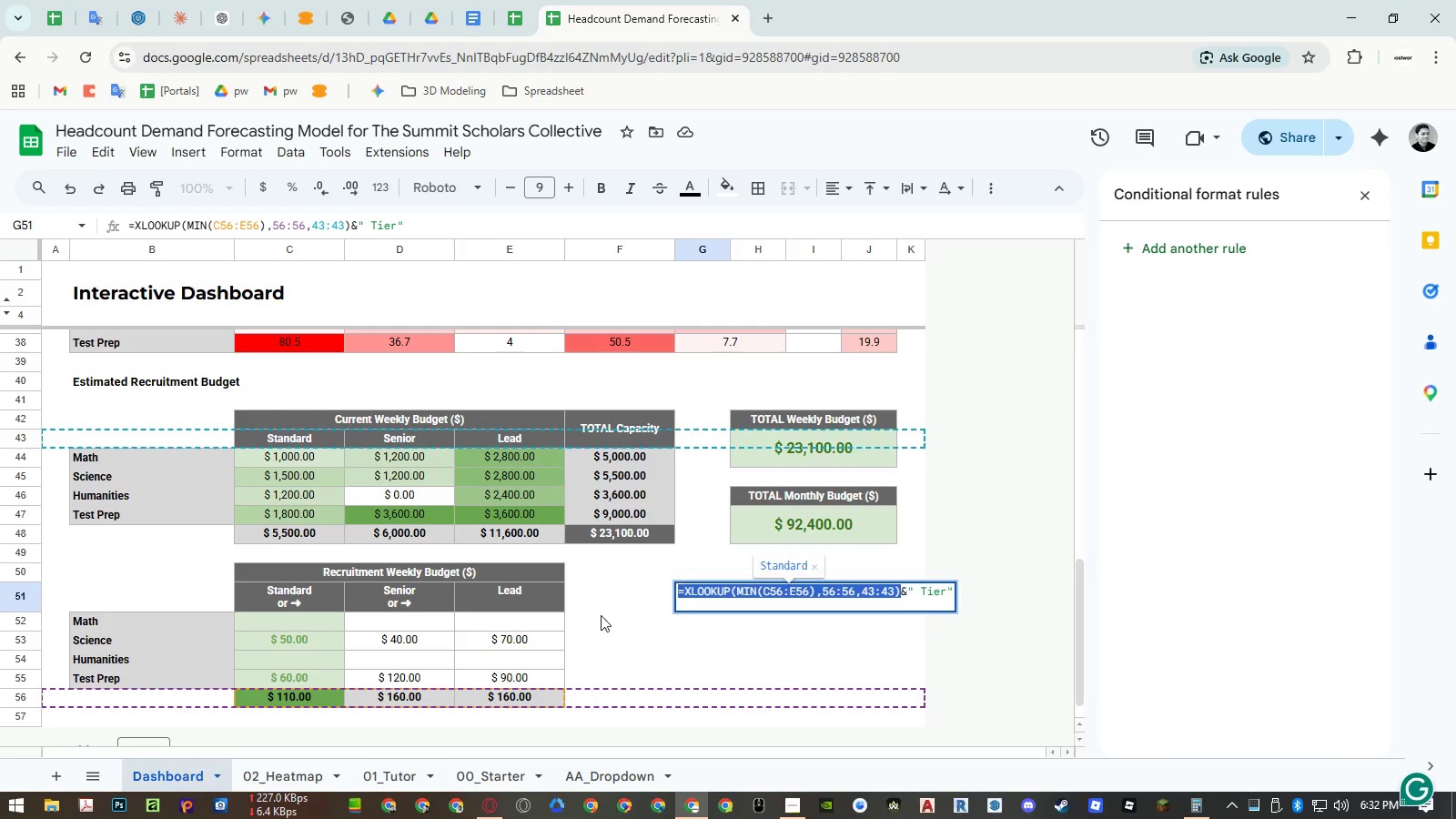 
key(Control+ControlLeft)
 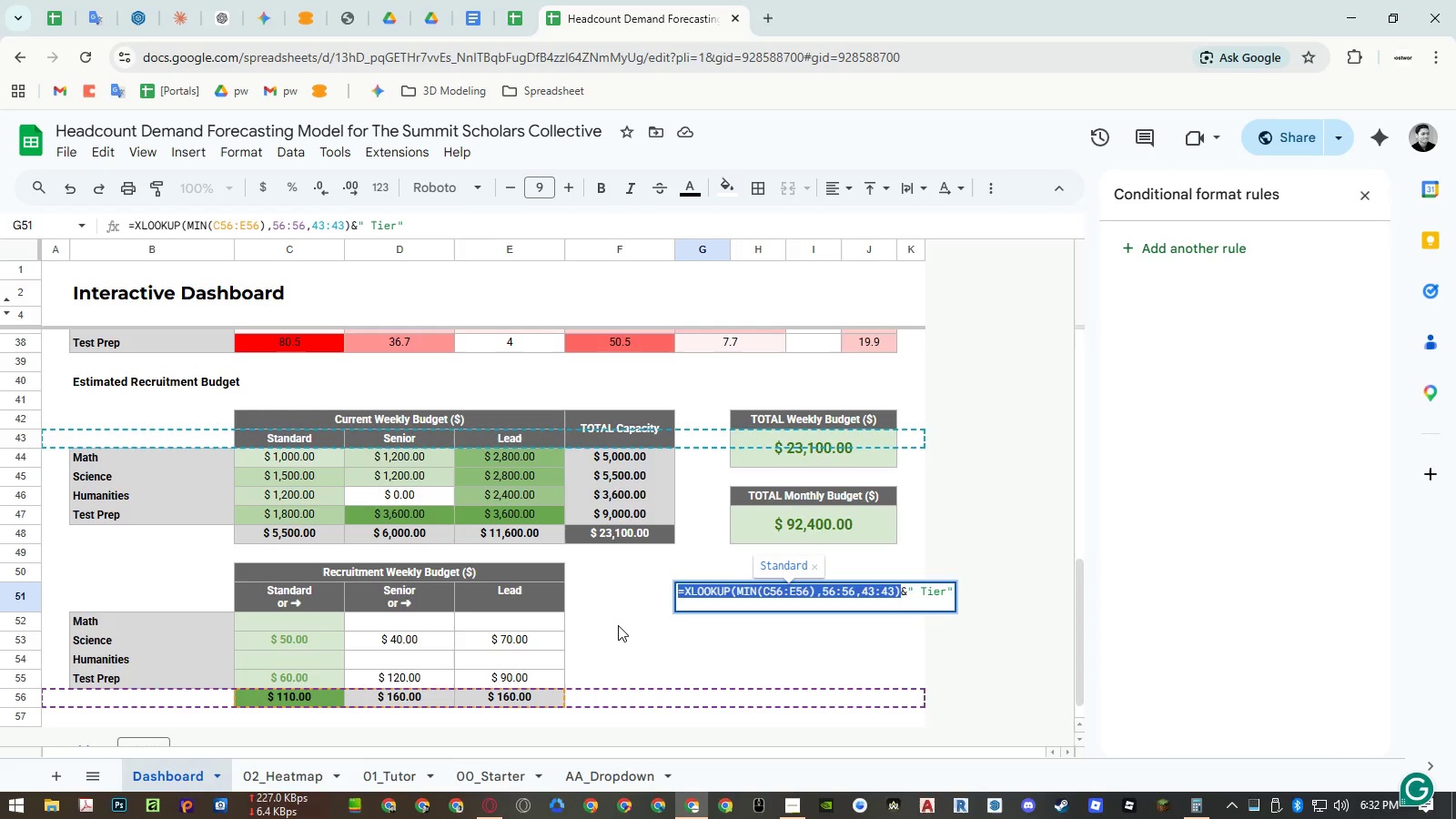 
key(Control+C)
 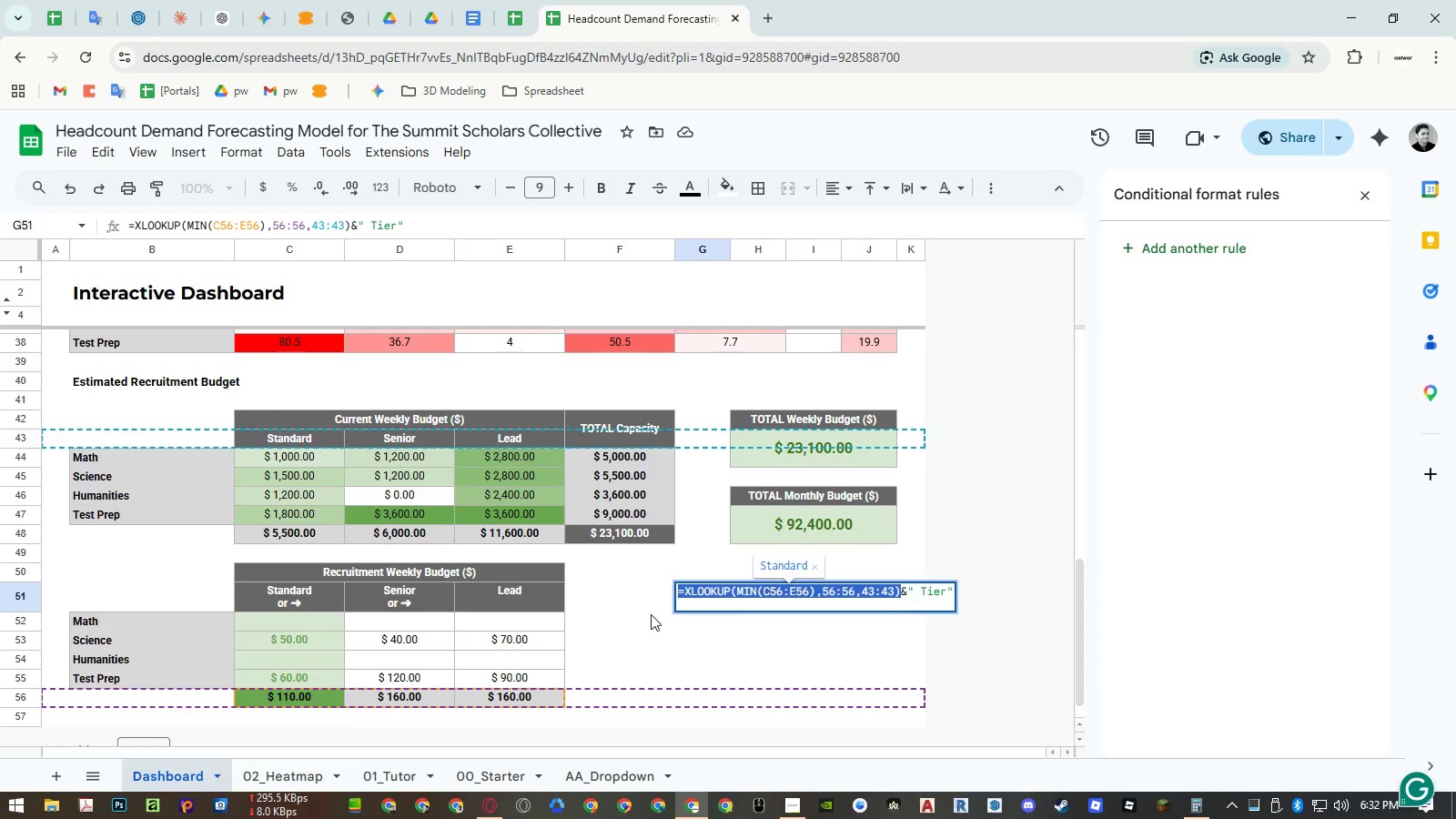 
key(Escape)
 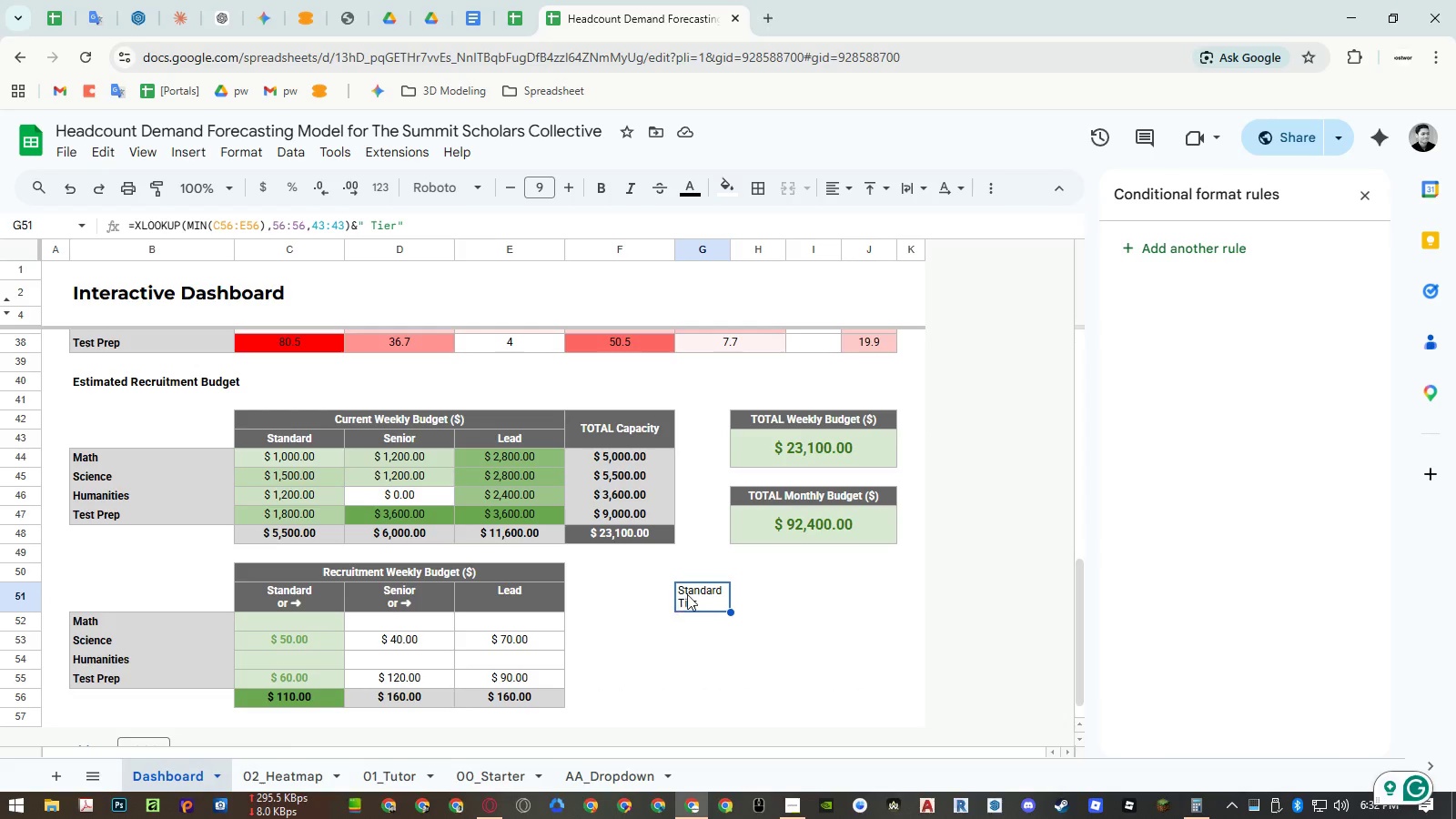 
double_click([687, 594])
 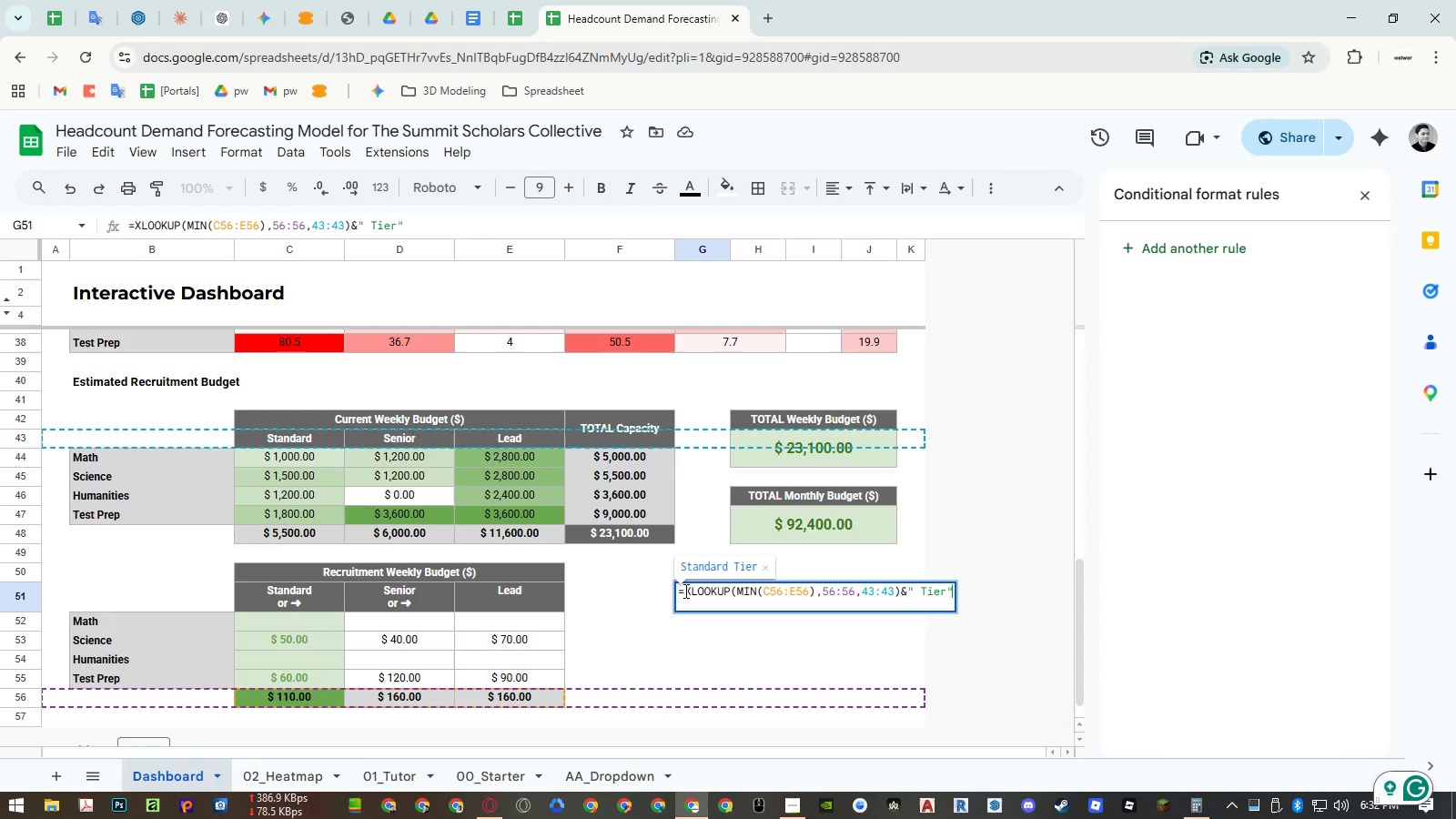 
left_click([684, 591])
 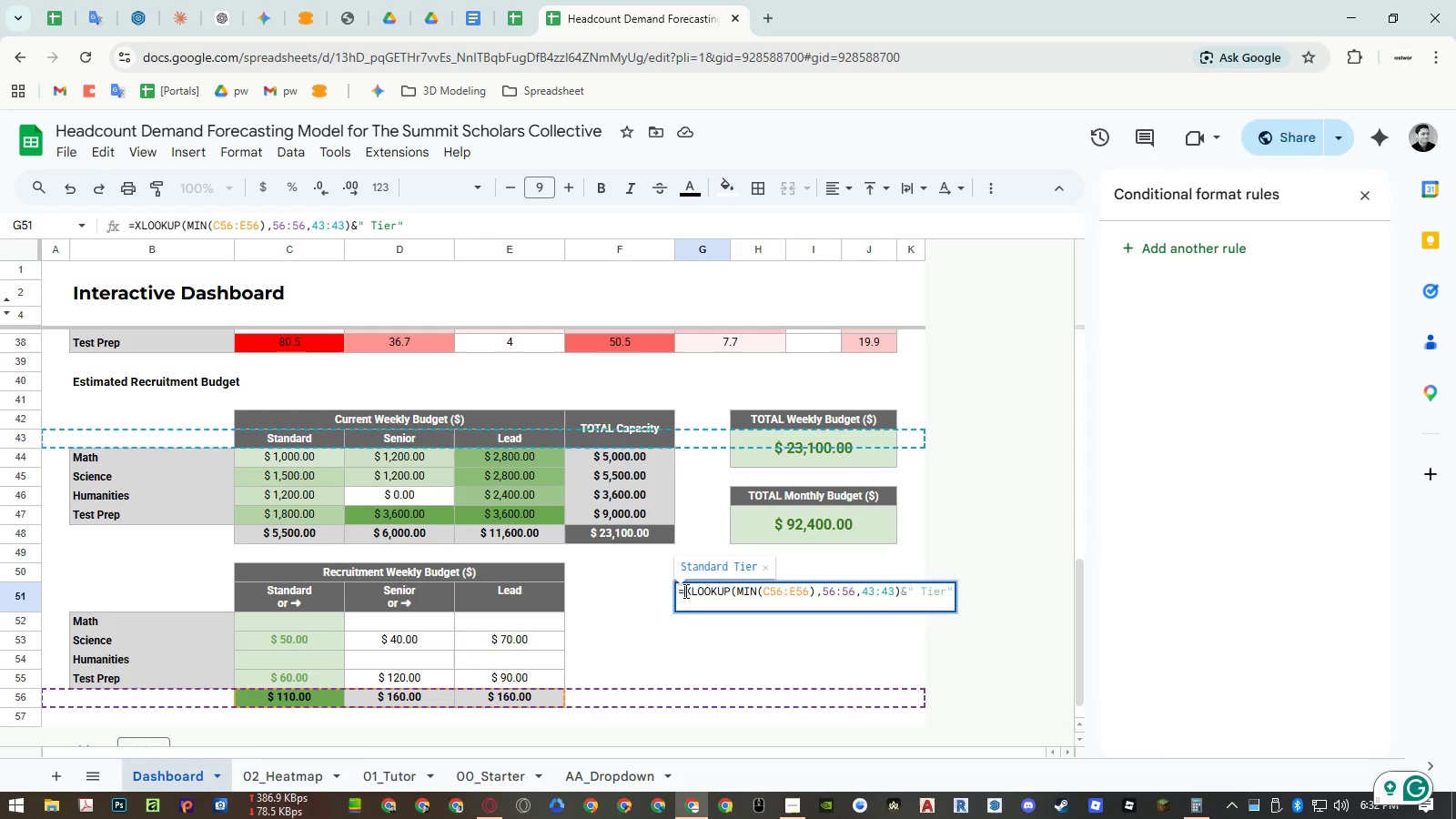 
key(Shift+9)
 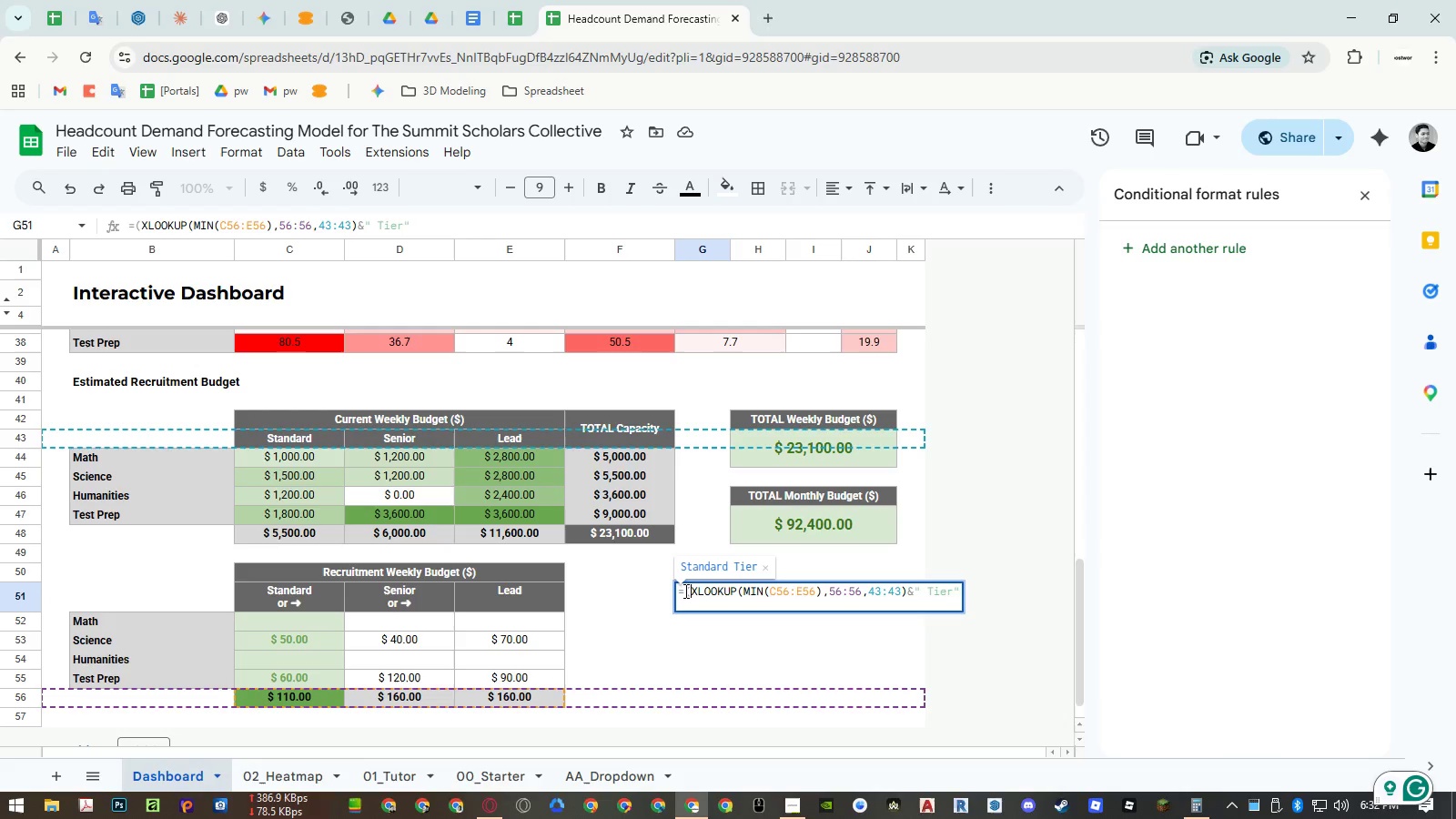 
key(ArrowLeft)
 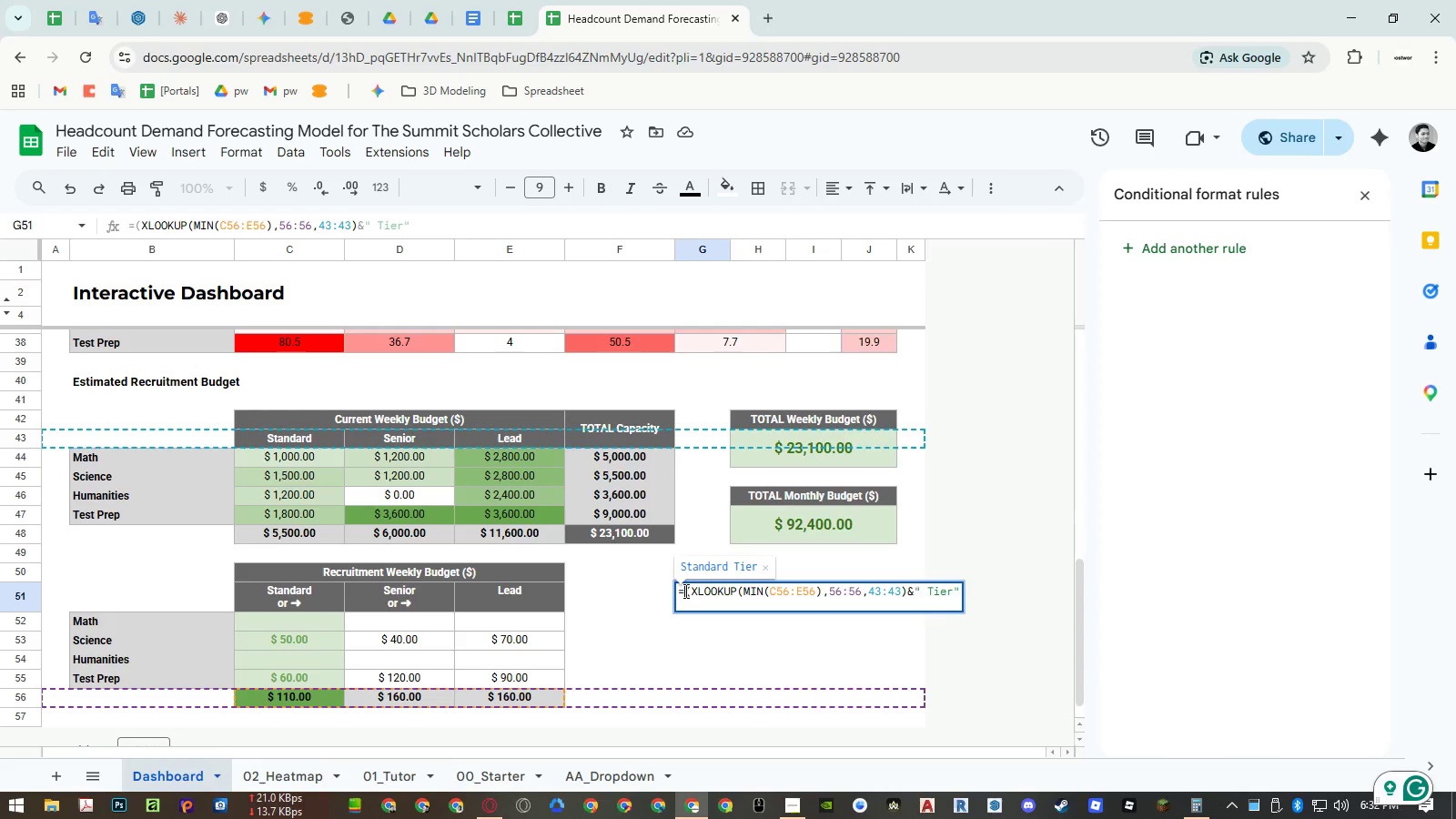 
type(ifer)
 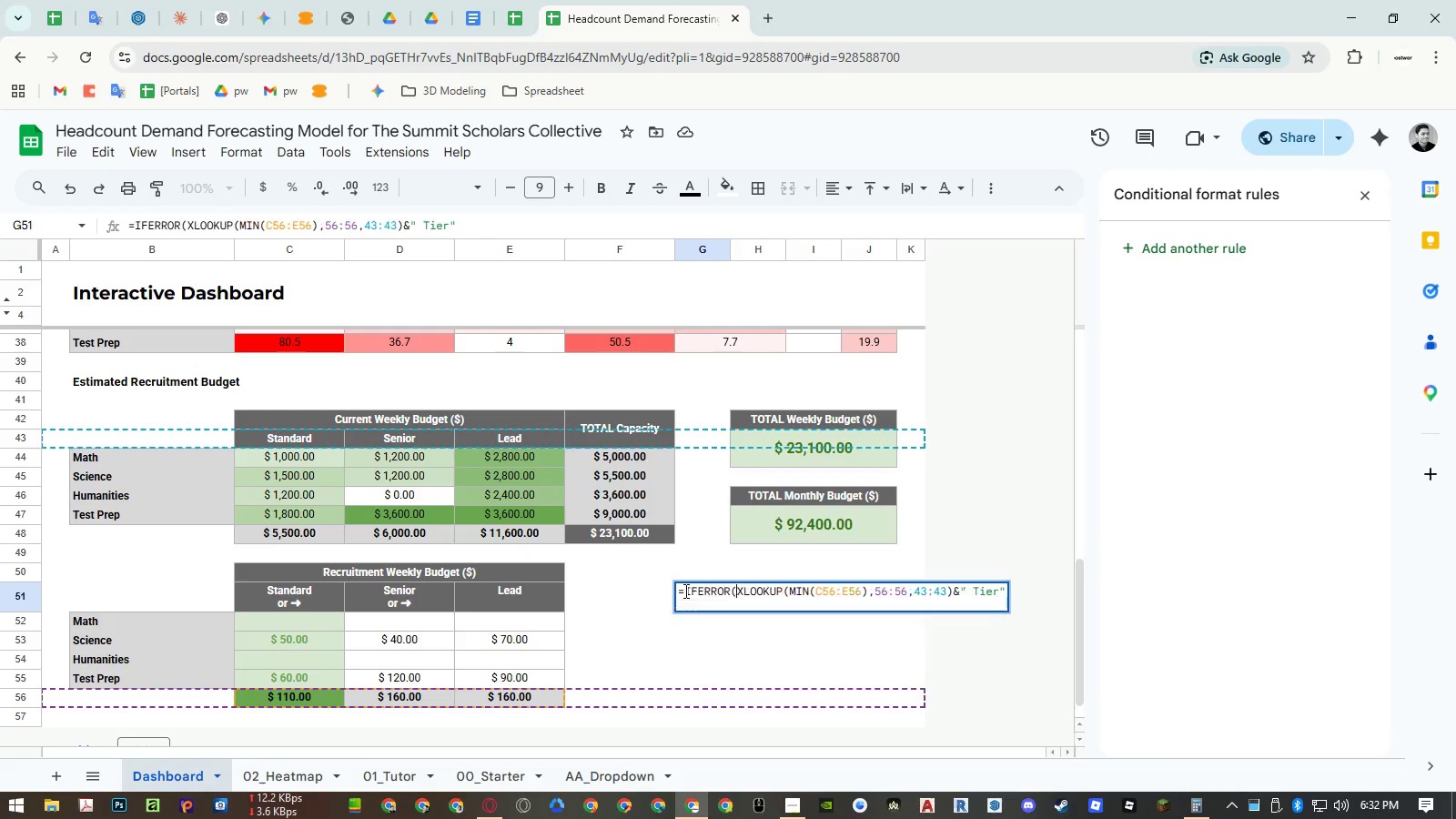 
key(Enter)
 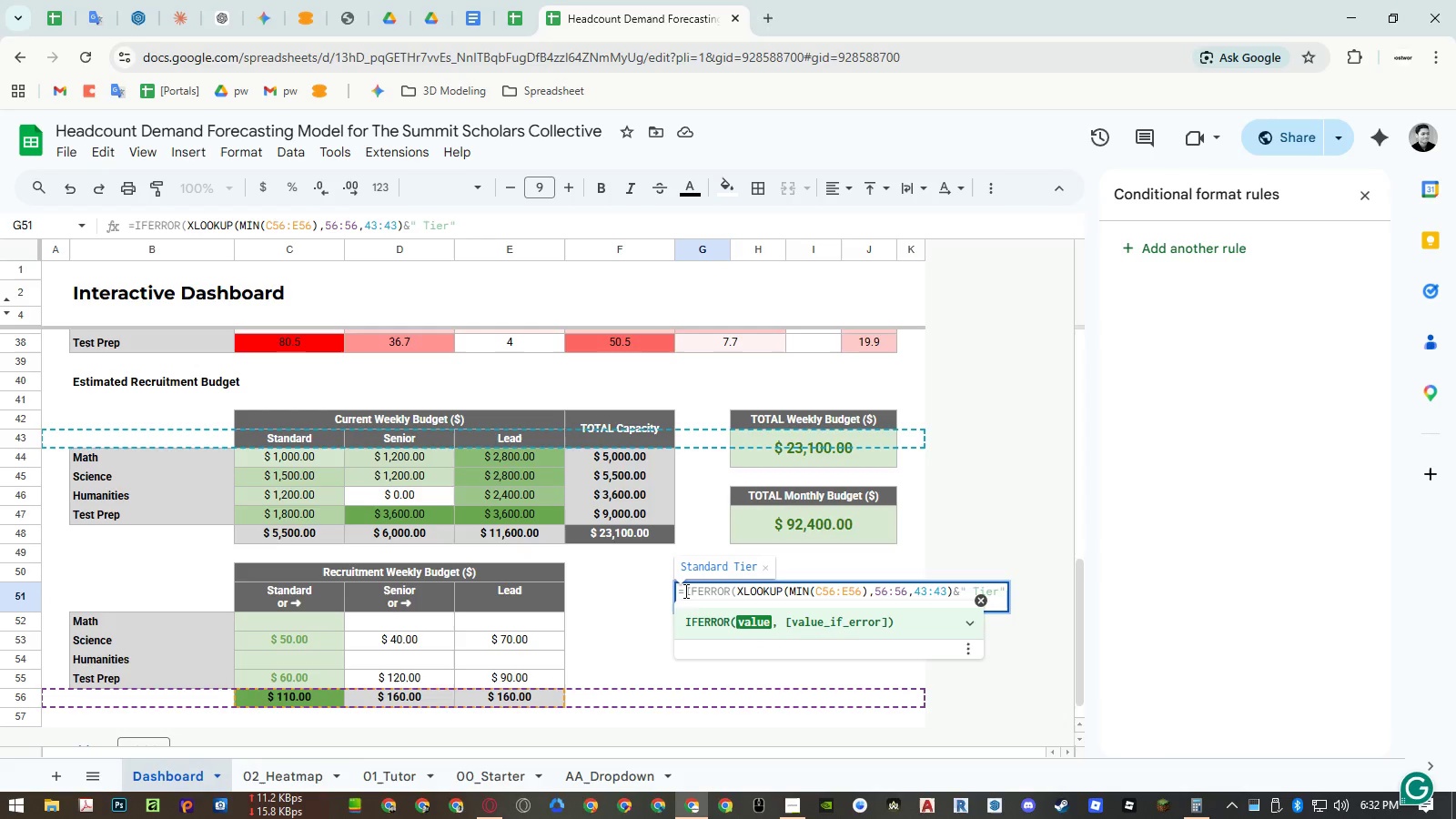 
key(ArrowDown)
 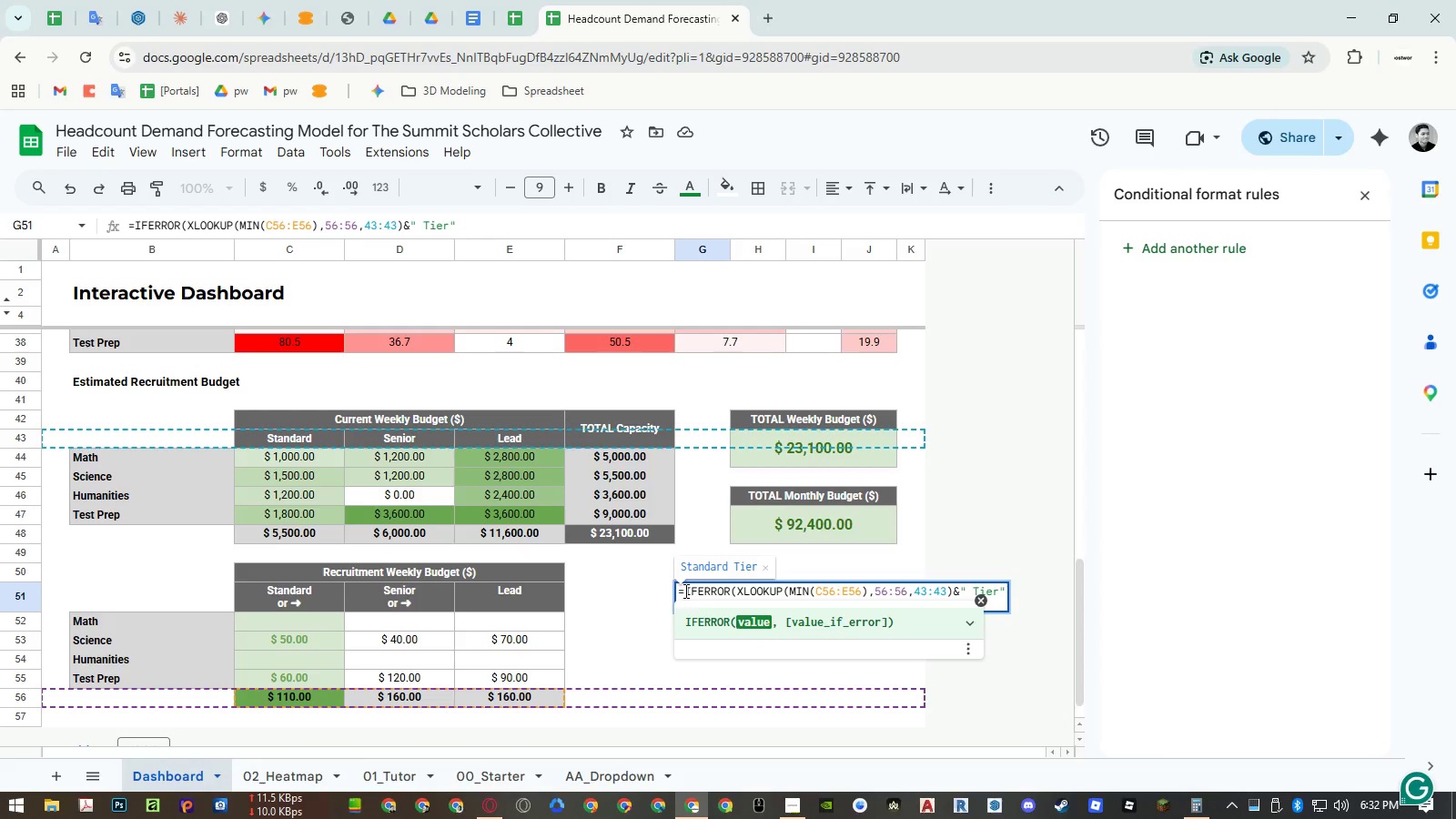 
key(Control+ArrowLeft)
 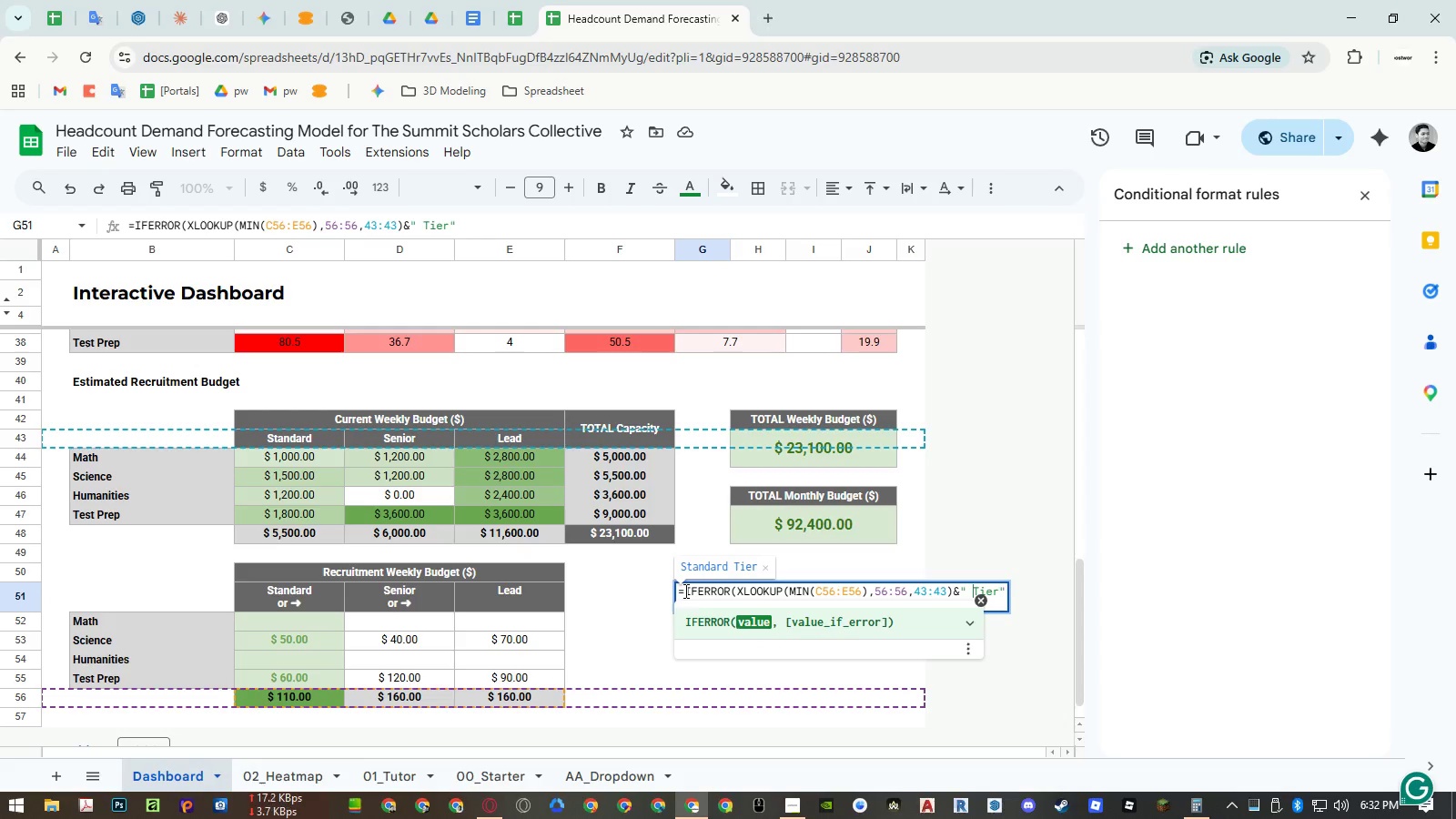 
key(Control+ArrowLeft)
 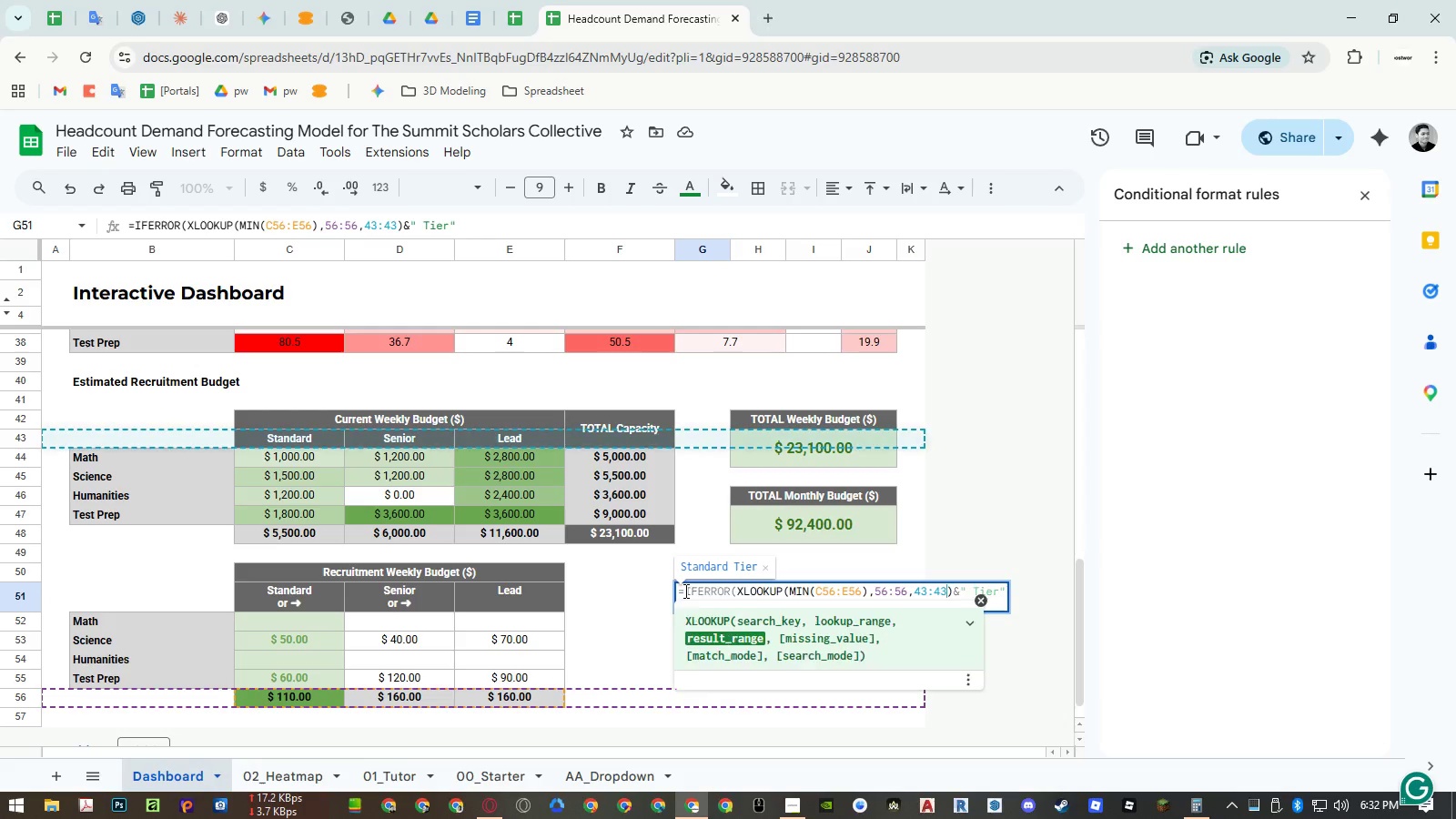 
key(Control+ArrowLeft)
 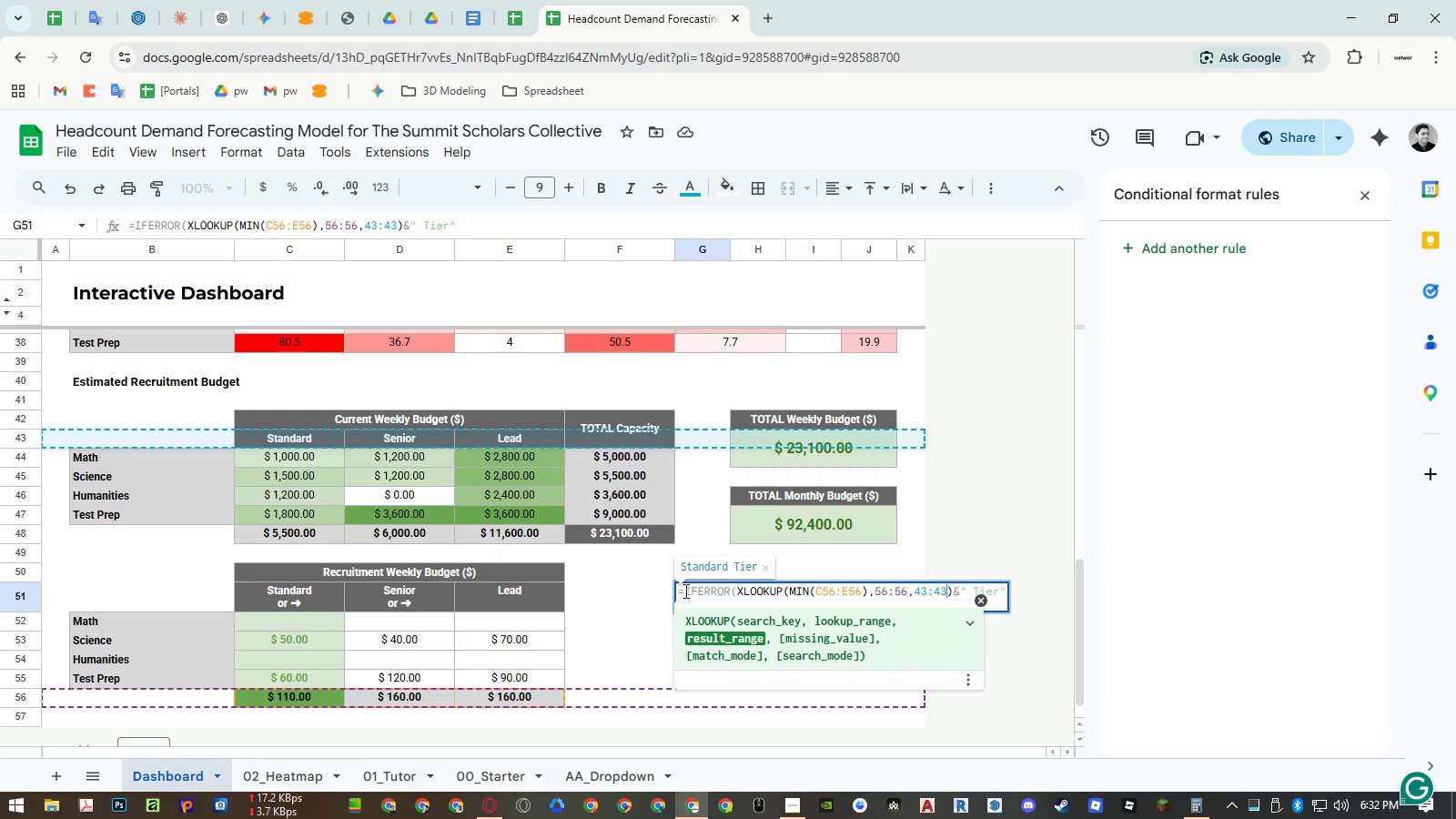 
key(ArrowRight)
 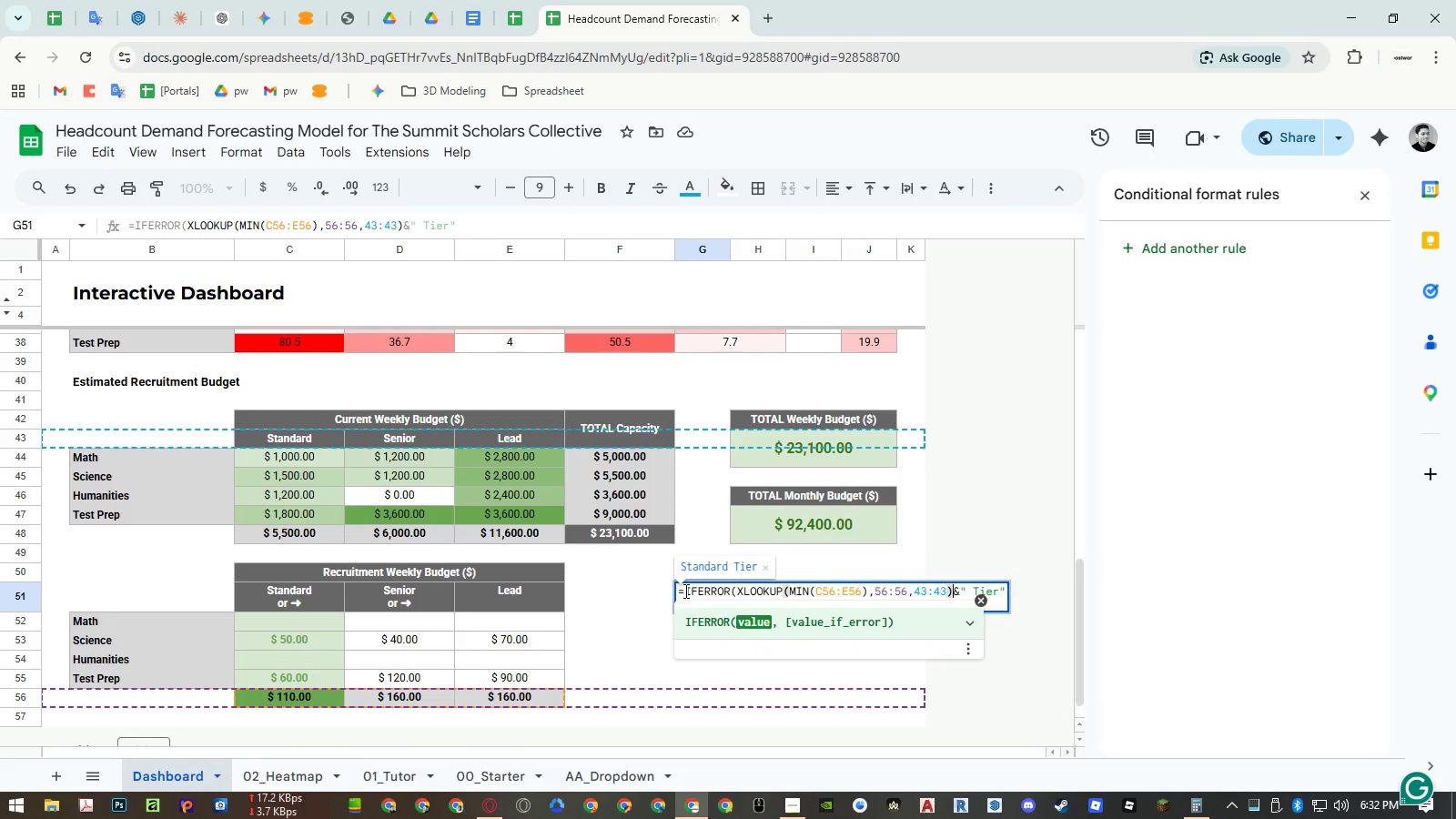 
hold_key(key=ShiftLeft, duration=0.55)
 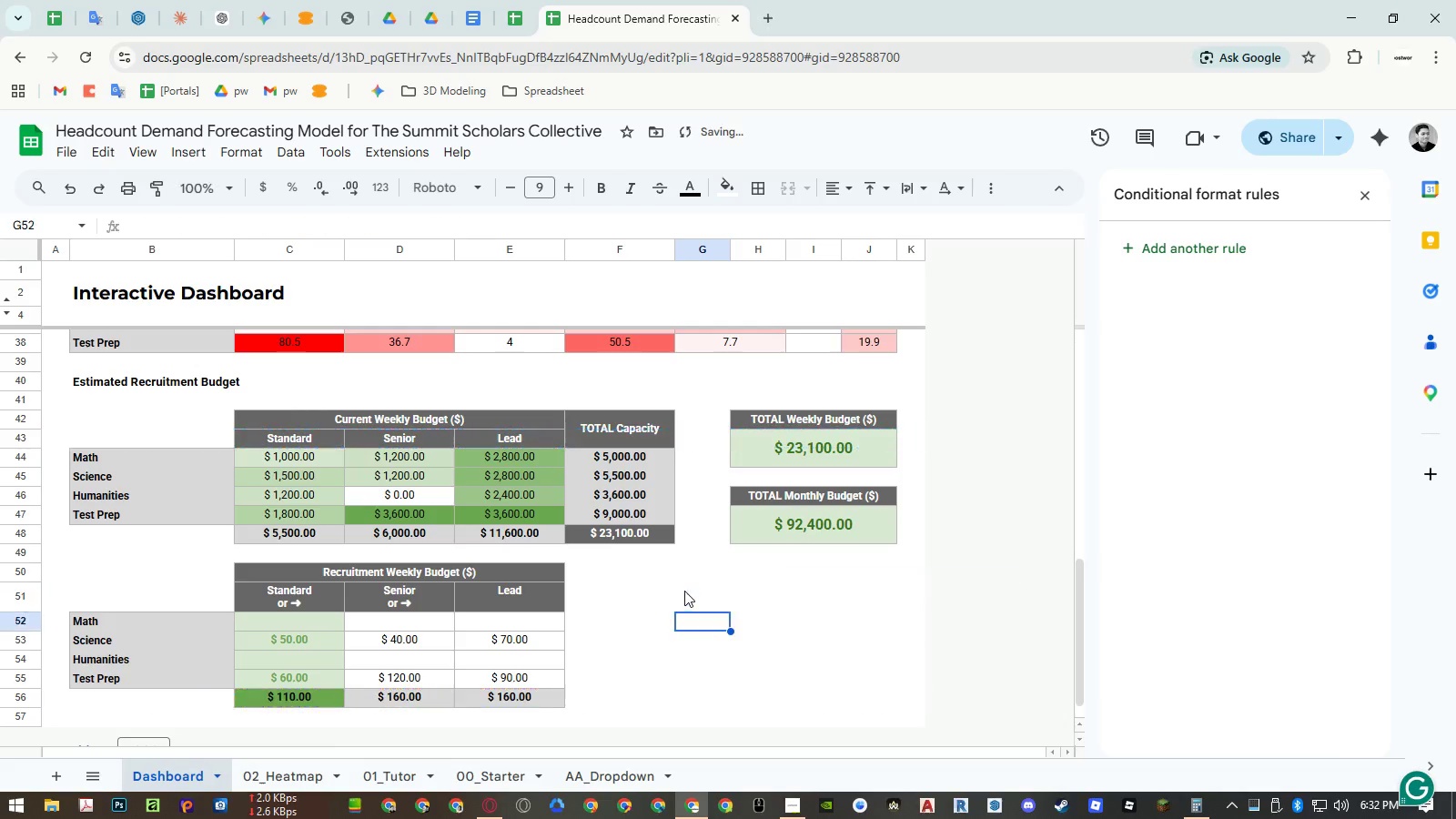 
key(0)
 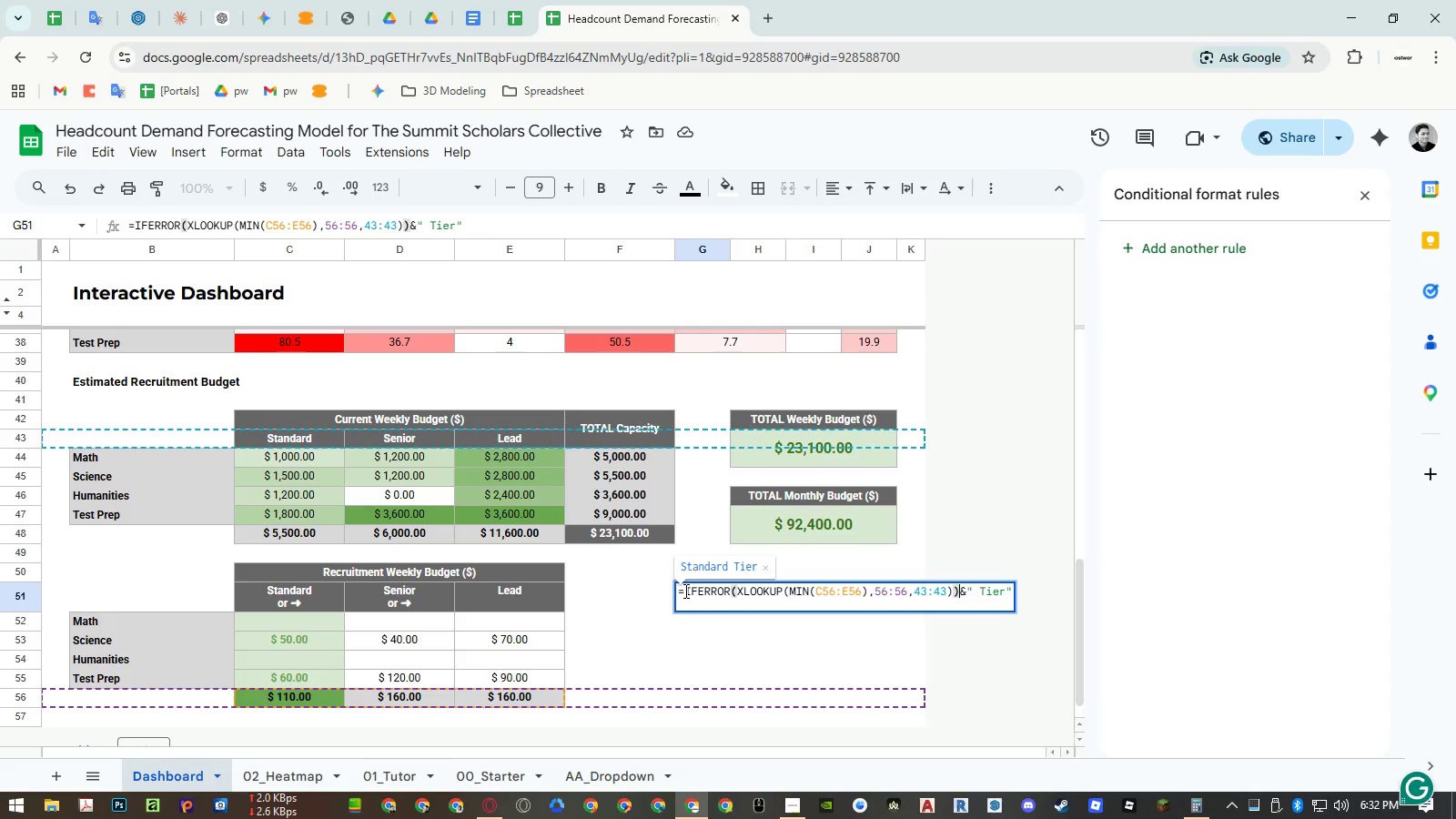 
key(Enter)
 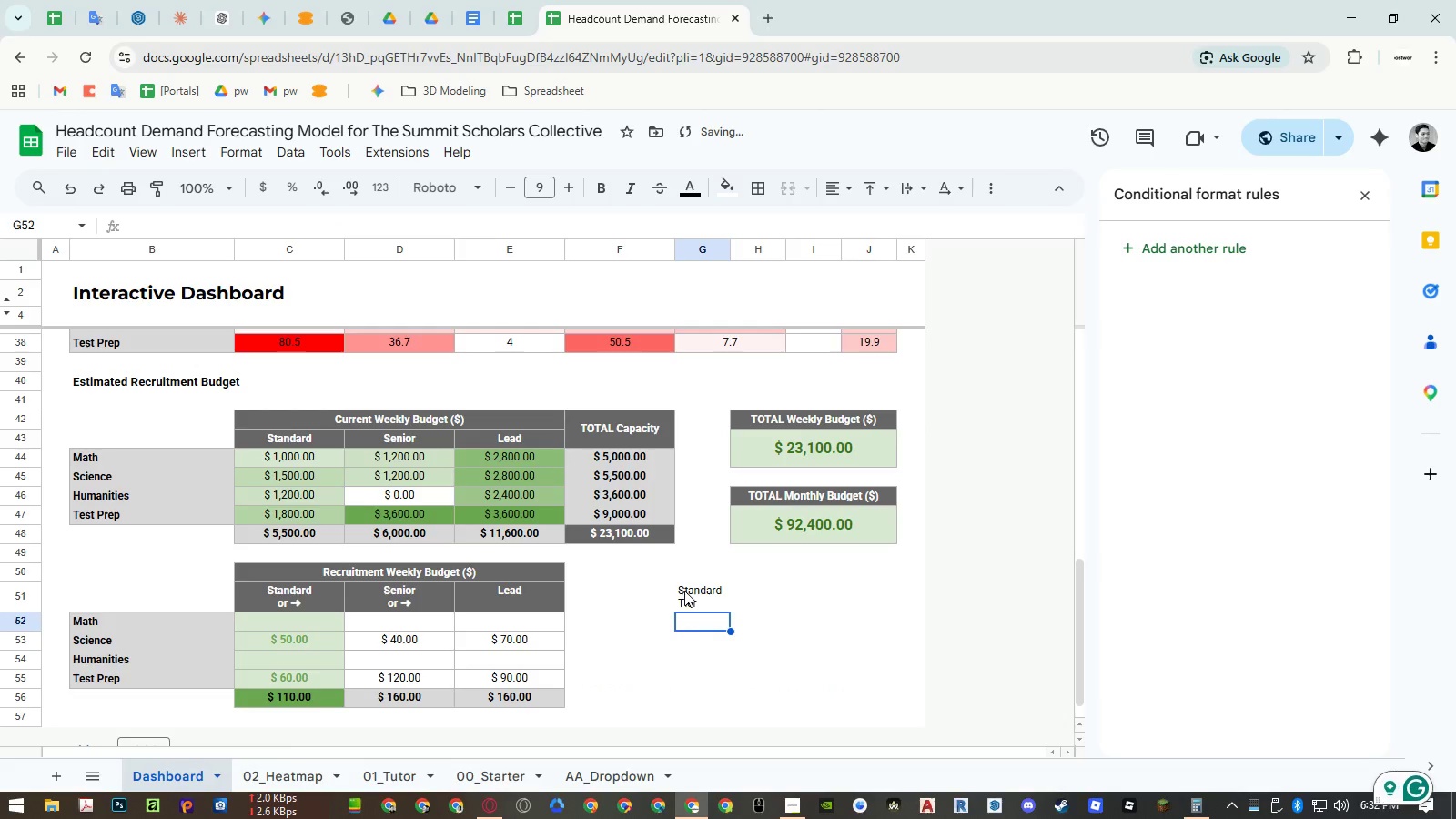 
key(ArrowUp)
 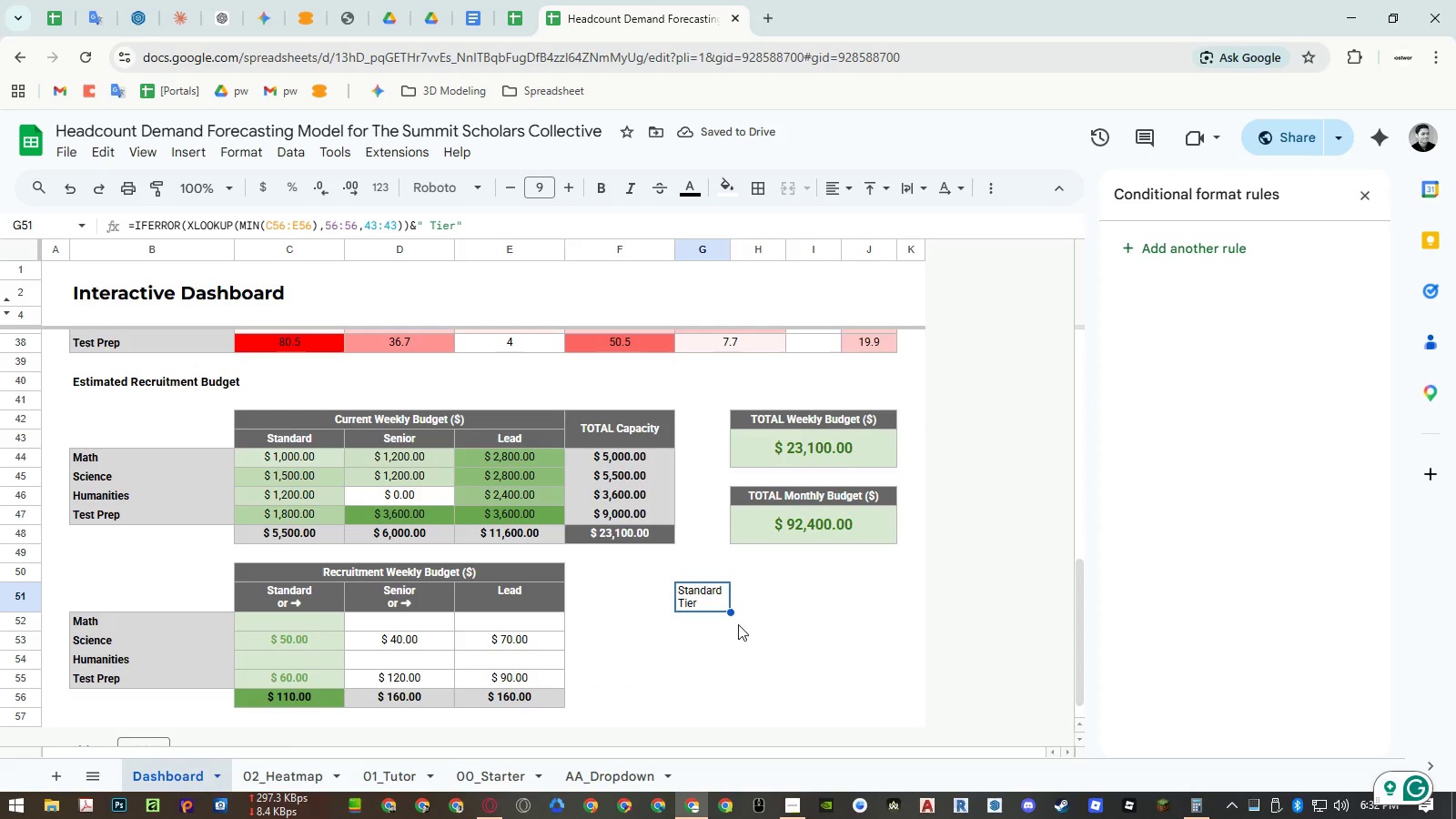 
double_click([695, 602])
 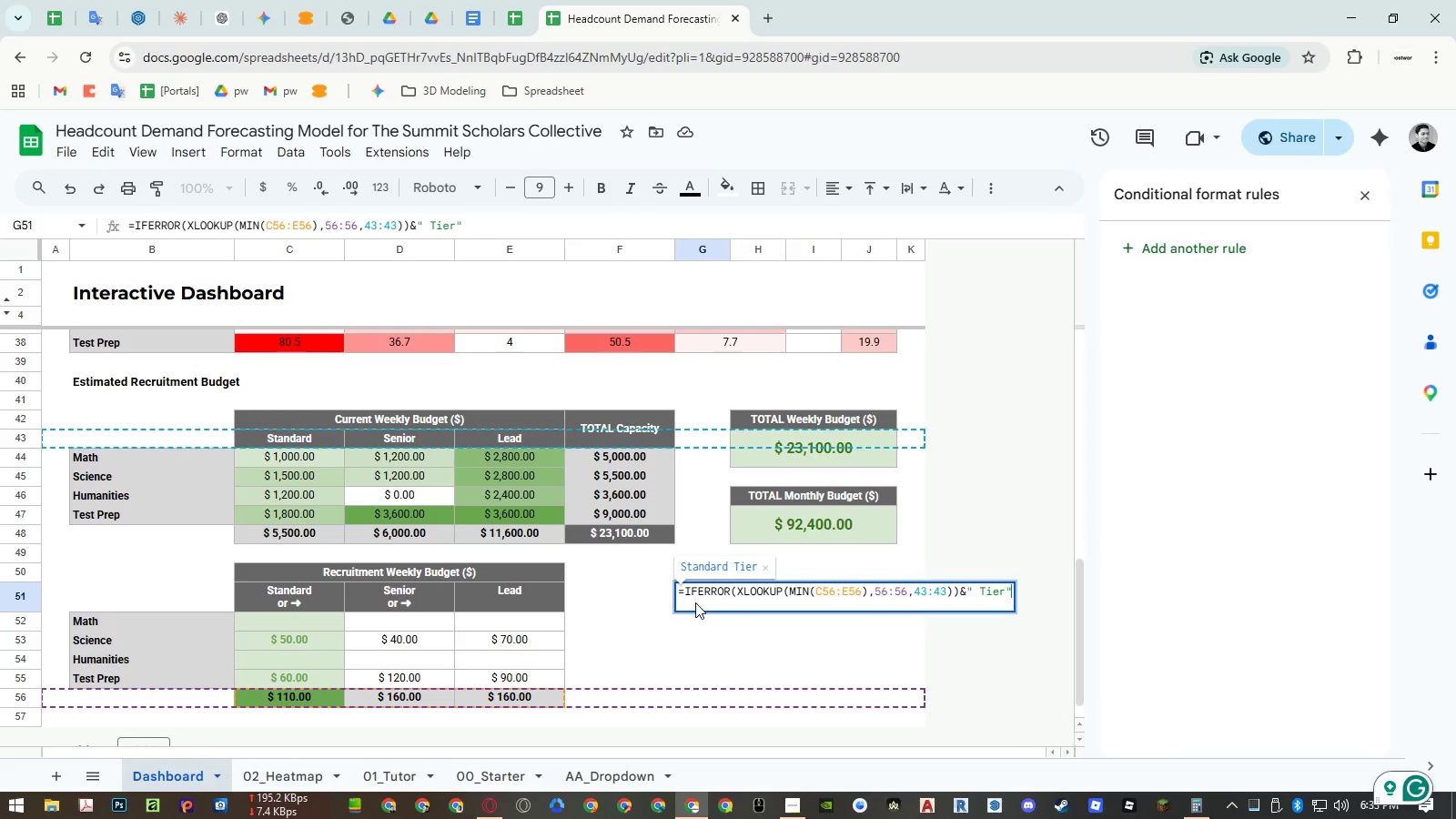 
key(Control+ControlLeft)
 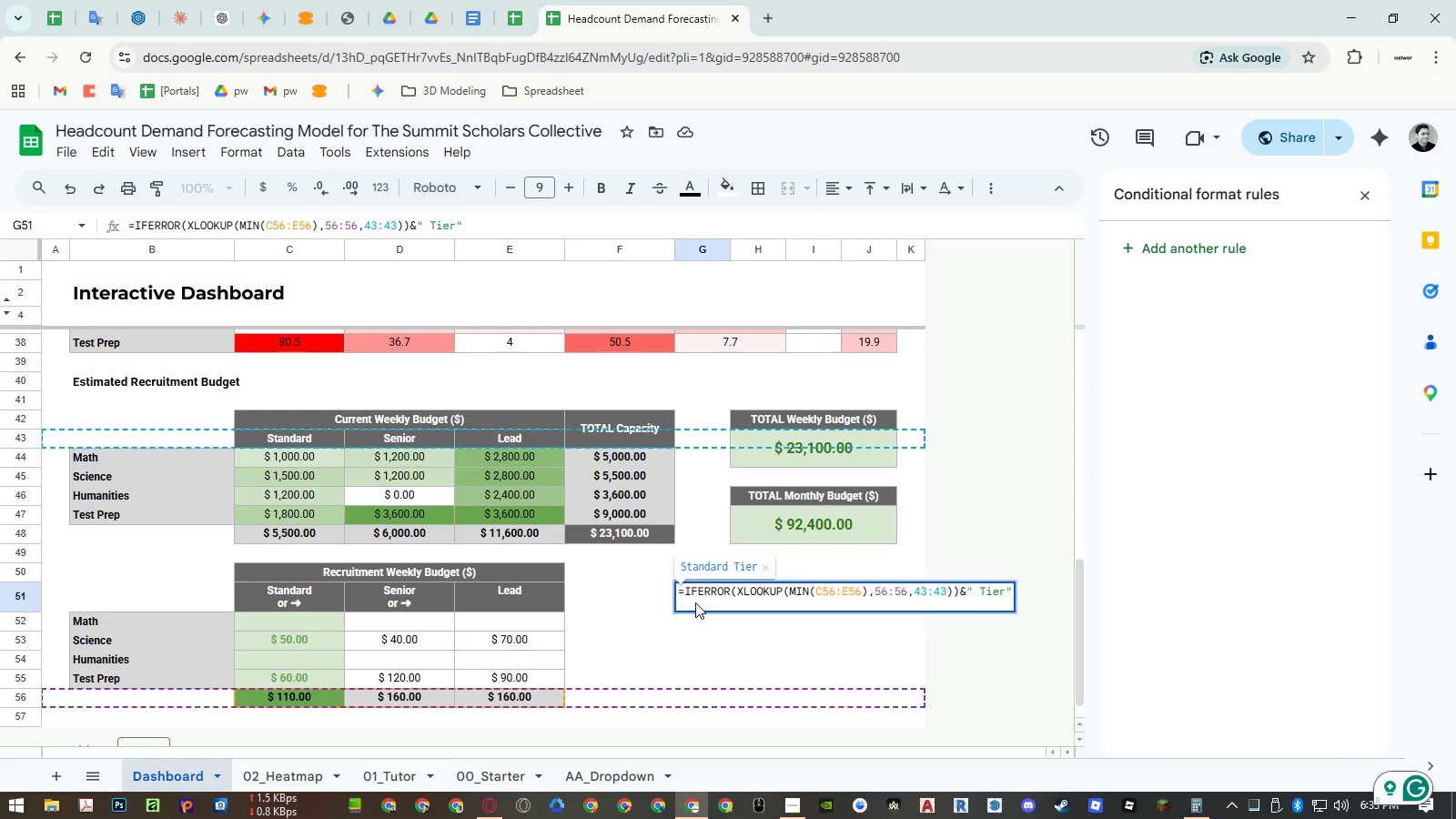 
key(Control+A)
 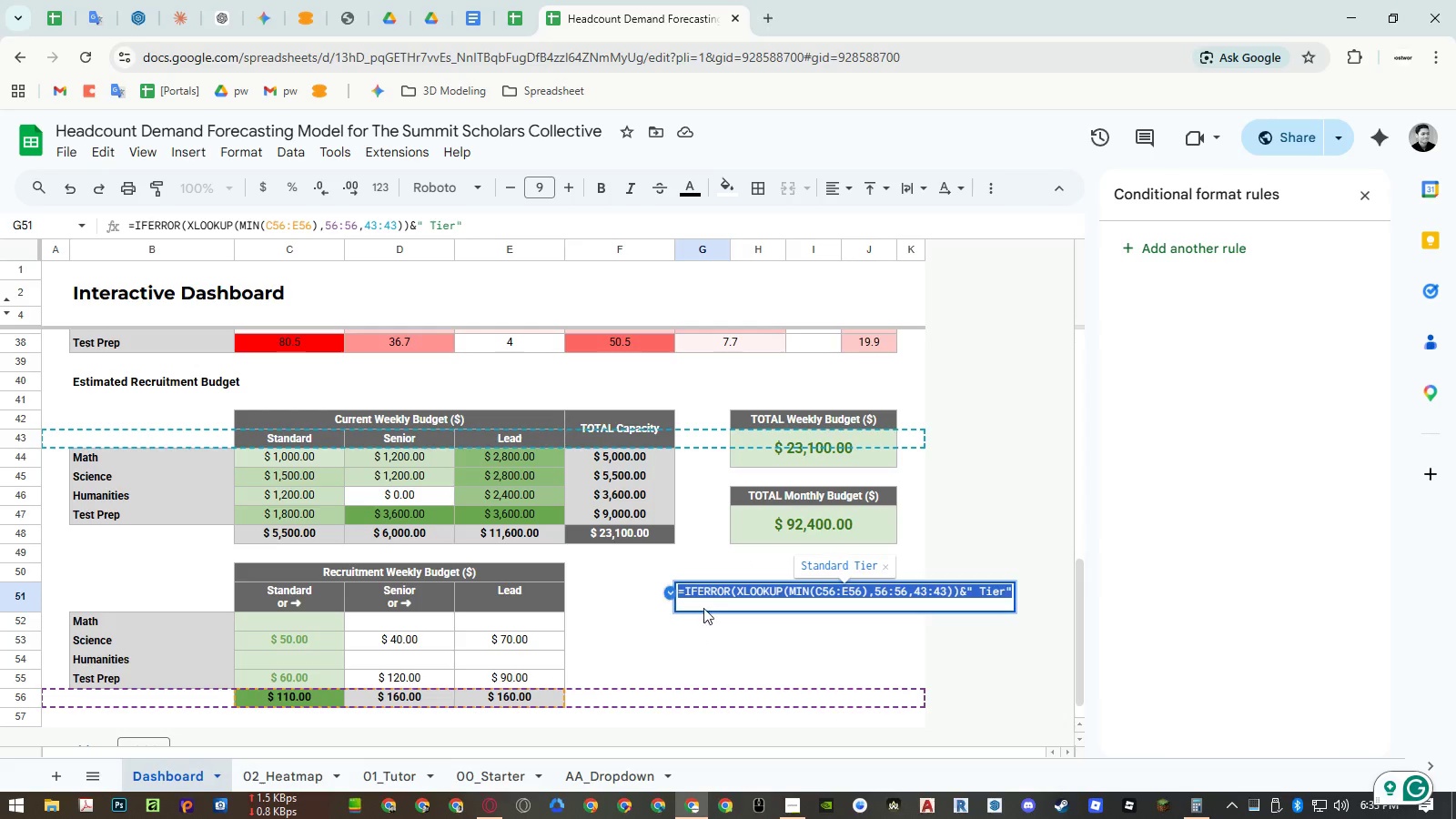 
key(Control+ControlLeft)
 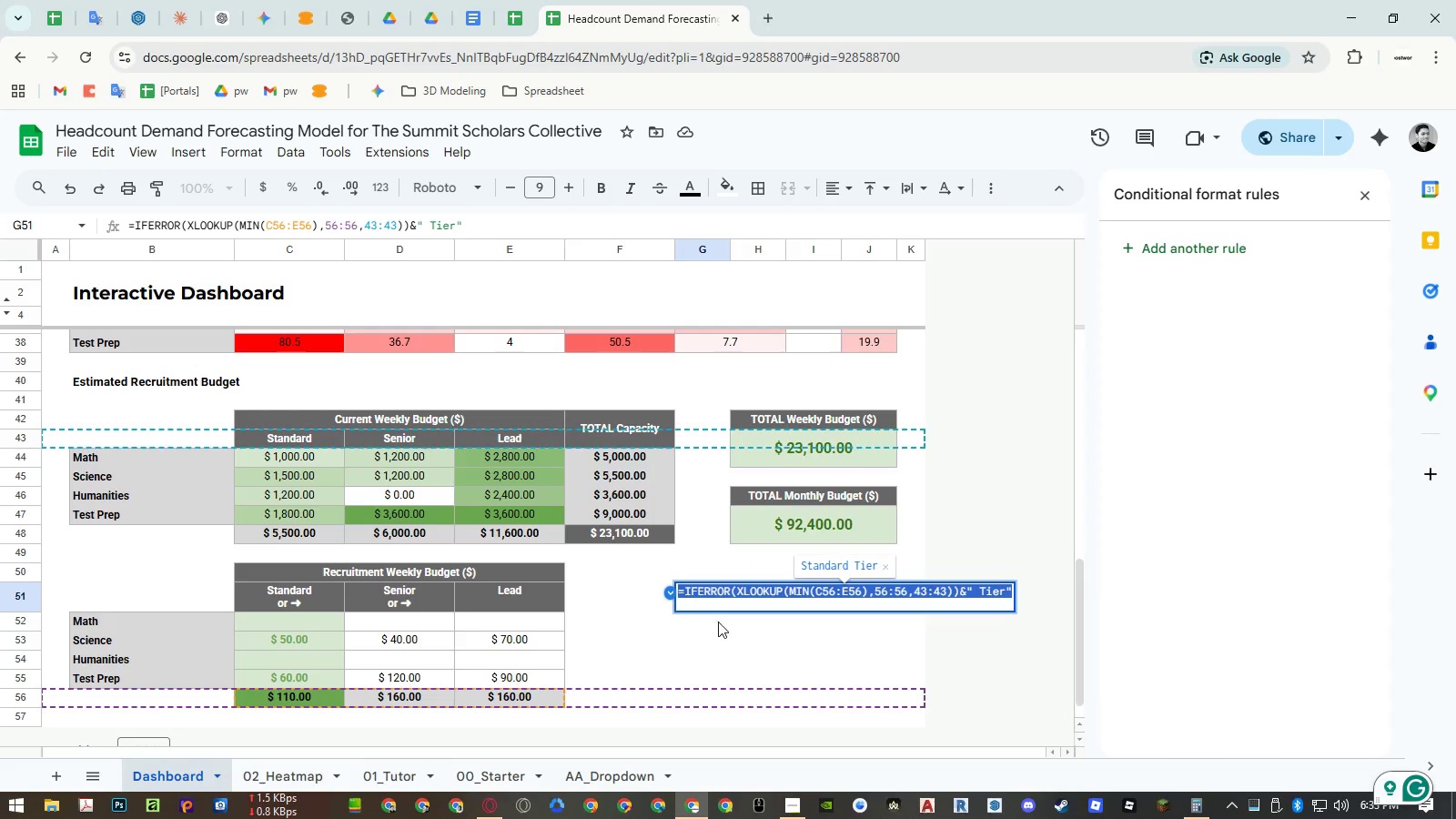 
key(Control+C)
 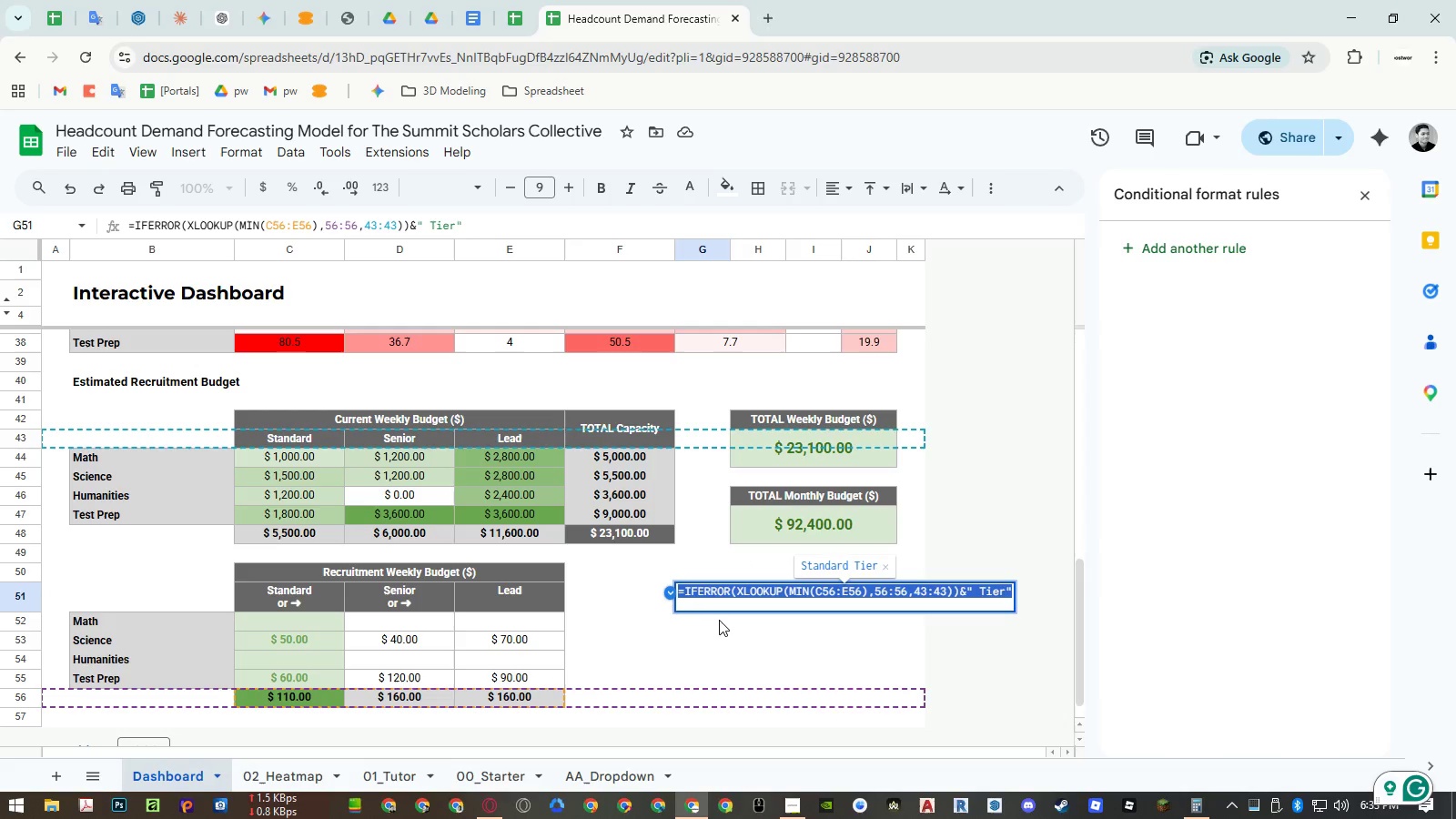 
key(Escape)
 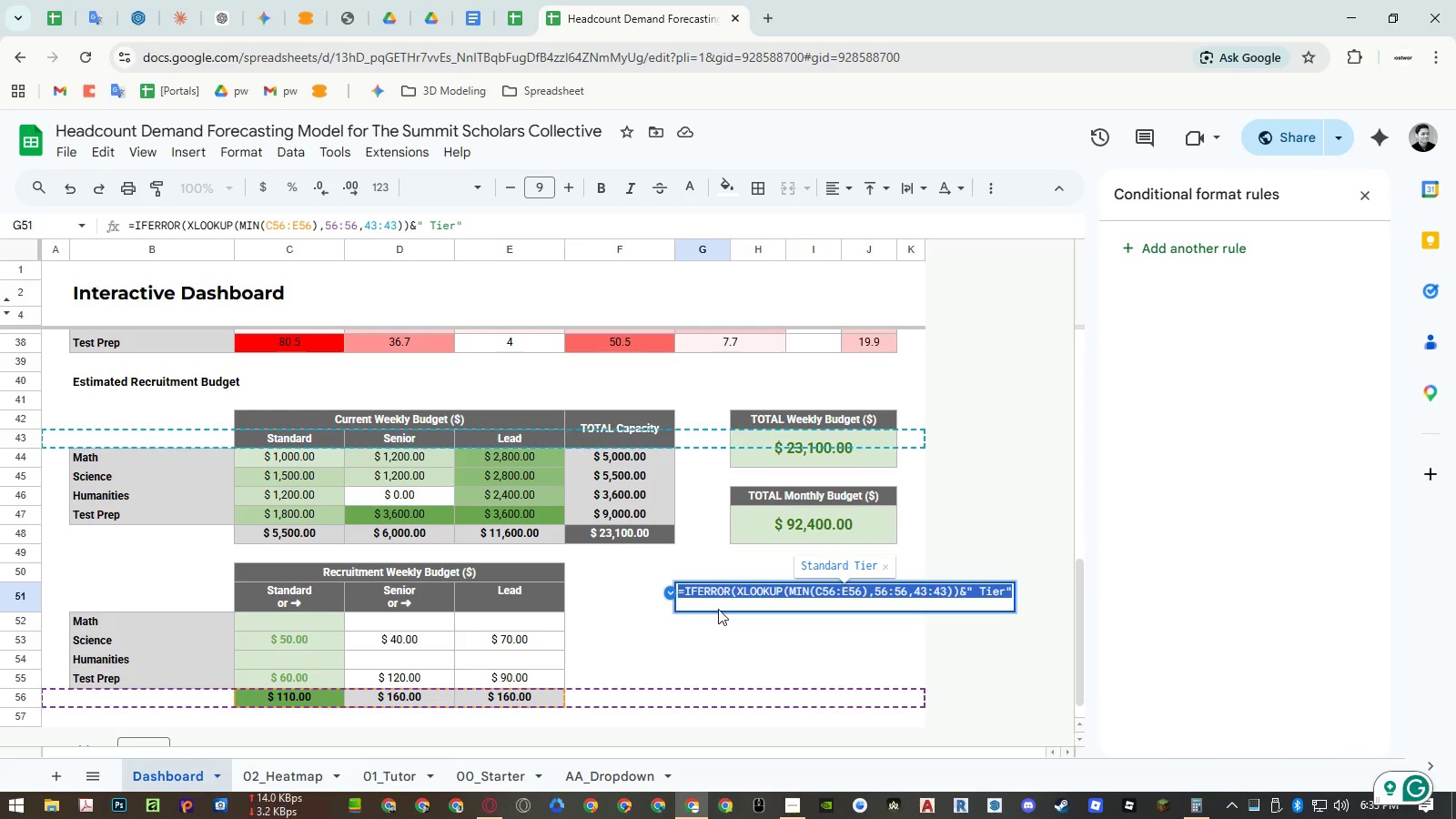 
key(Escape)
 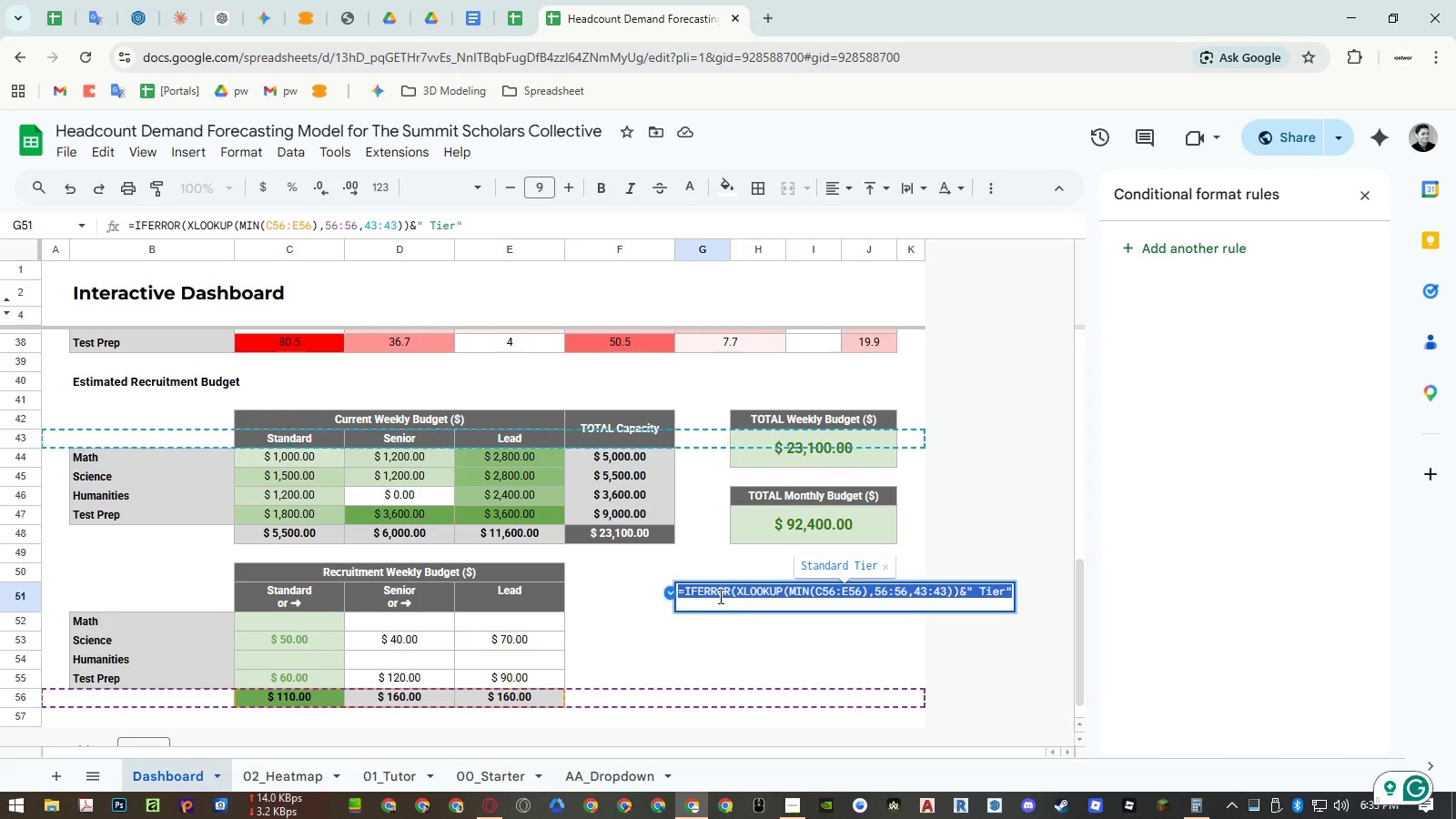 
left_click([719, 594])
 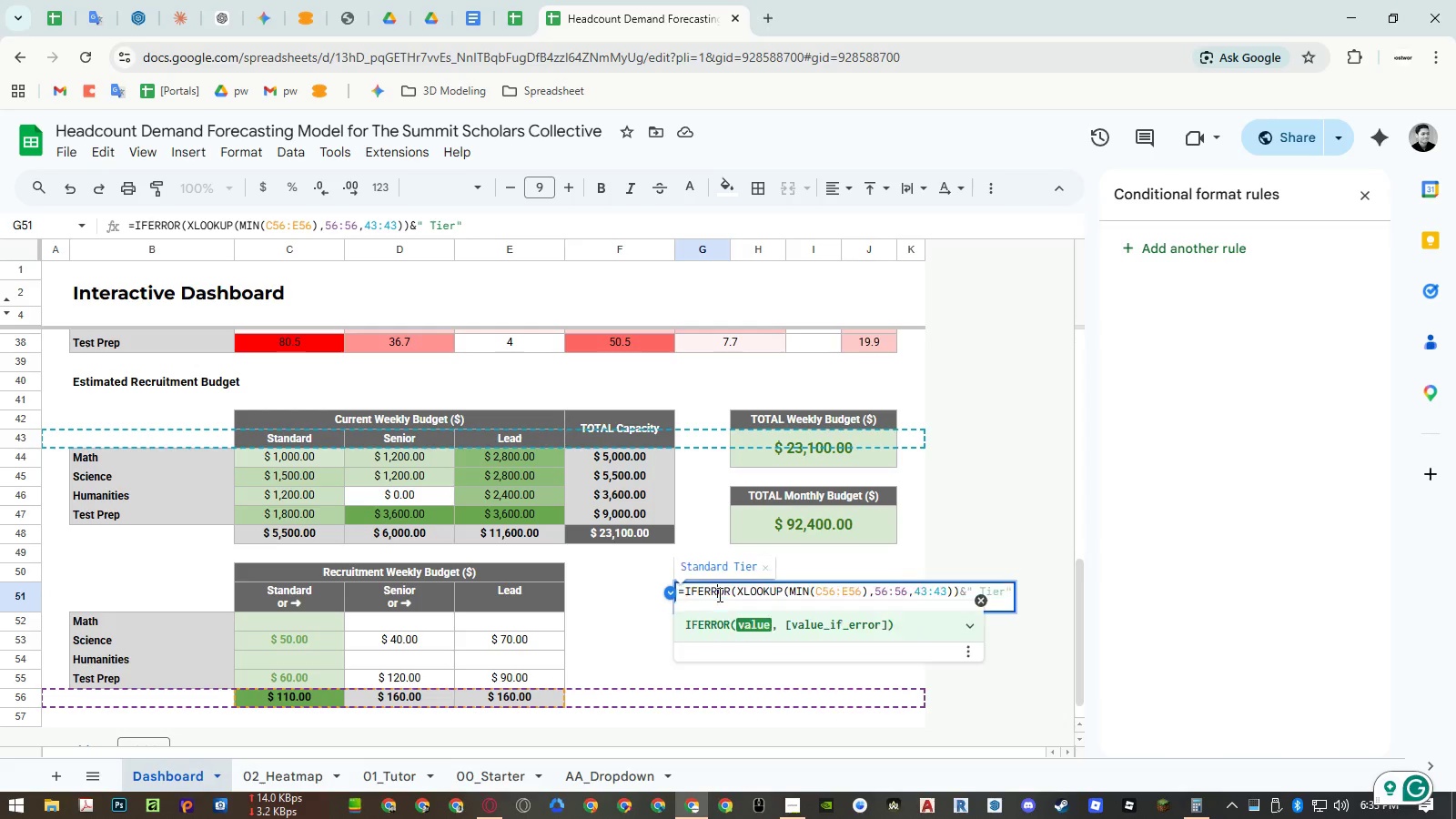 
key(Escape)
 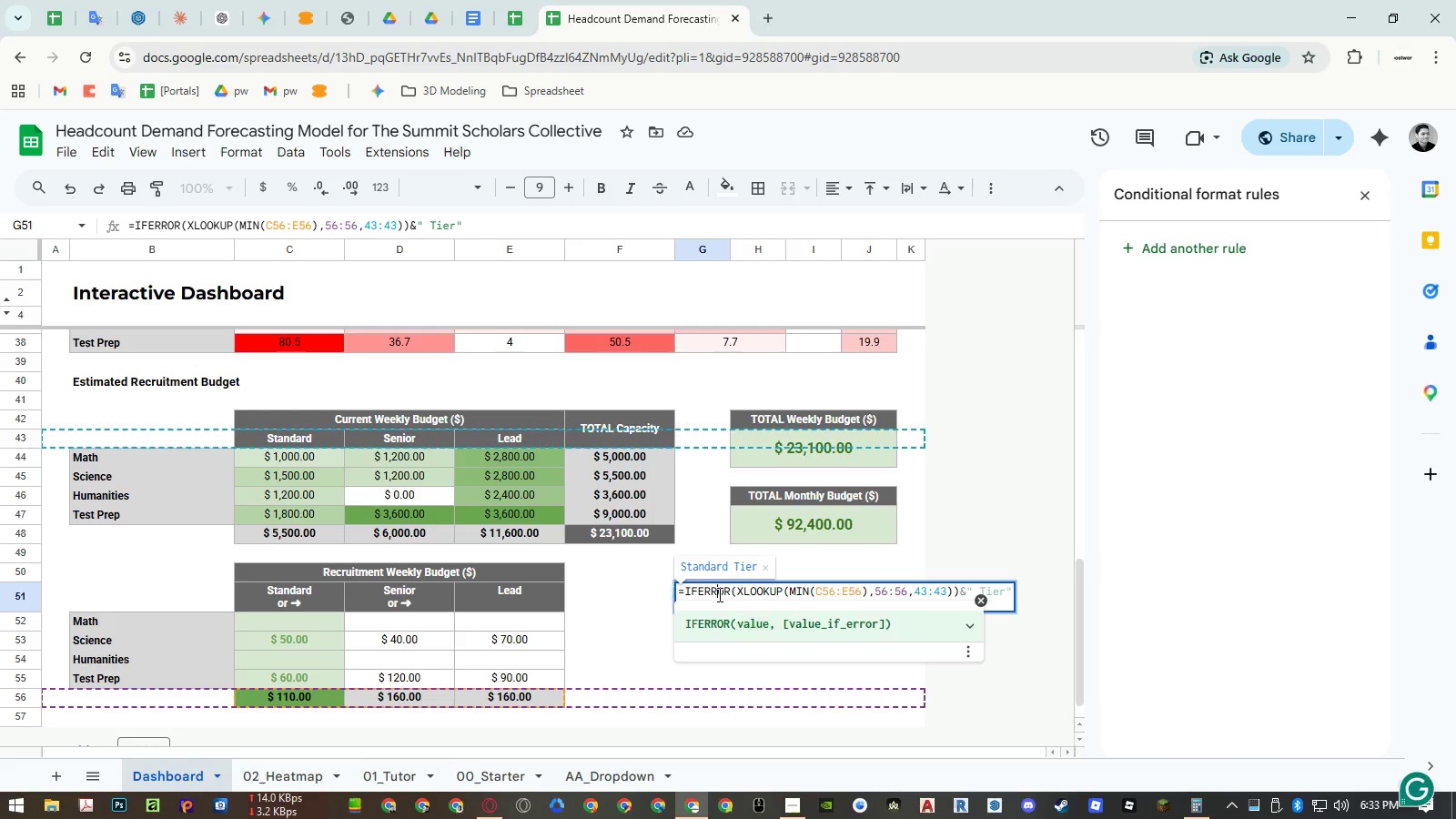 
key(Escape)
 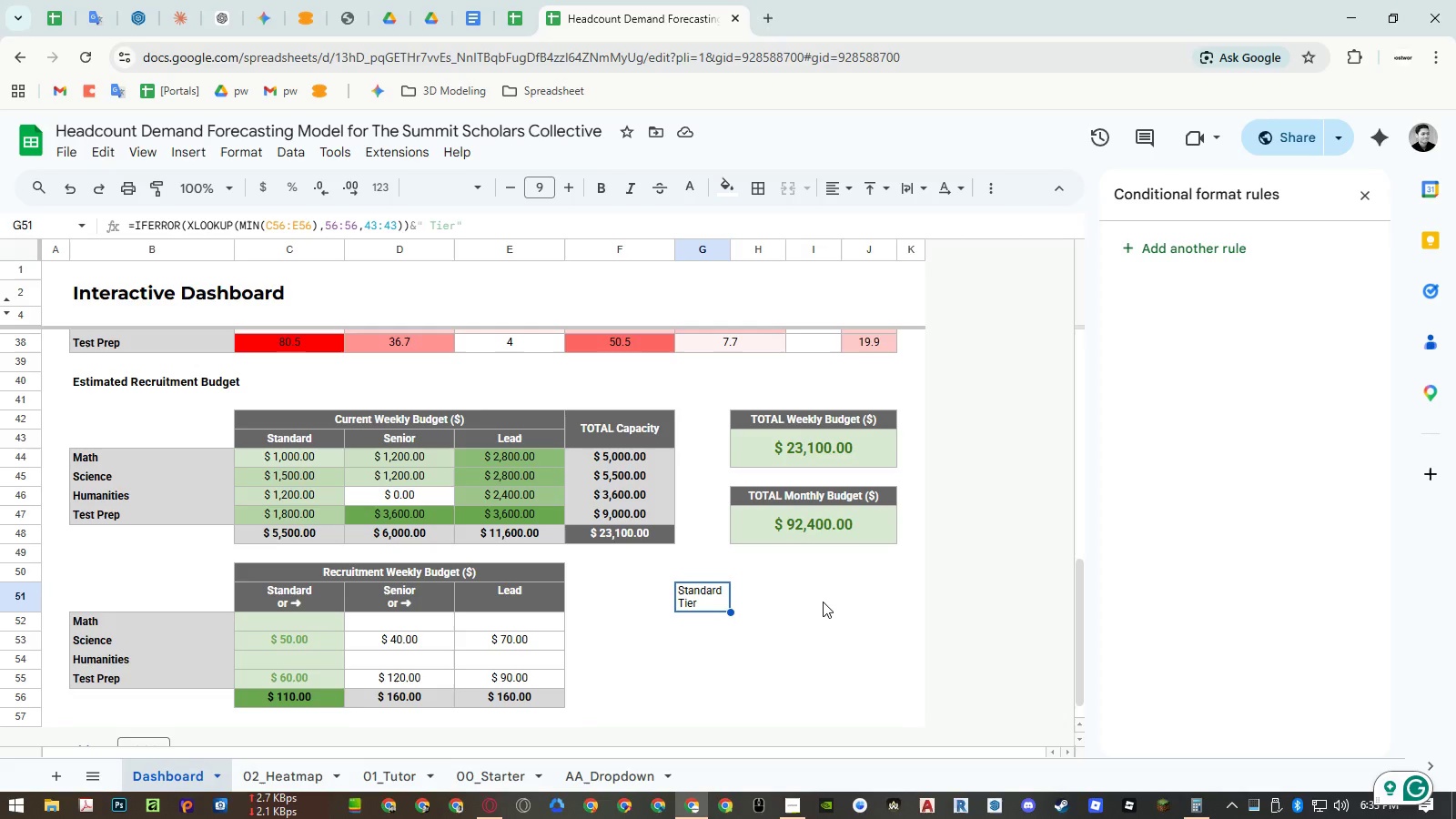 
left_click([823, 602])
 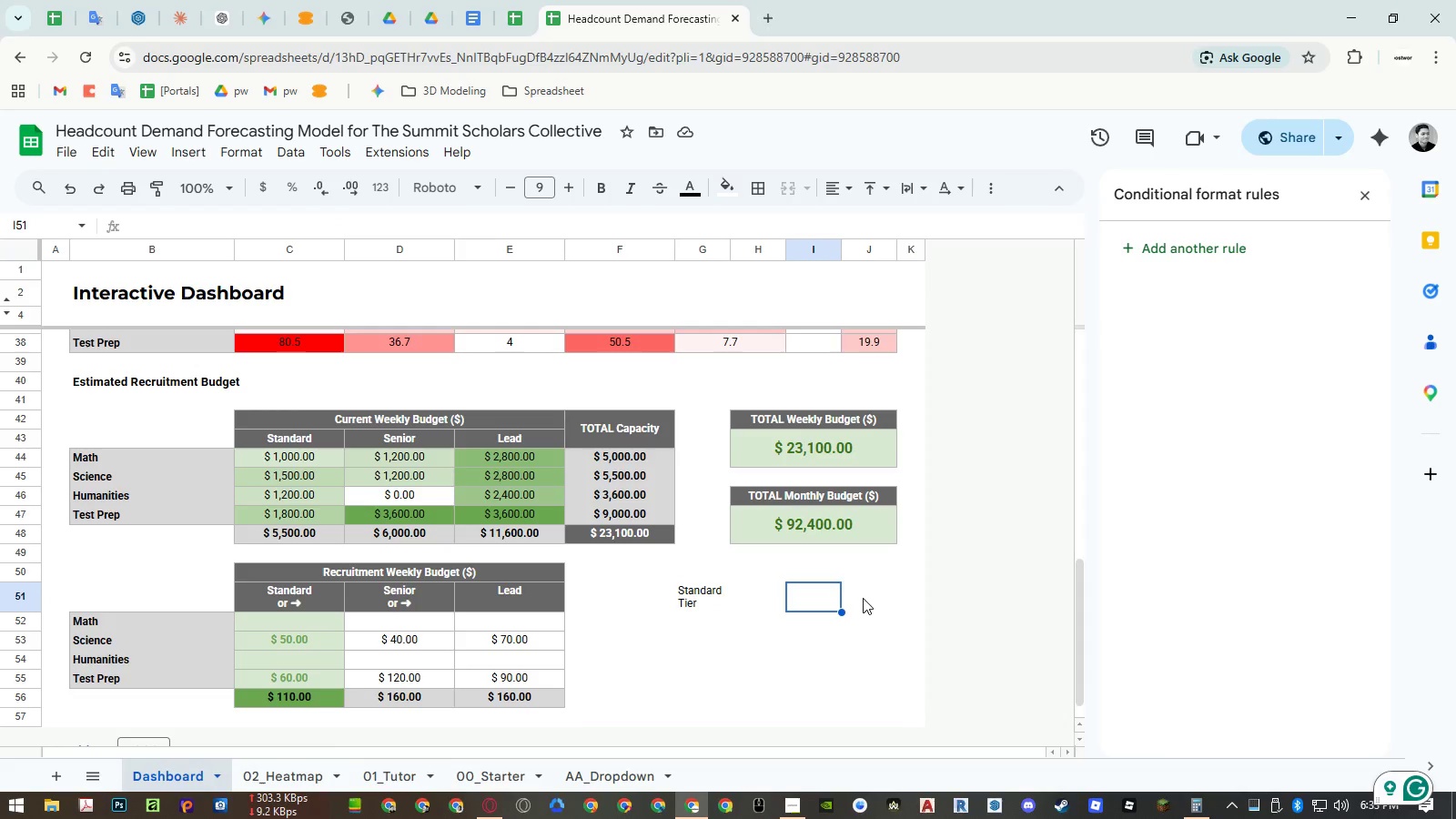 
double_click([863, 598])
 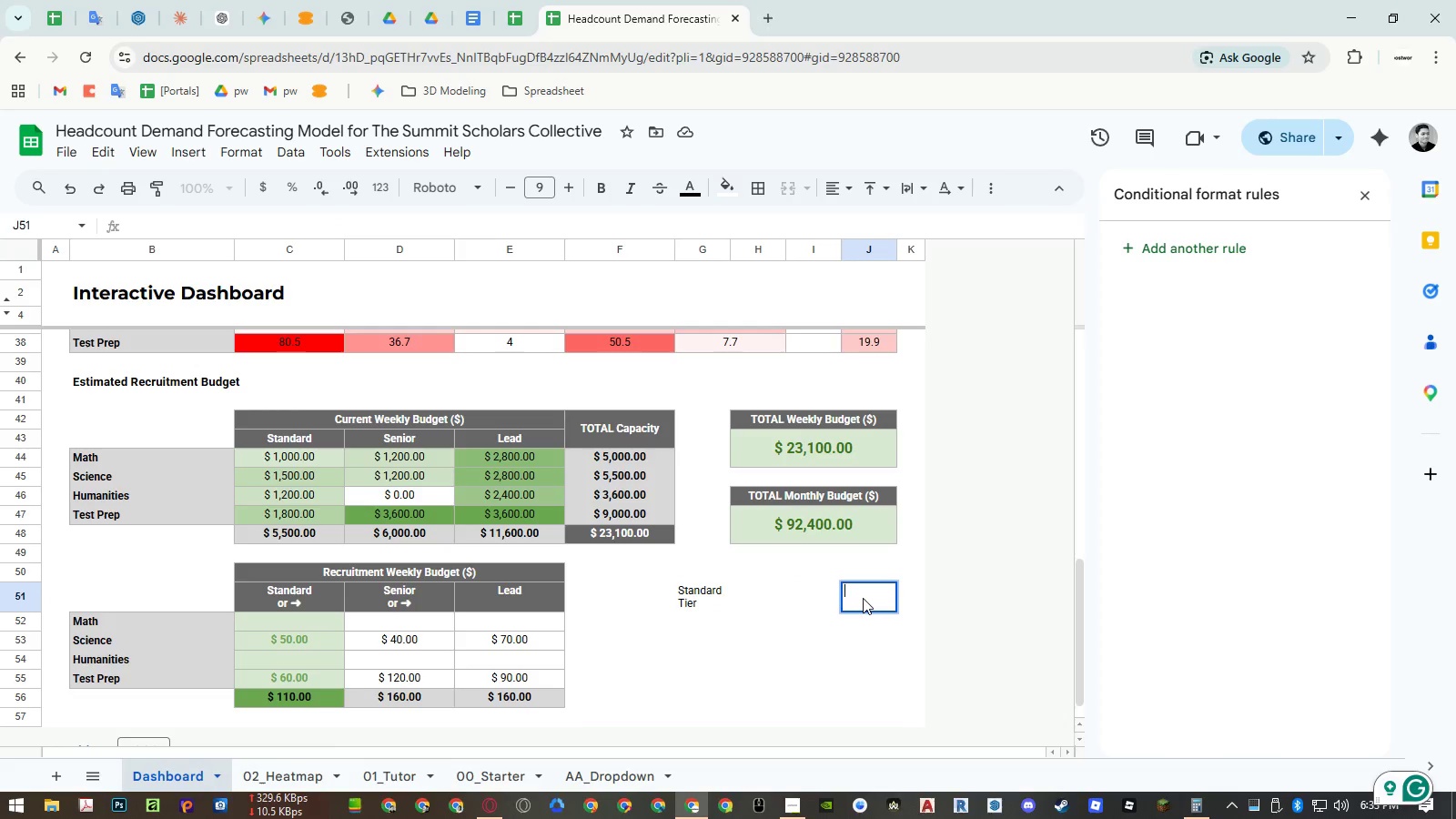 
key(Escape)
 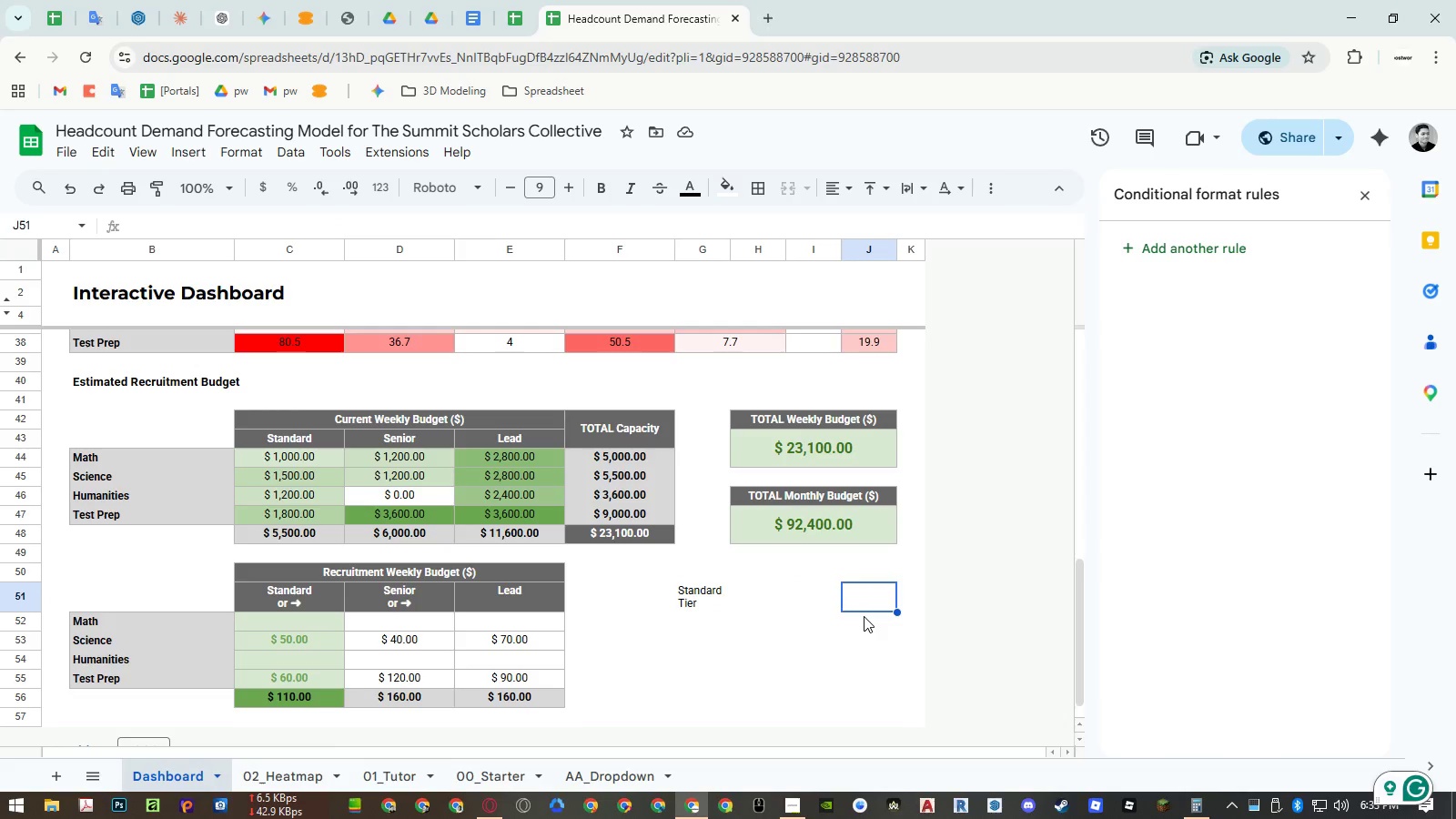 
double_click([864, 616])
 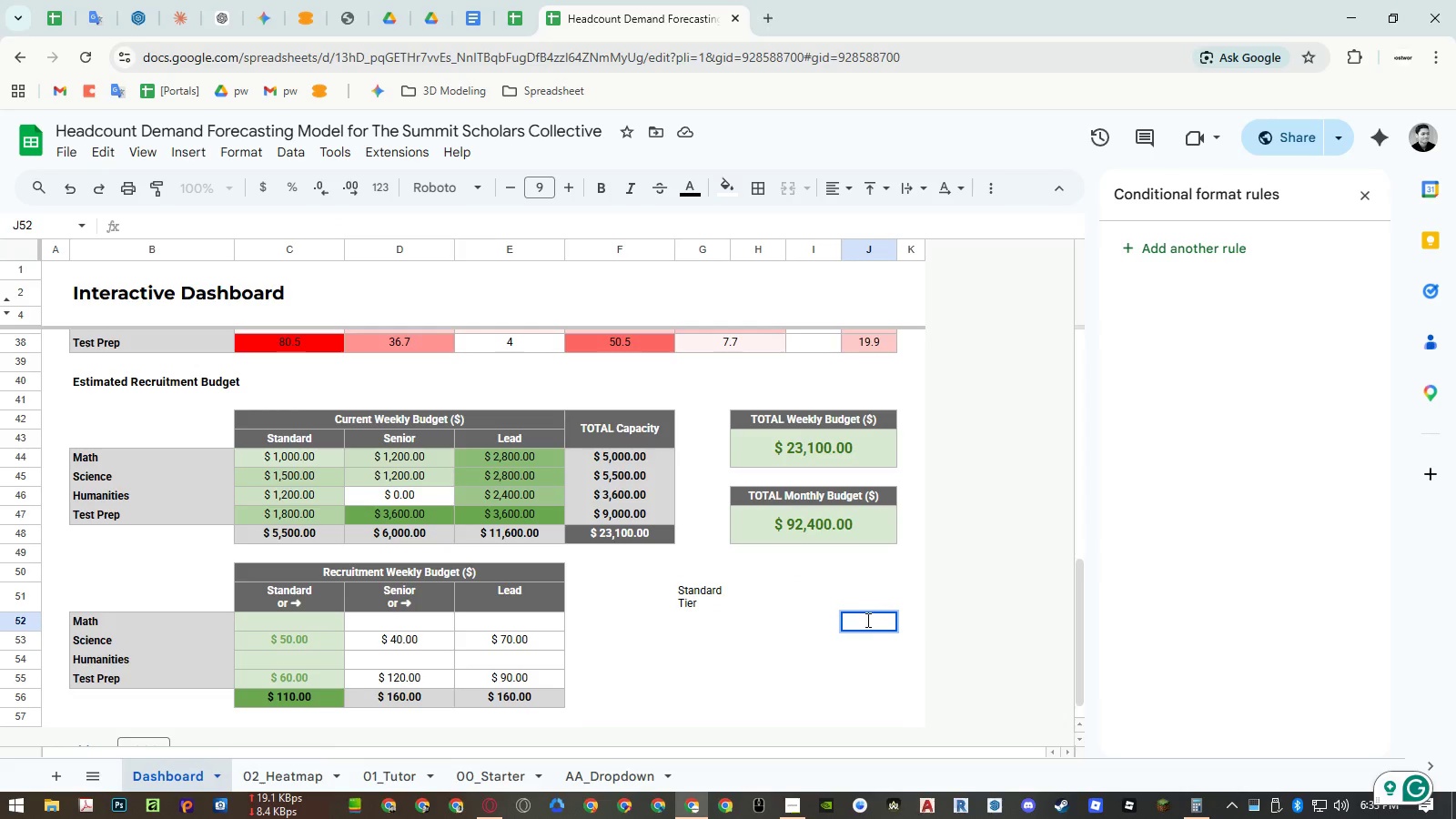 
key(Control+ControlLeft)
 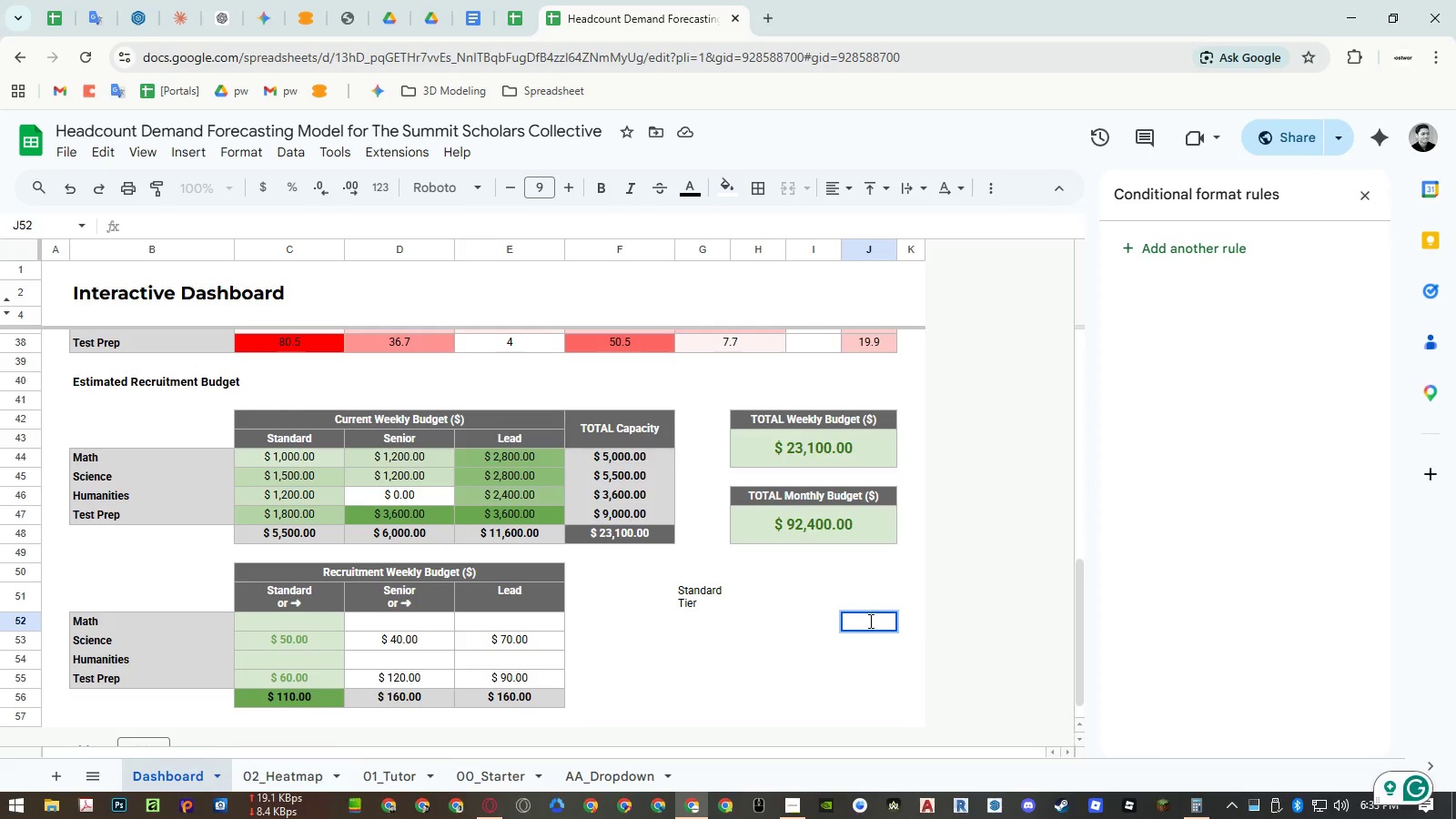 
key(Control+V)
 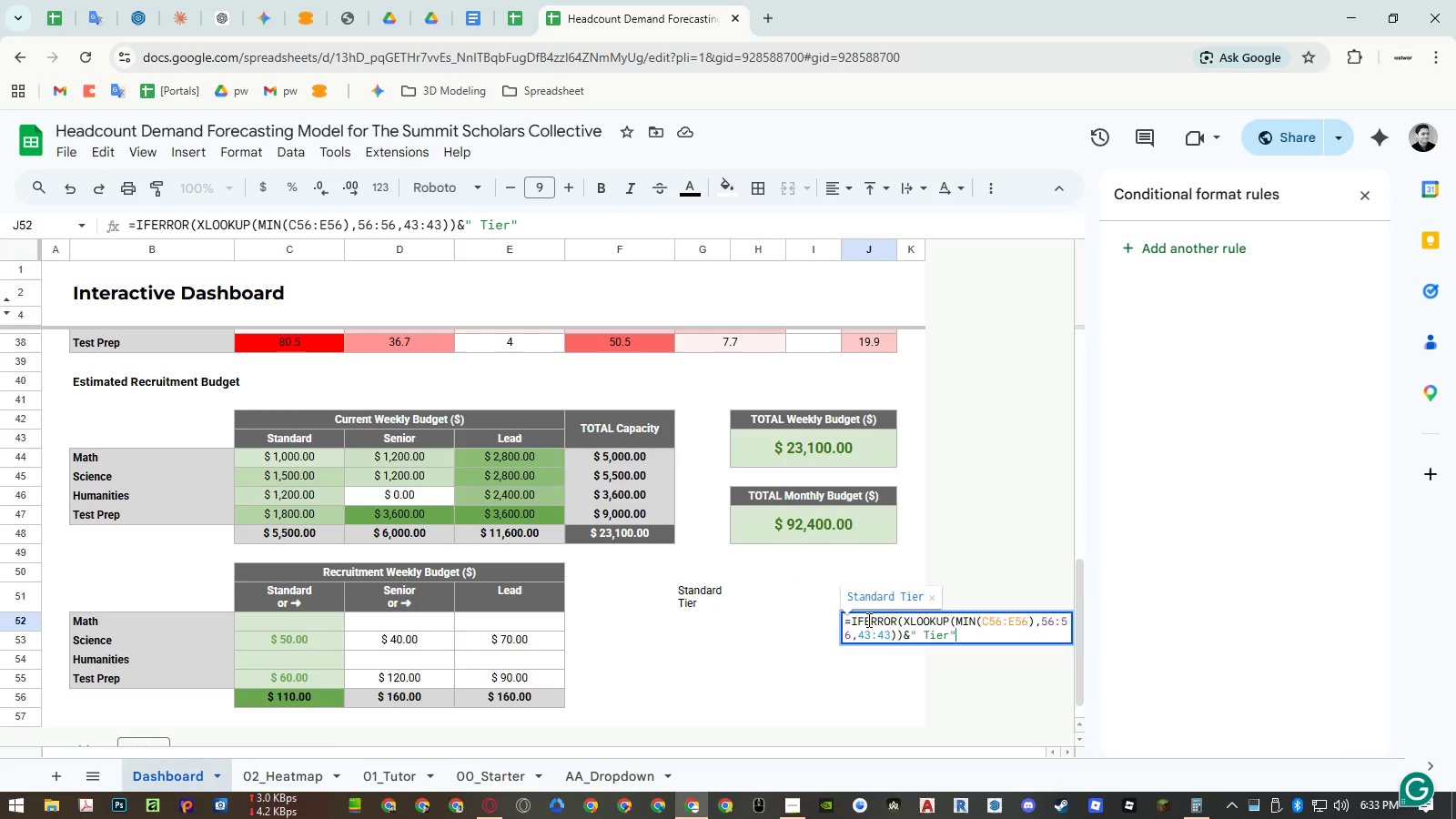 
key(Enter)
 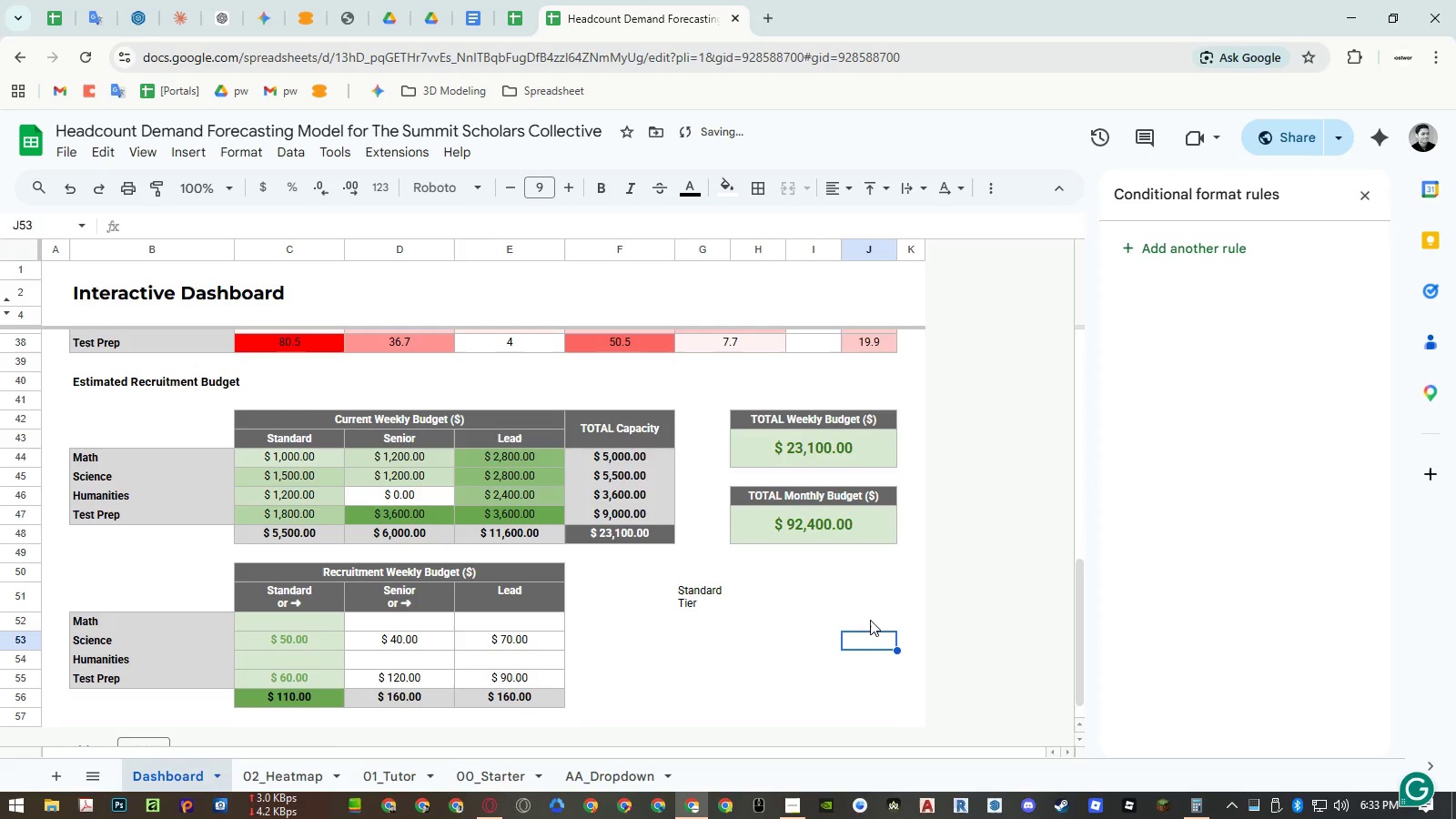 
key(Enter)
 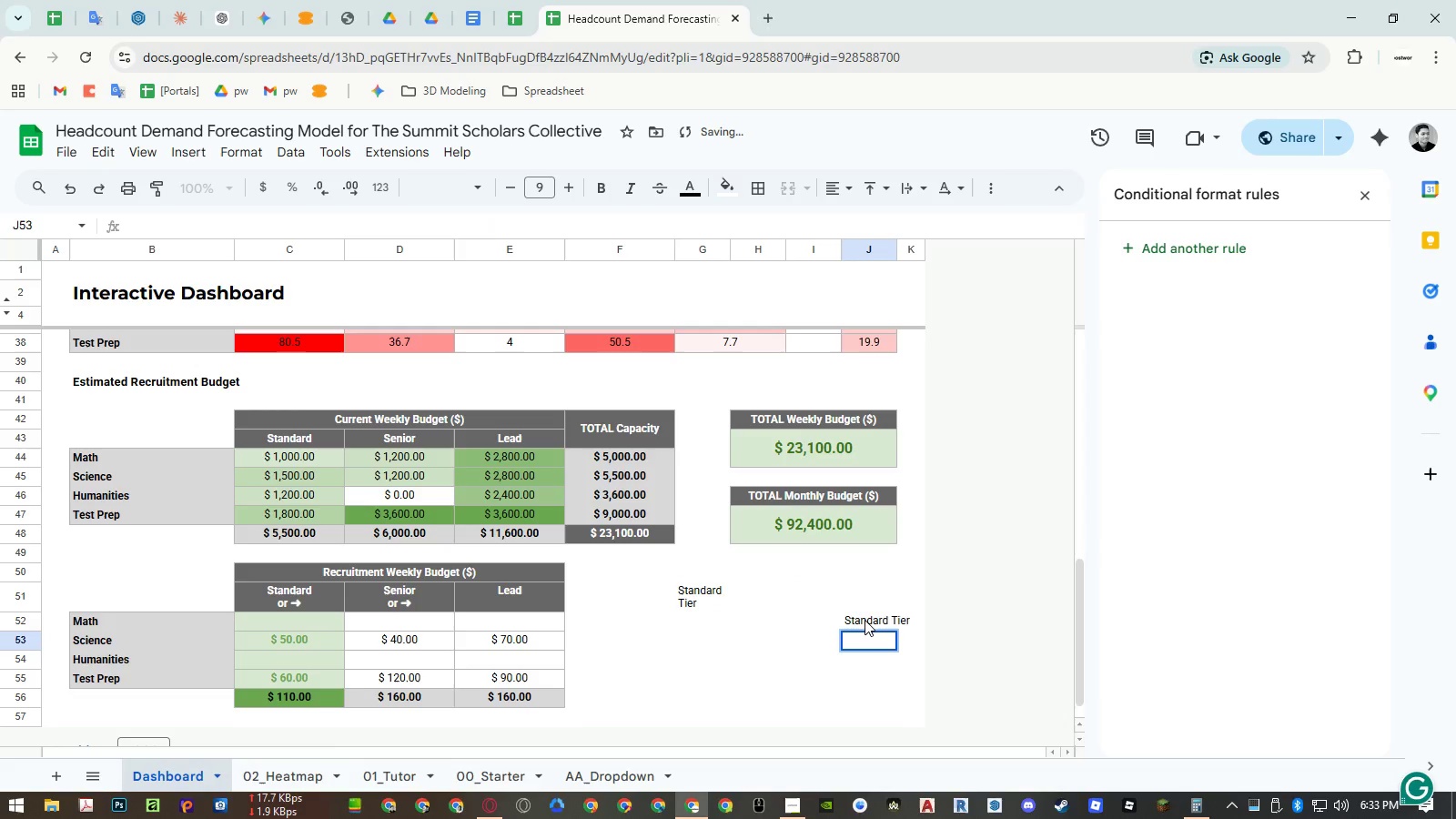 
key(Escape)
 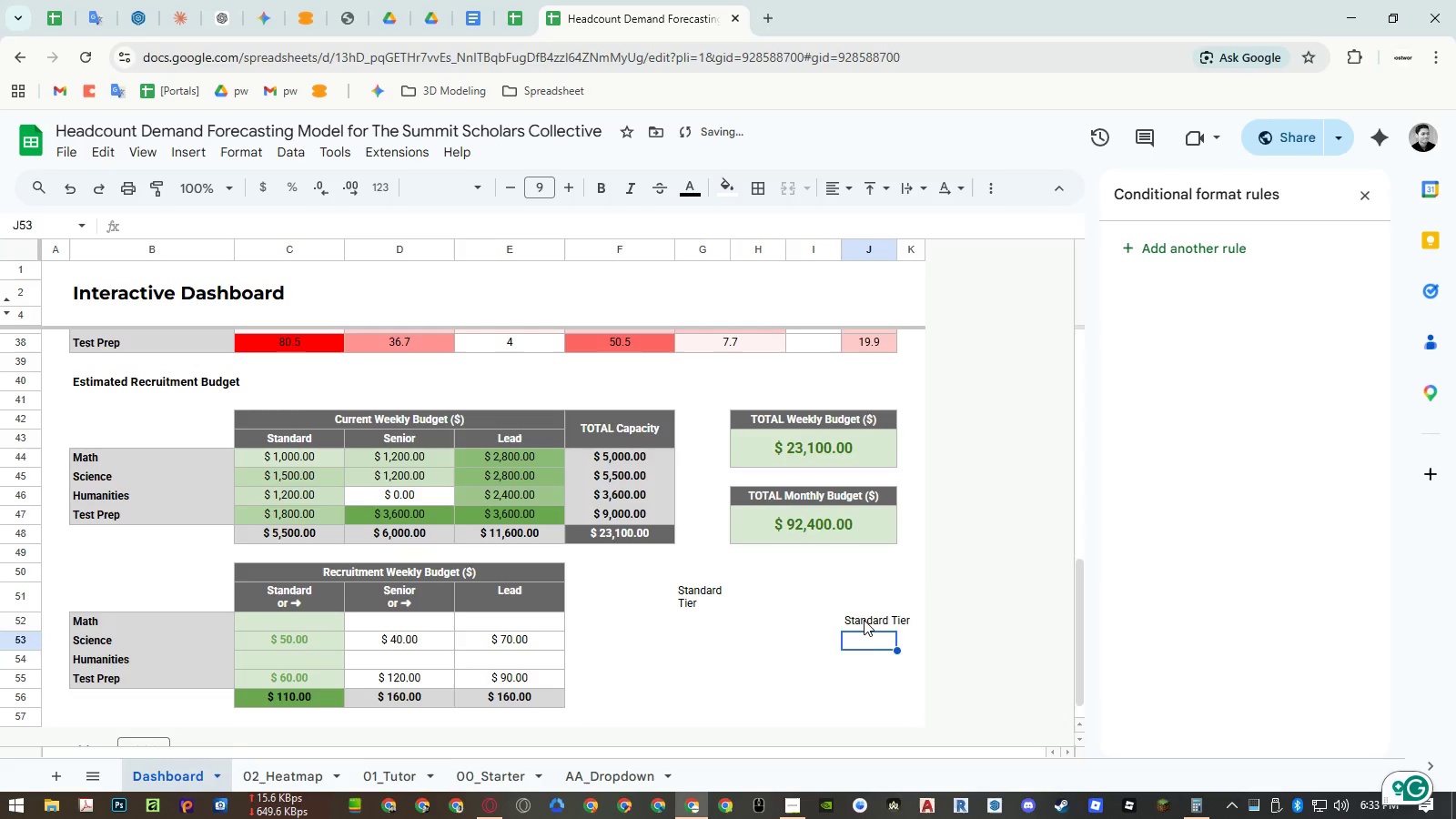 
double_click([864, 620])
 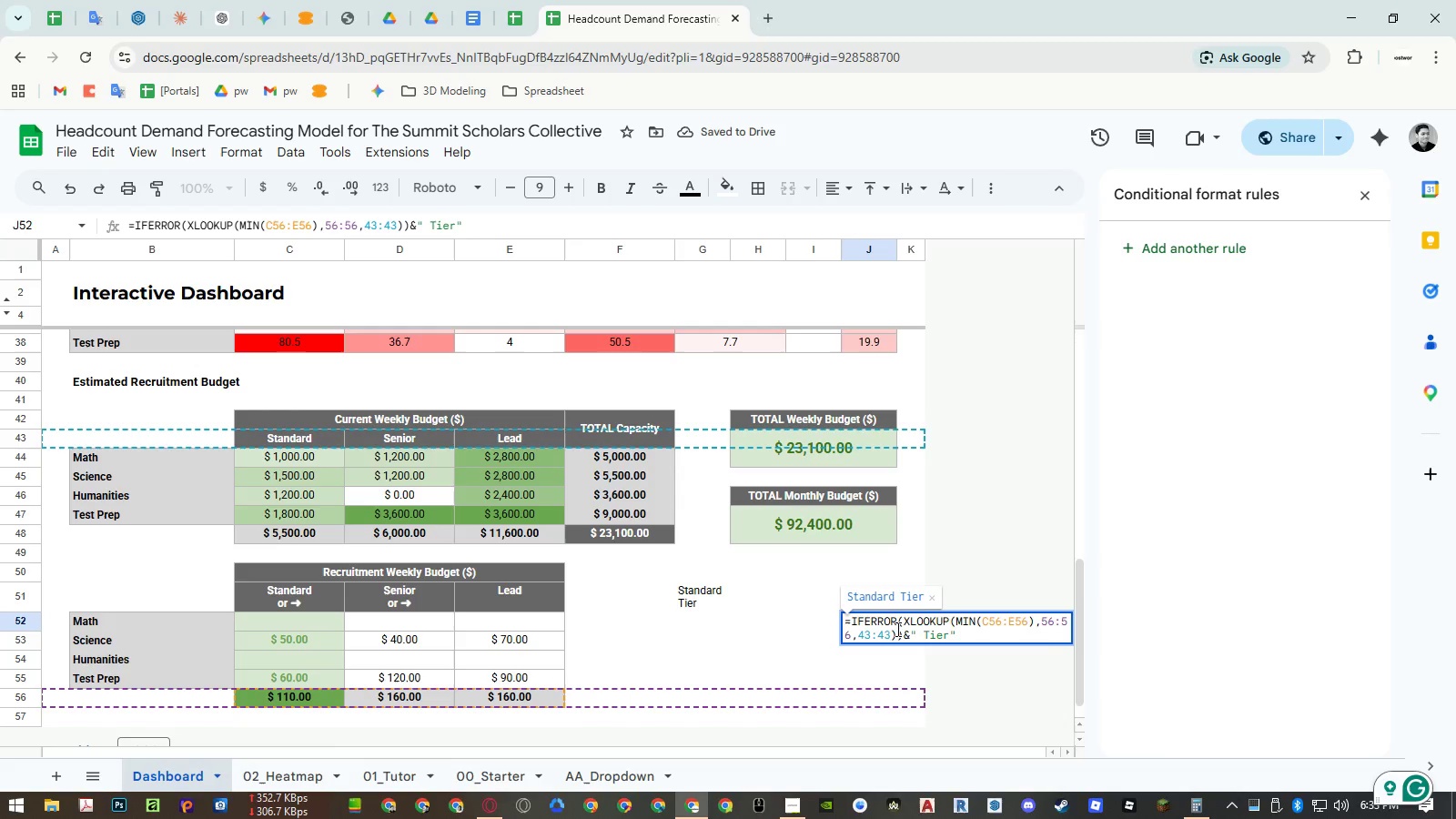 
double_click([874, 633])
 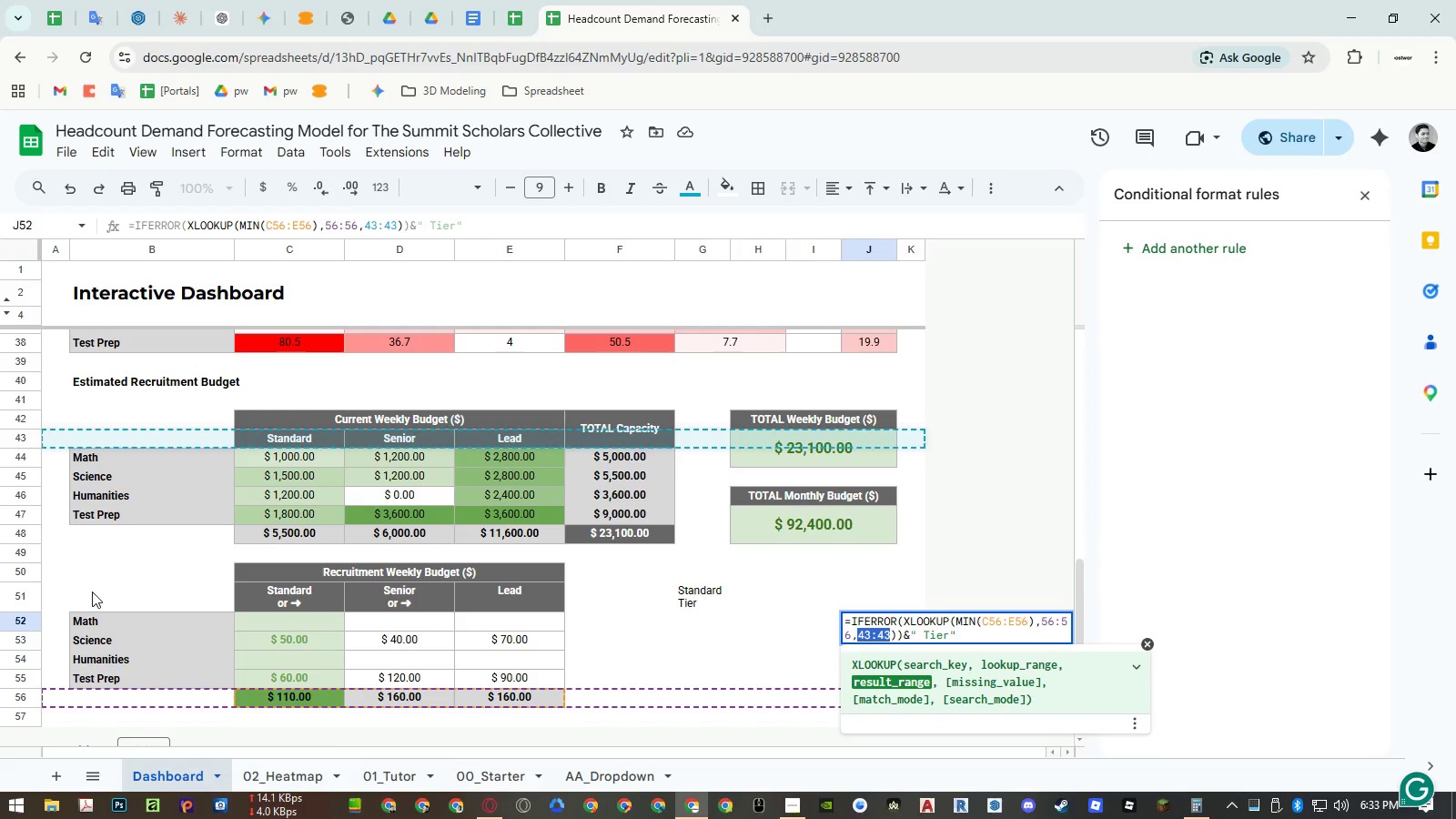 
key(Backspace)
 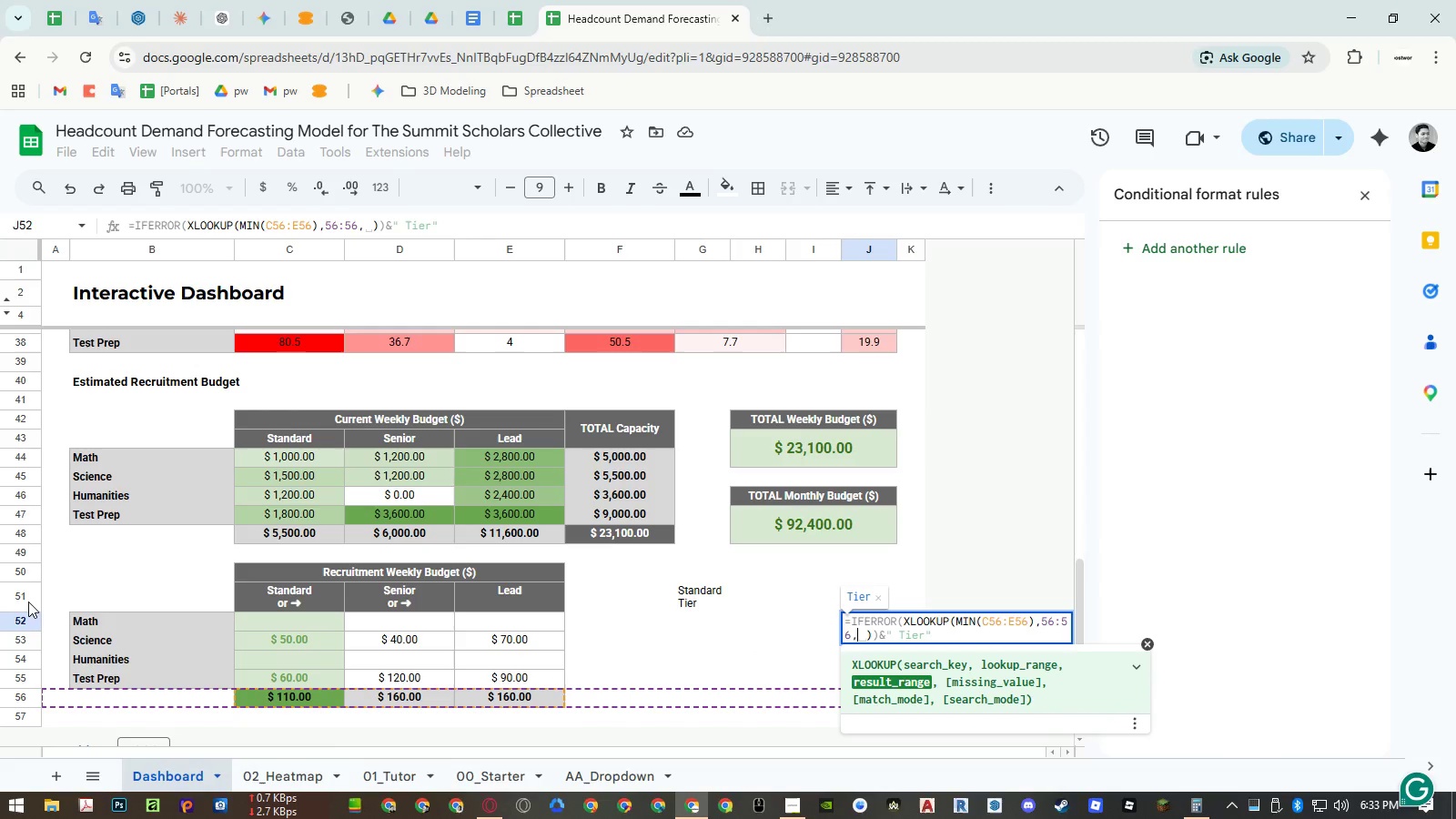 
left_click([23, 599])
 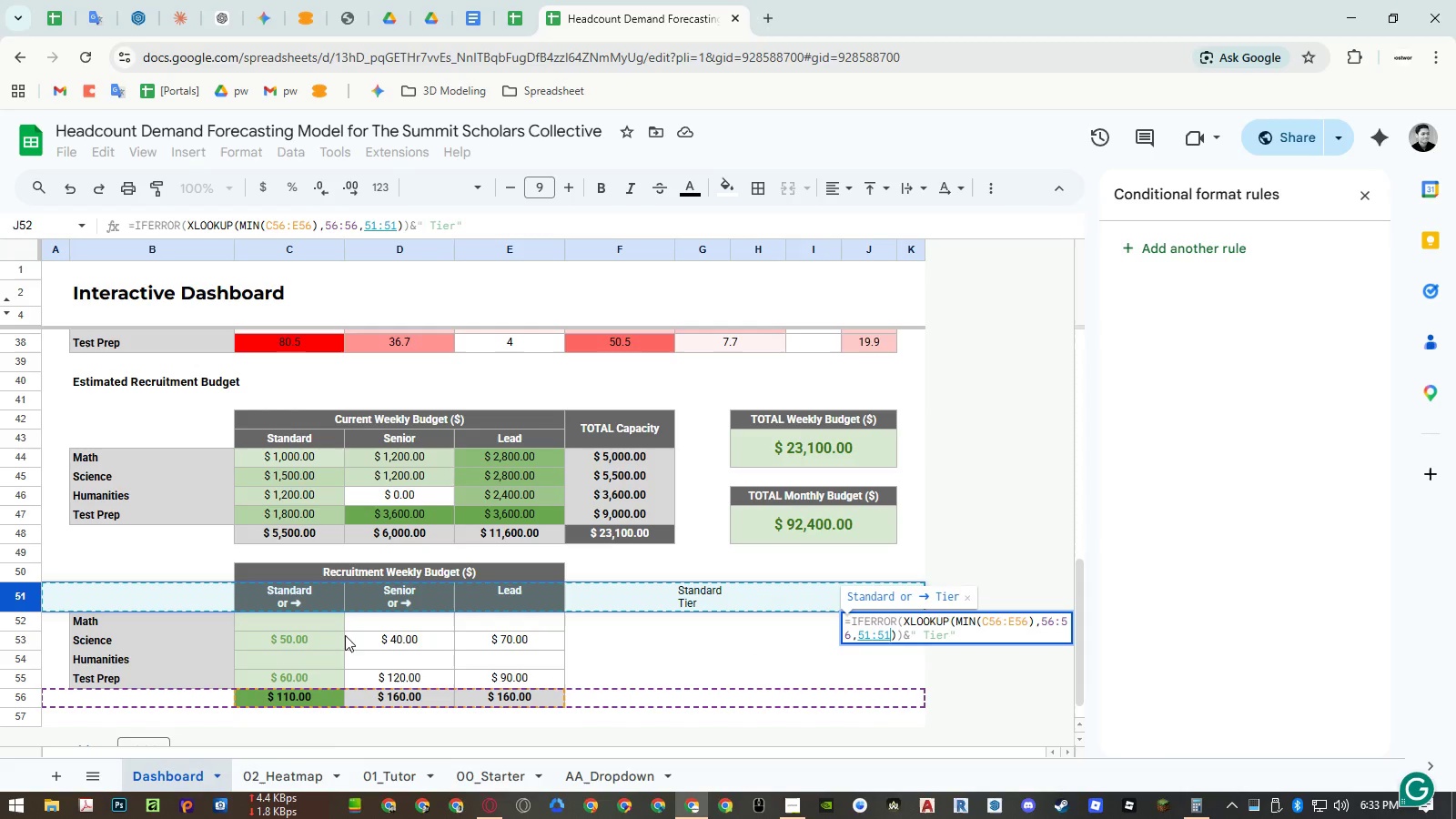 
key(Enter)
 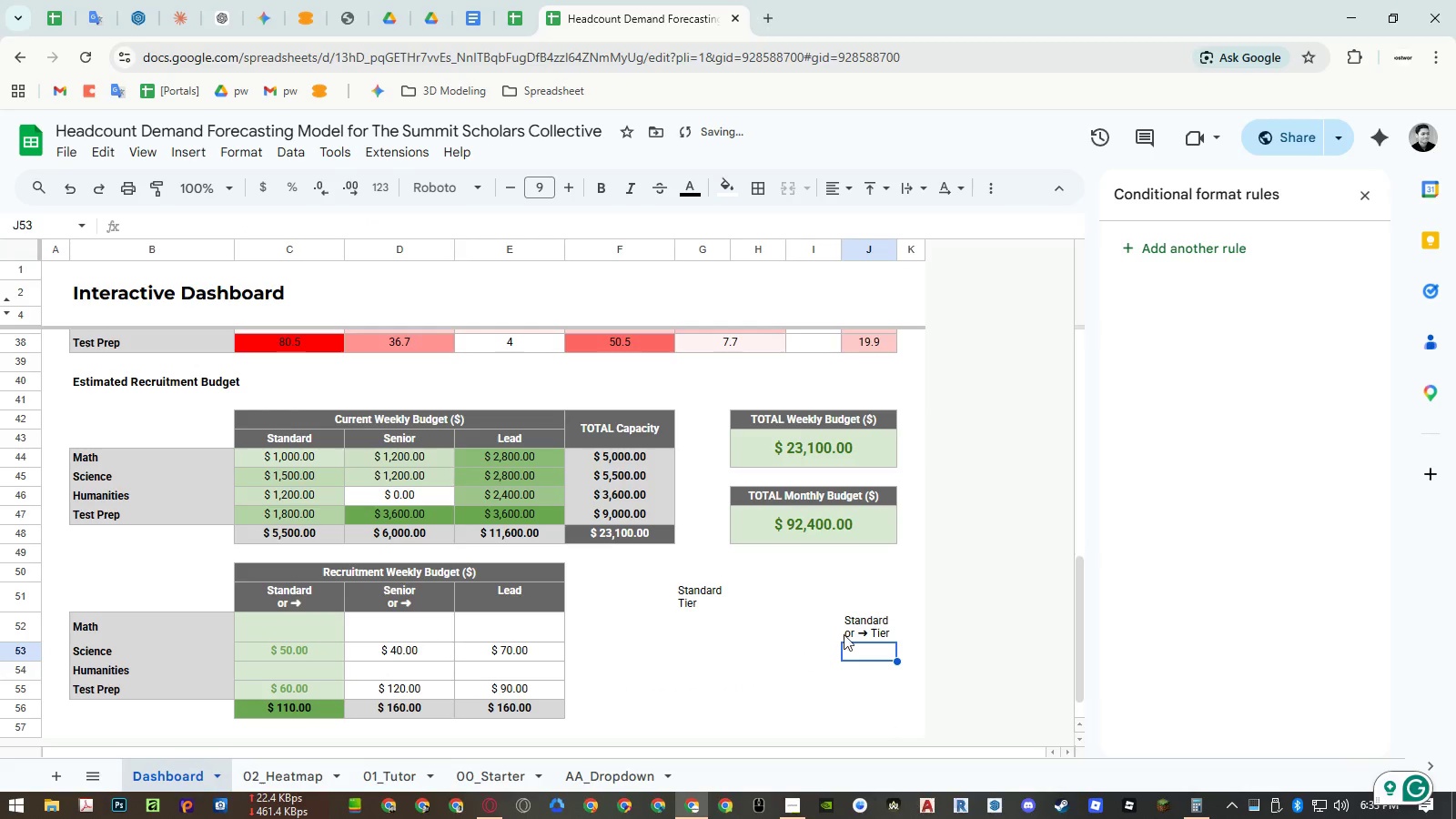 
left_click([867, 623])
 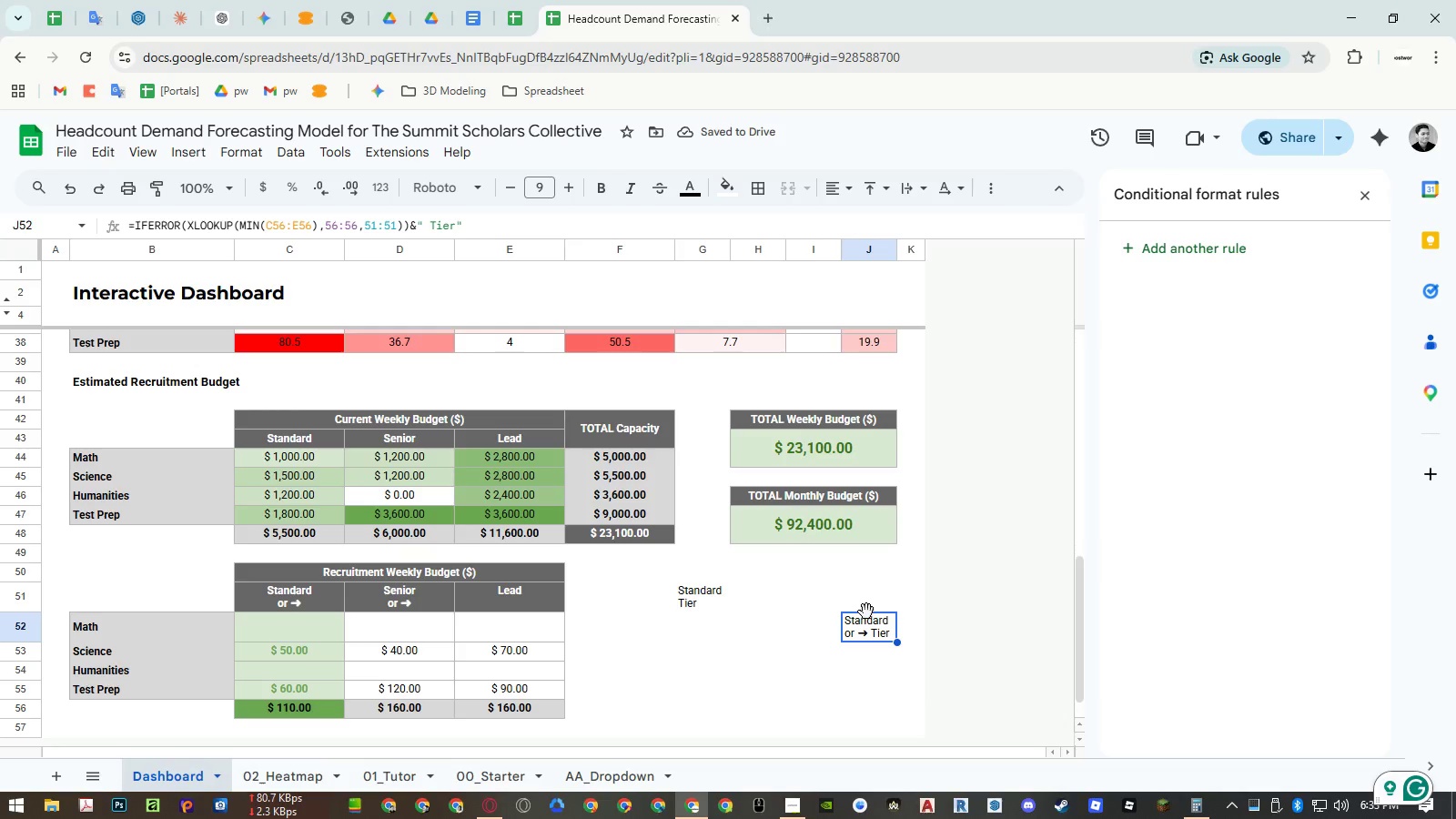 
double_click([872, 629])
 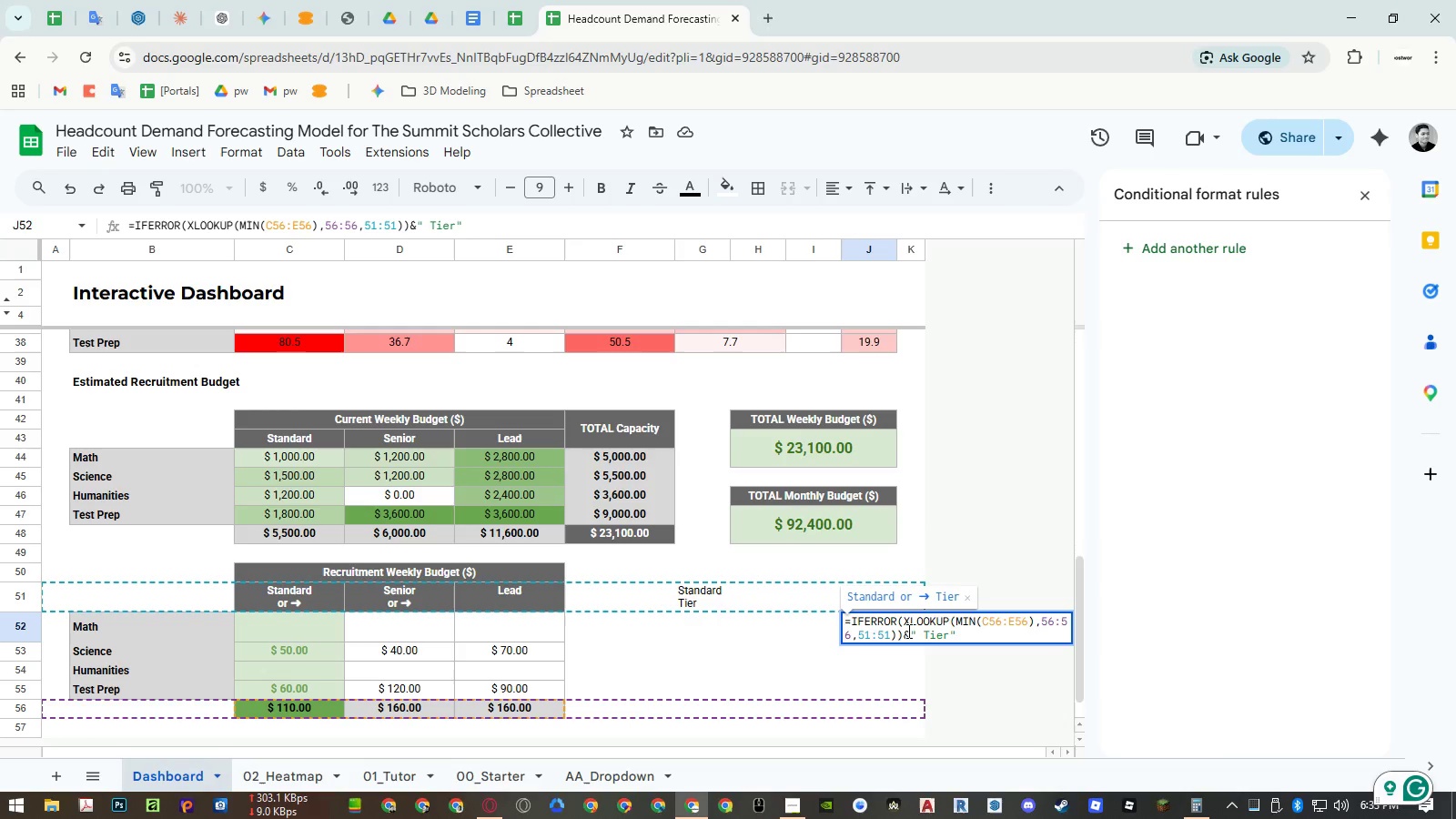 
left_click_drag(start_coordinate=[904, 632], to_coordinate=[1061, 633])
 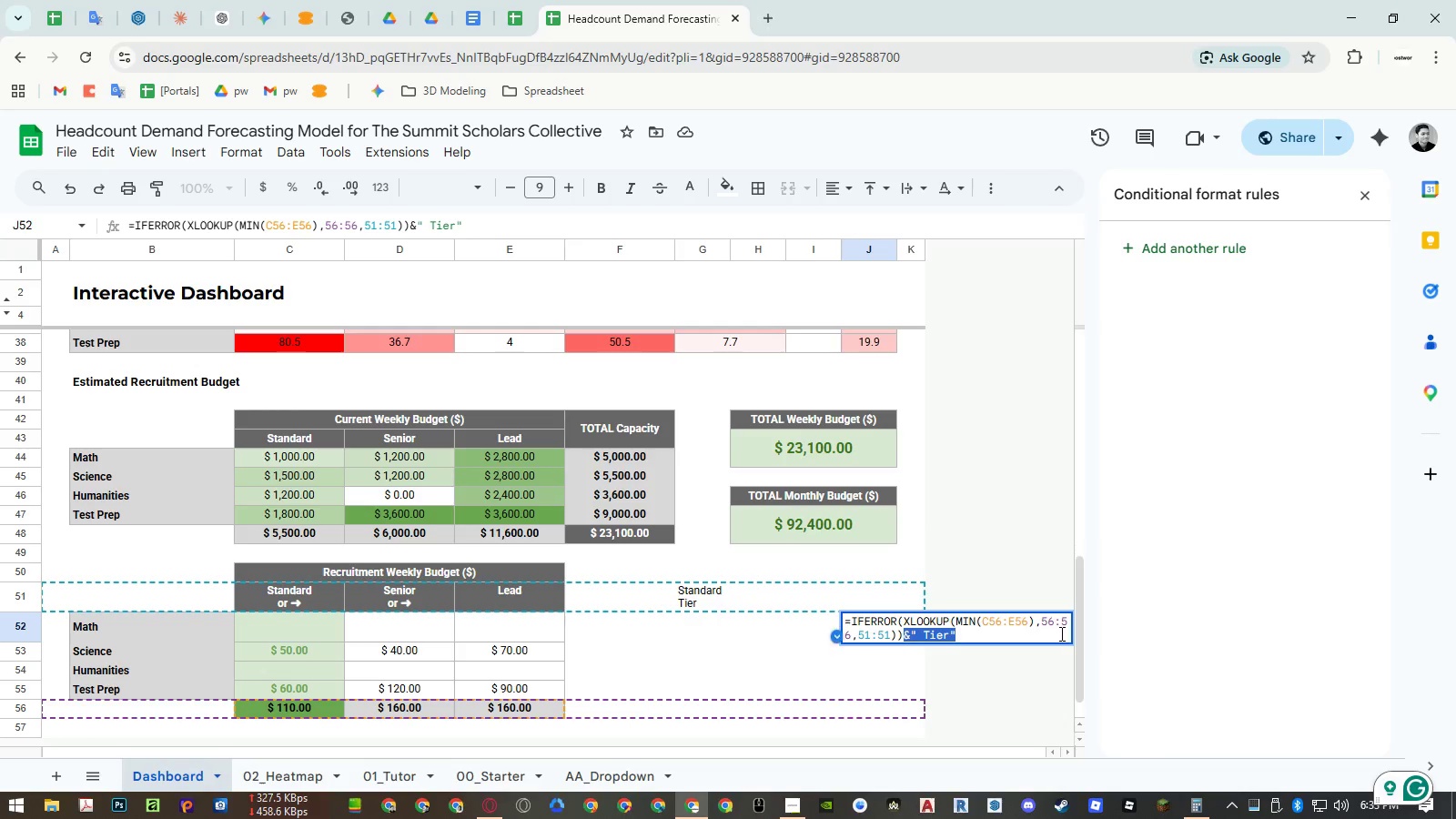 
key(Backspace)
 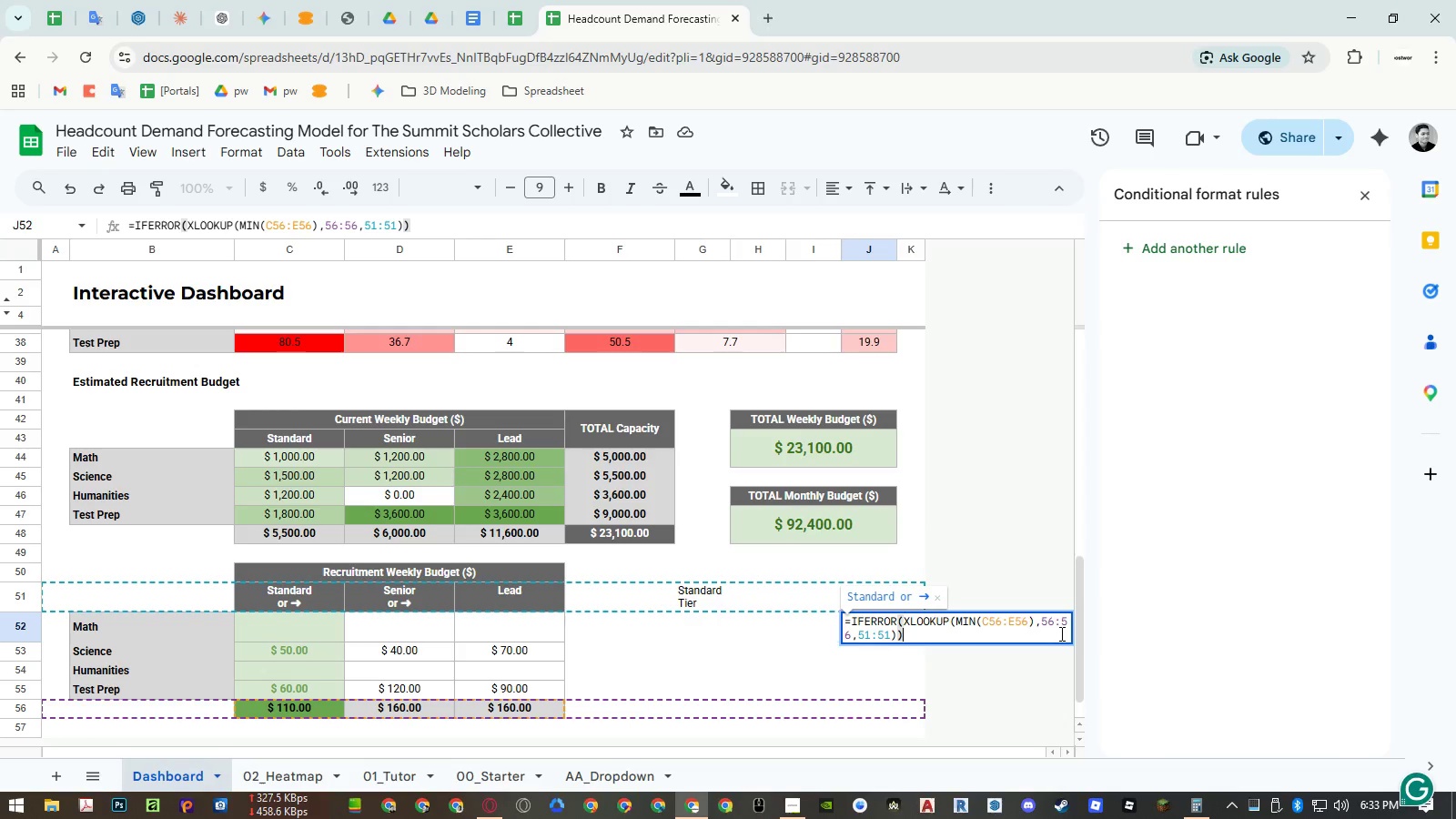 
key(Enter)
 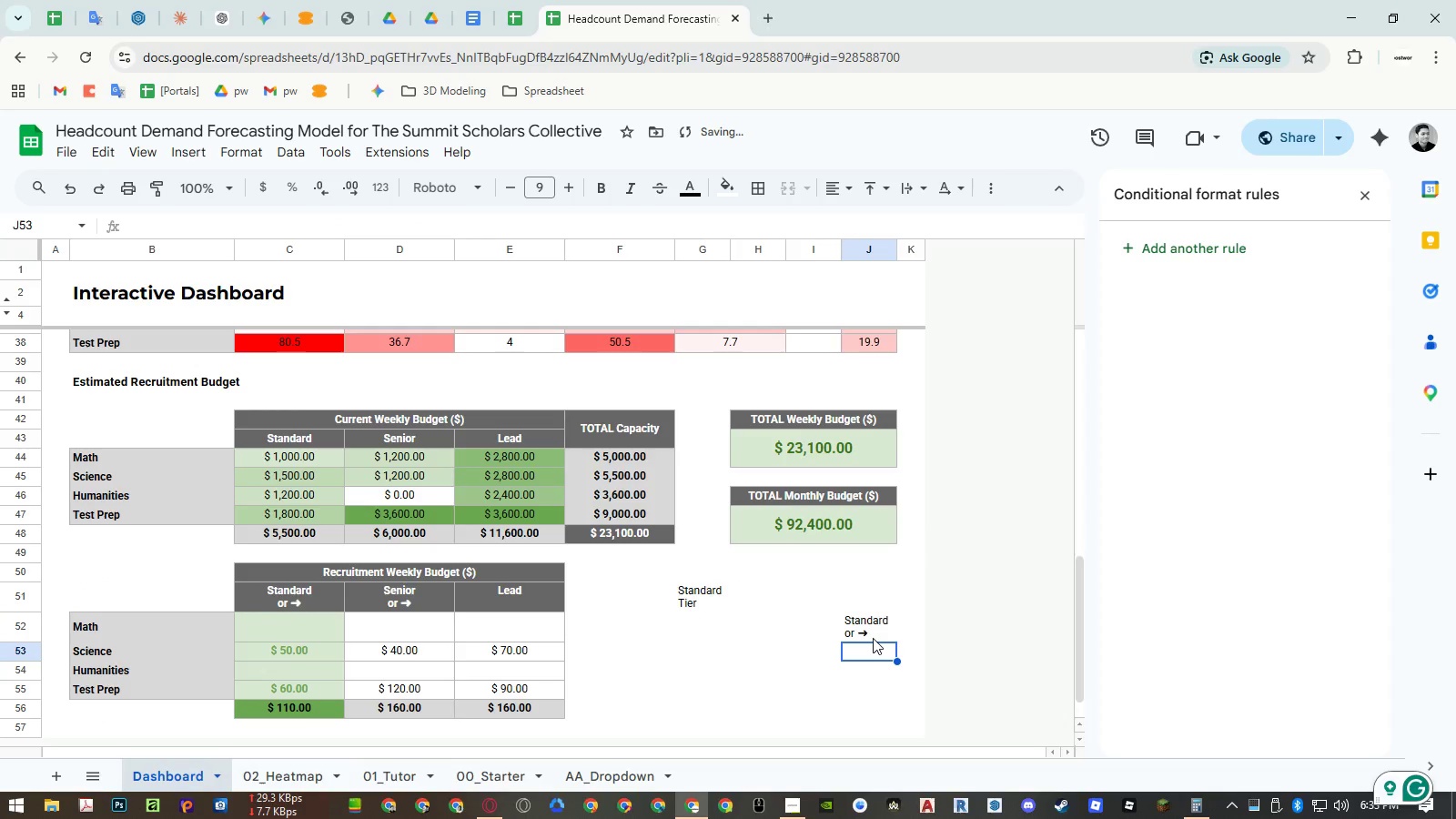 
left_click([864, 628])
 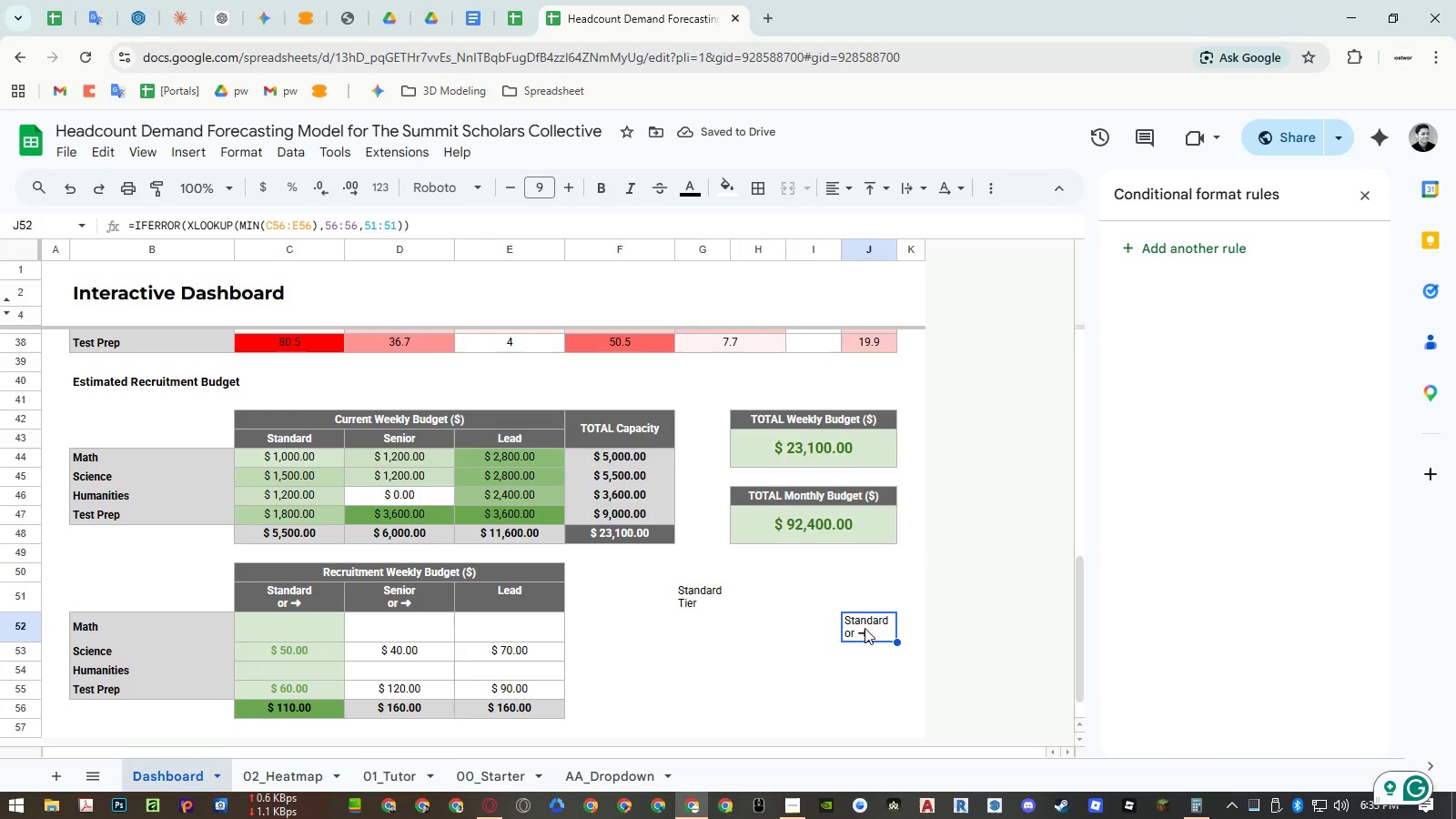 
double_click([864, 628])
 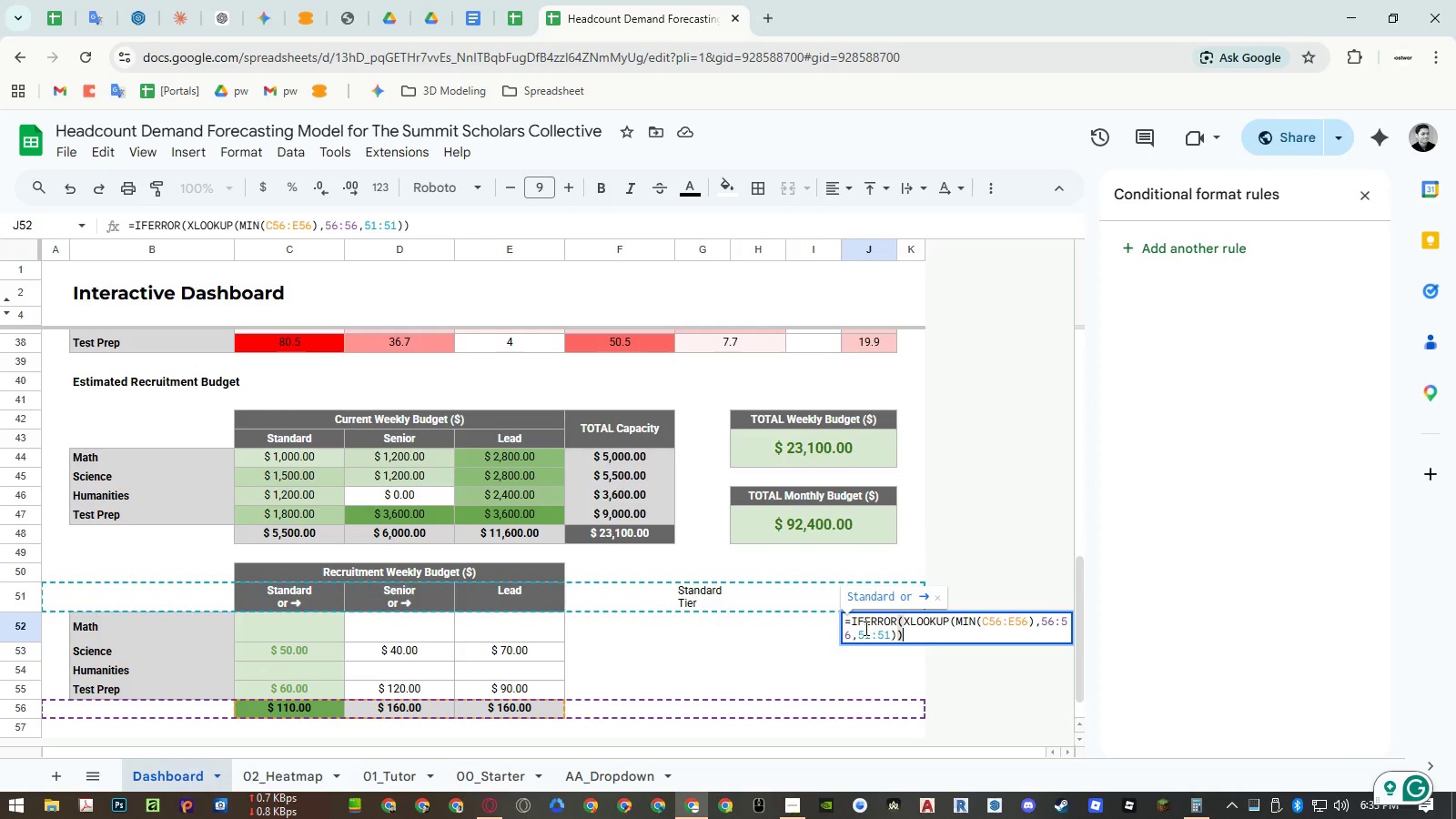 
key(Control+A)
 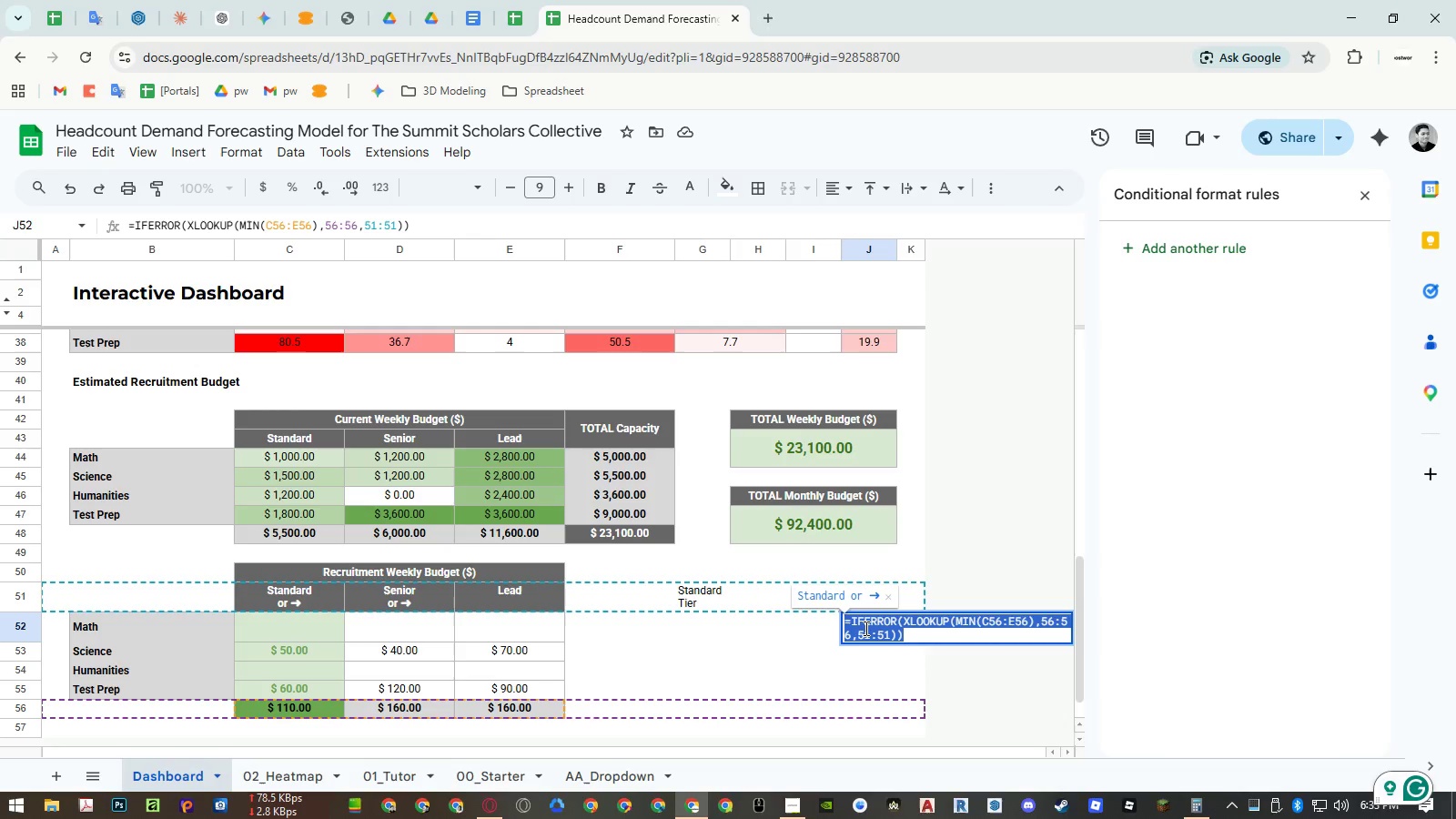 
key(Control+X)
 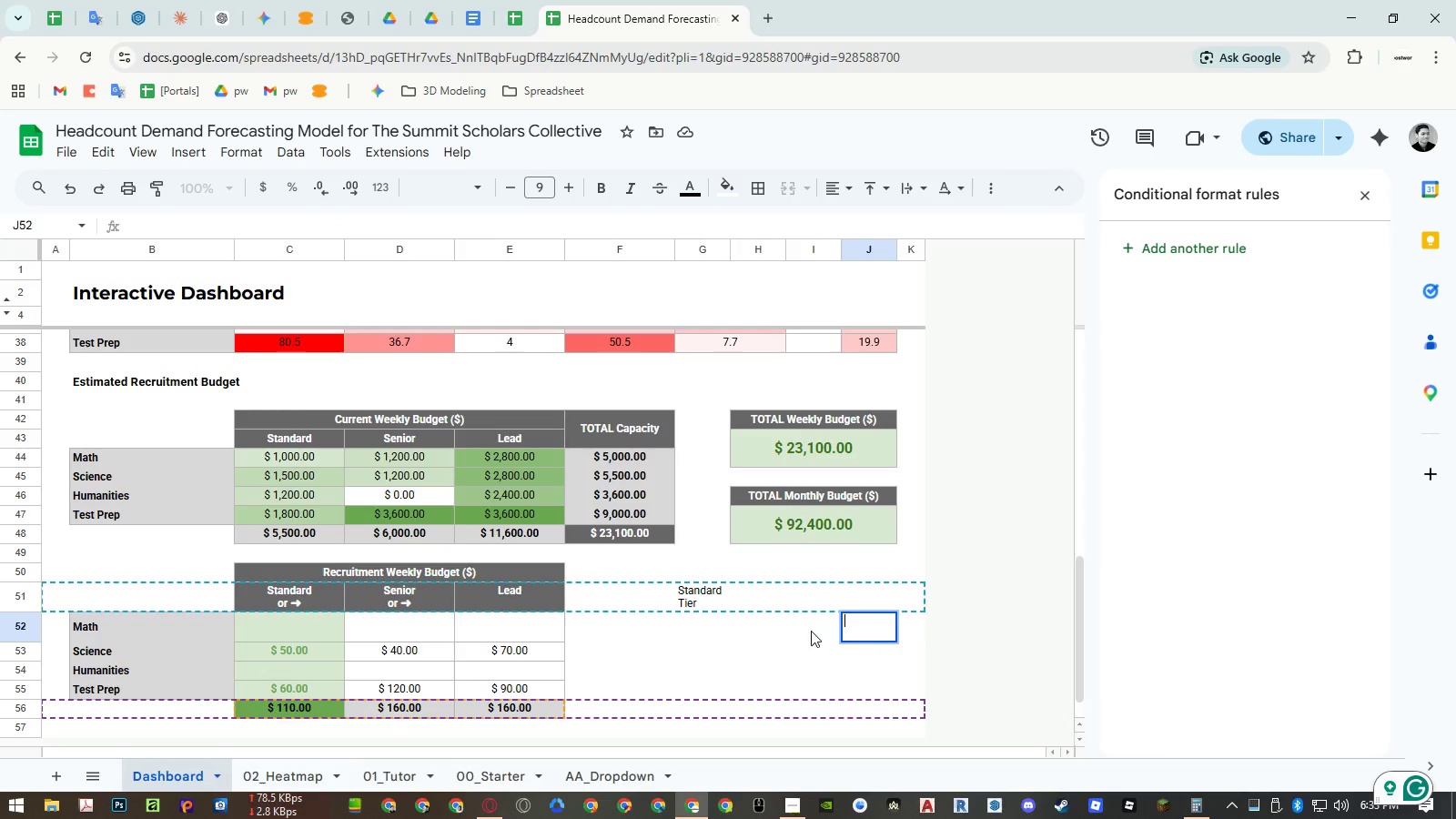 
left_click([802, 632])
 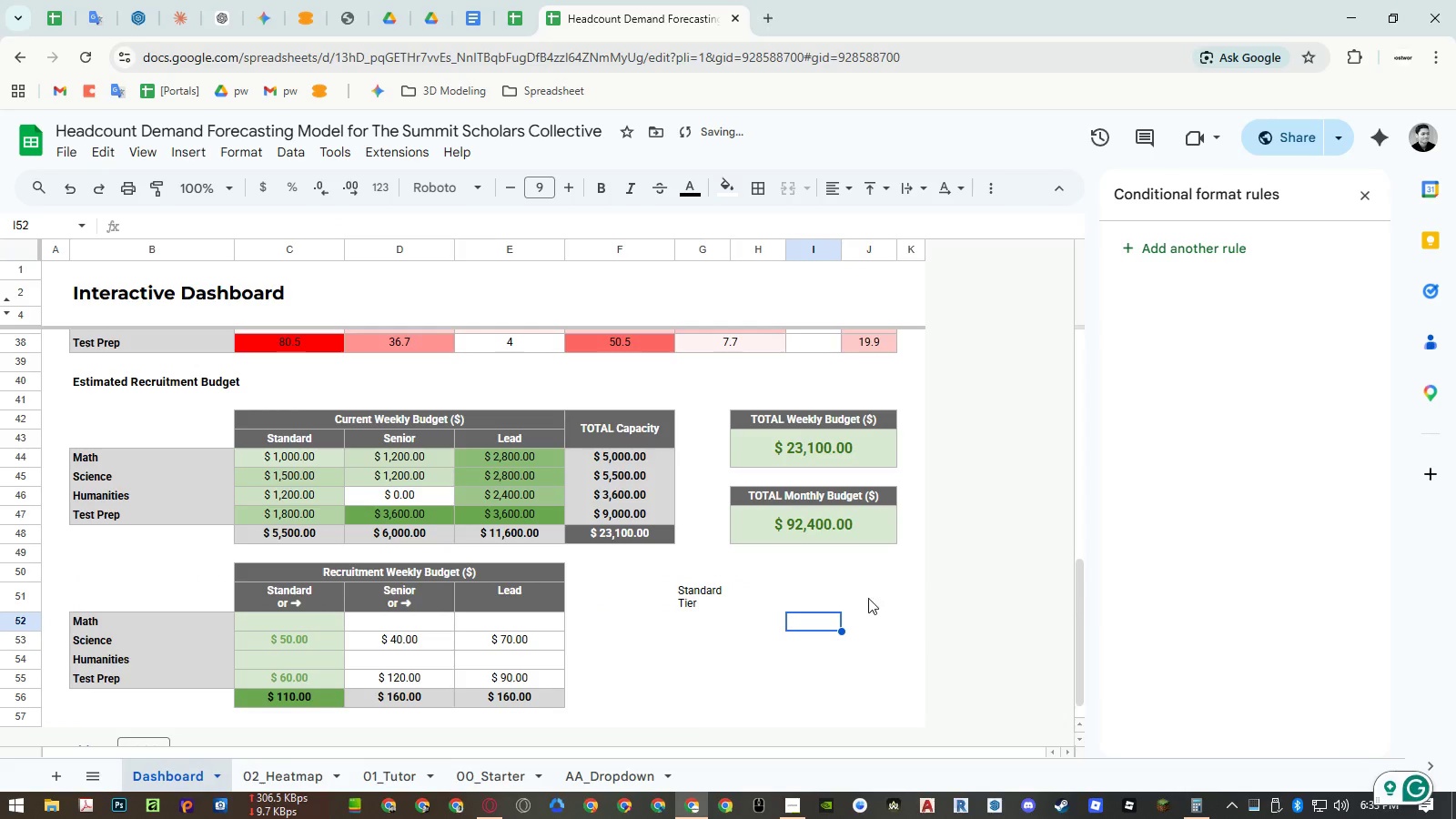 
double_click([868, 598])
 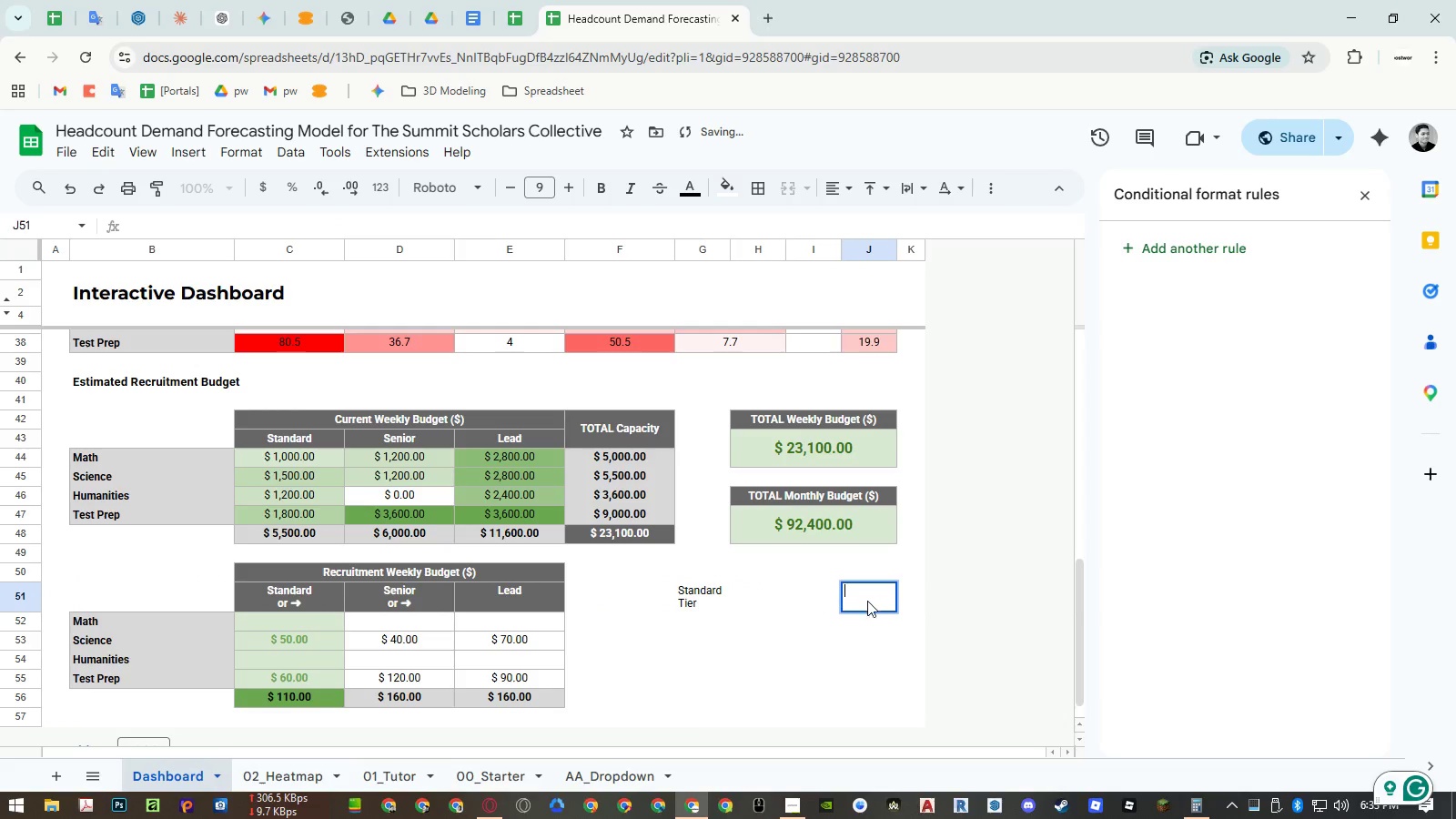 
key(Control+ControlLeft)
 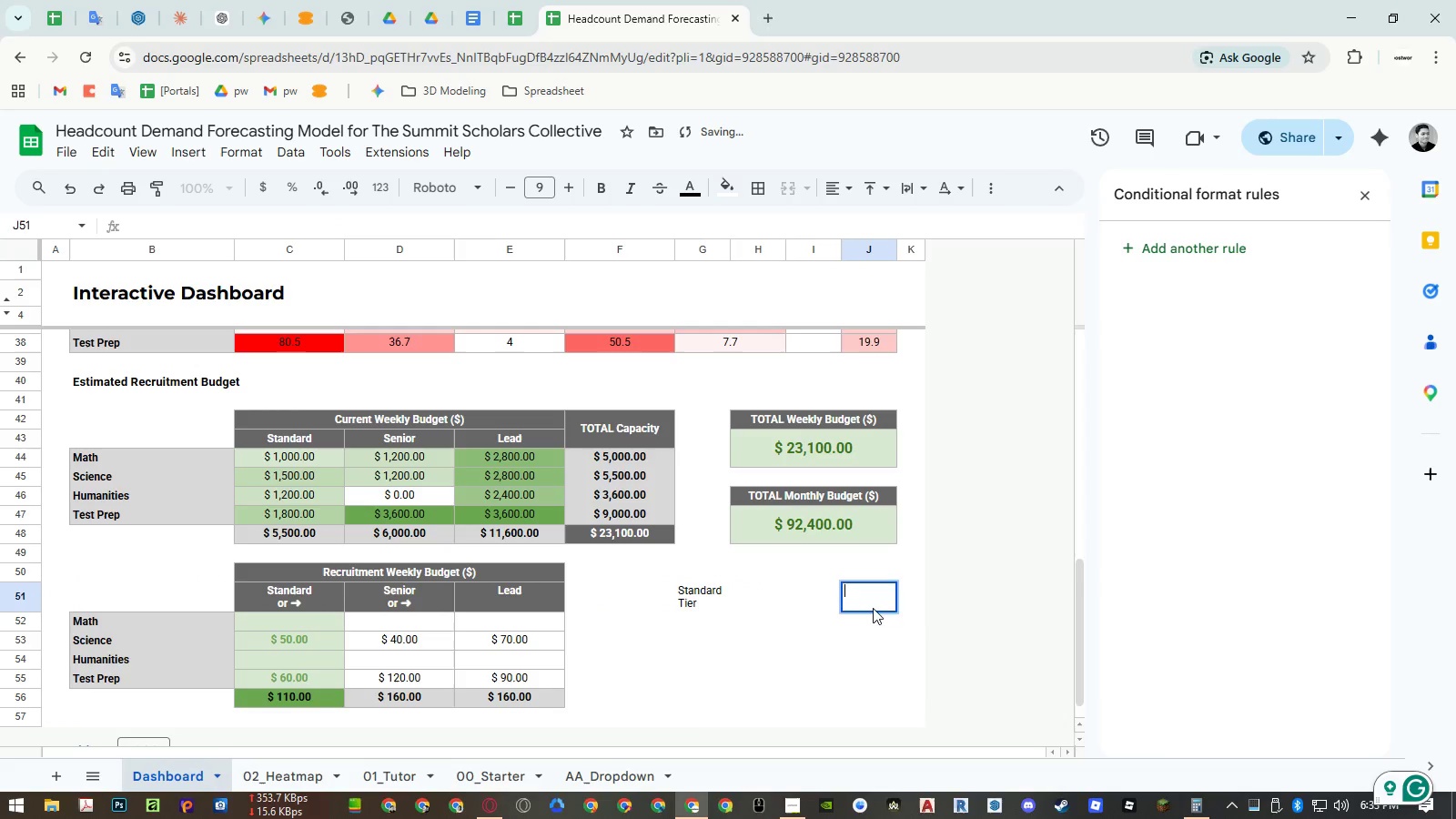 
key(Control+V)
 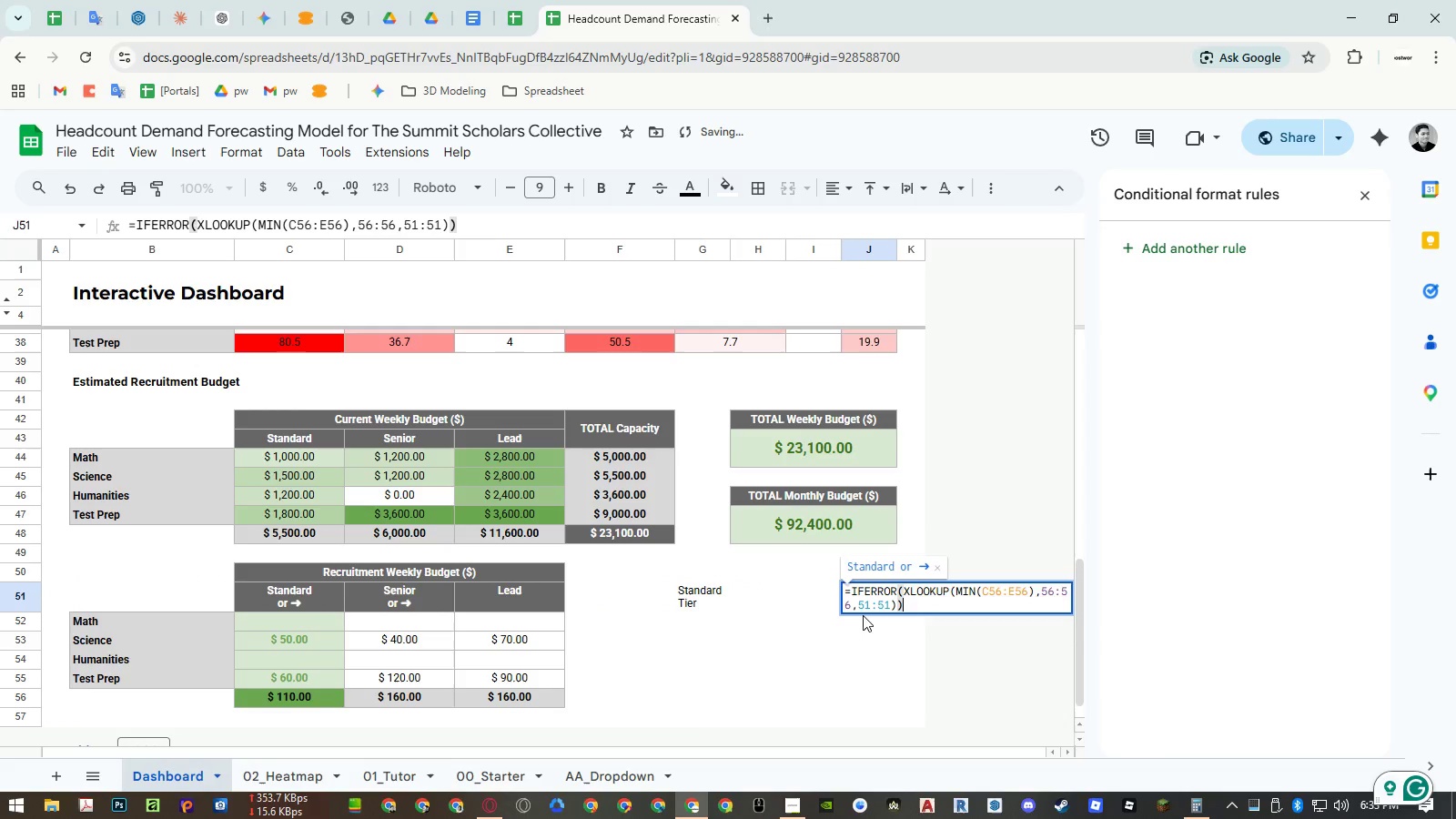 
key(Enter)
 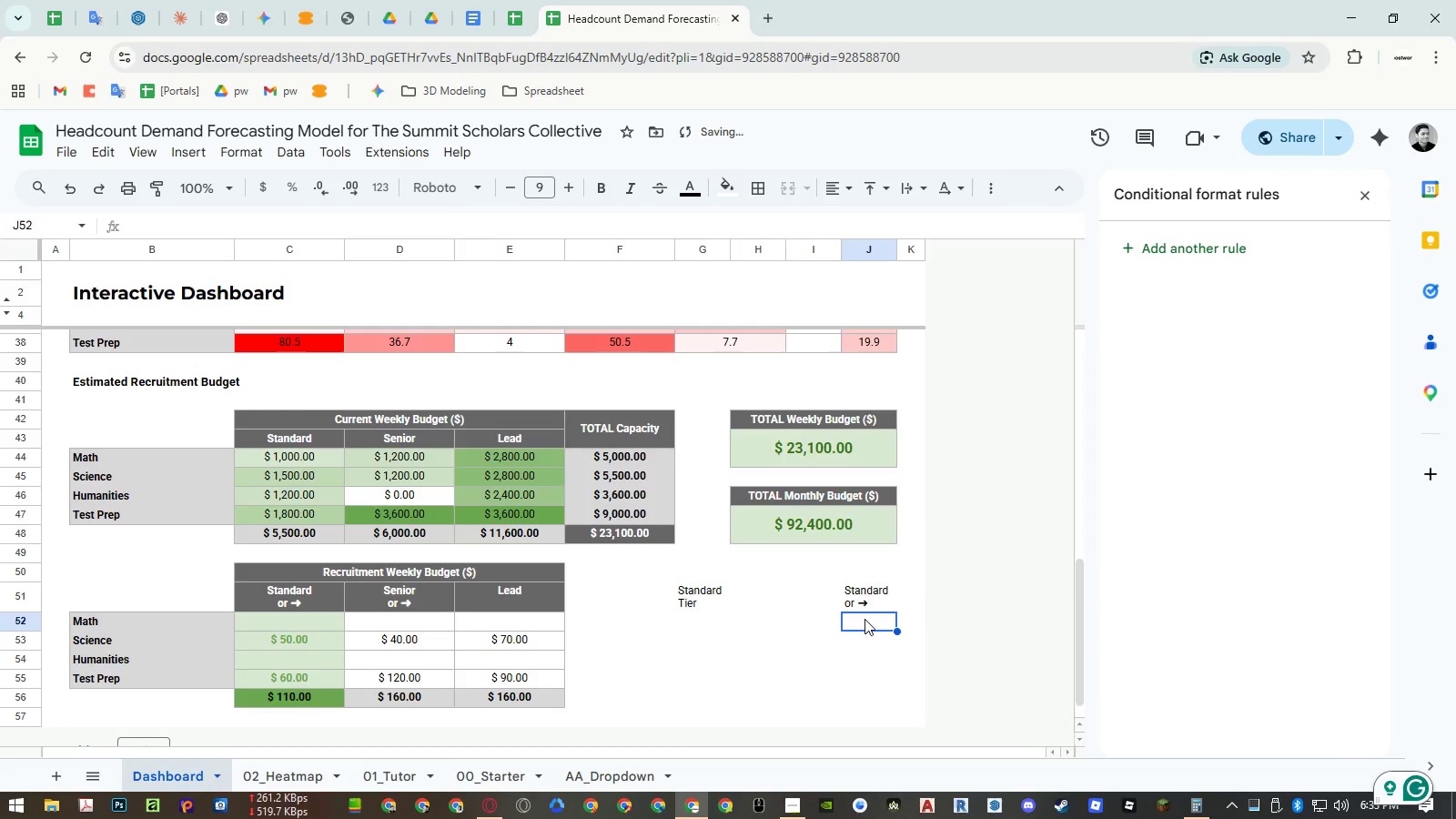 
left_click([864, 623])
 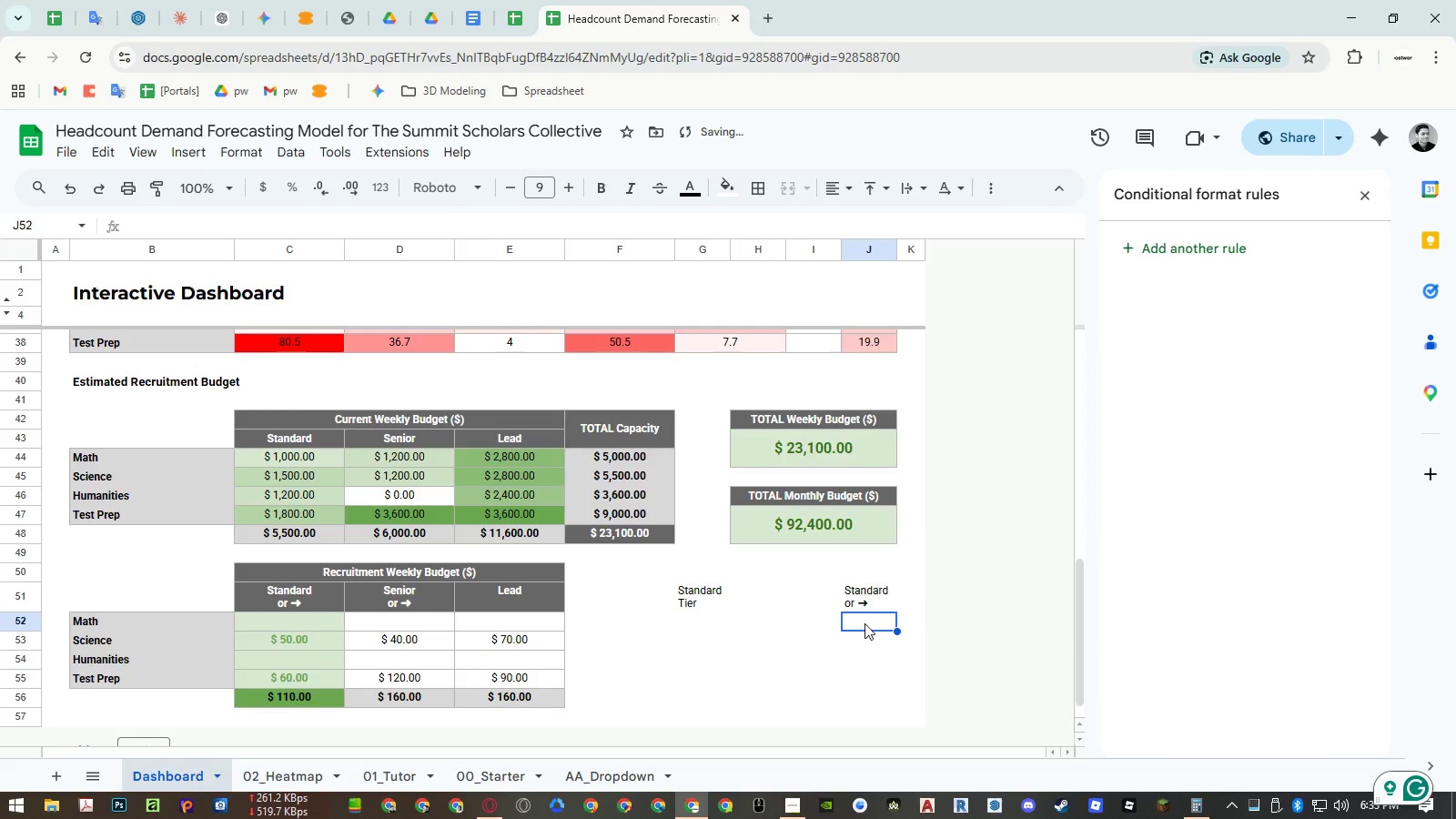 
type(=arr)
 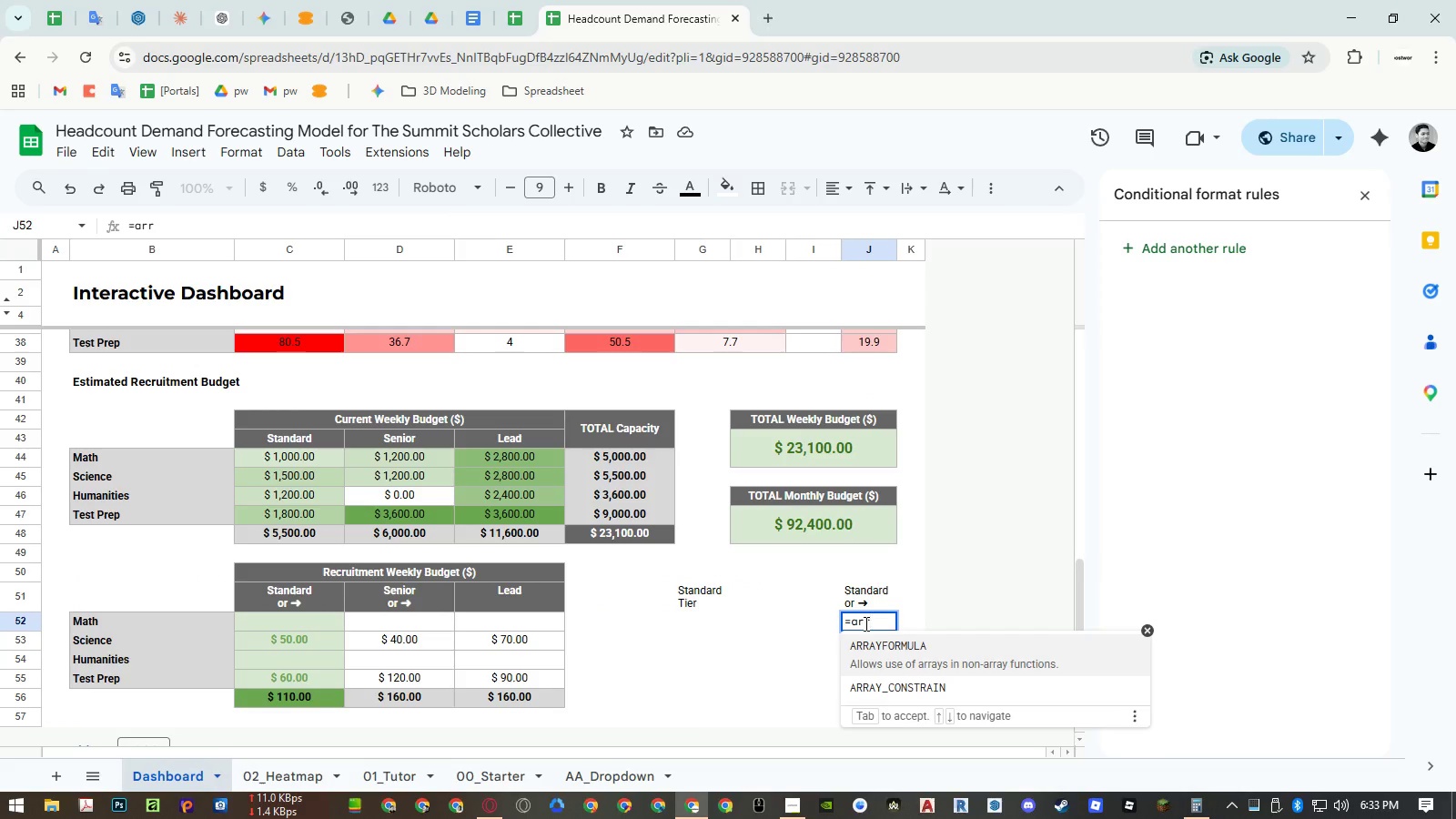 
key(Enter)
 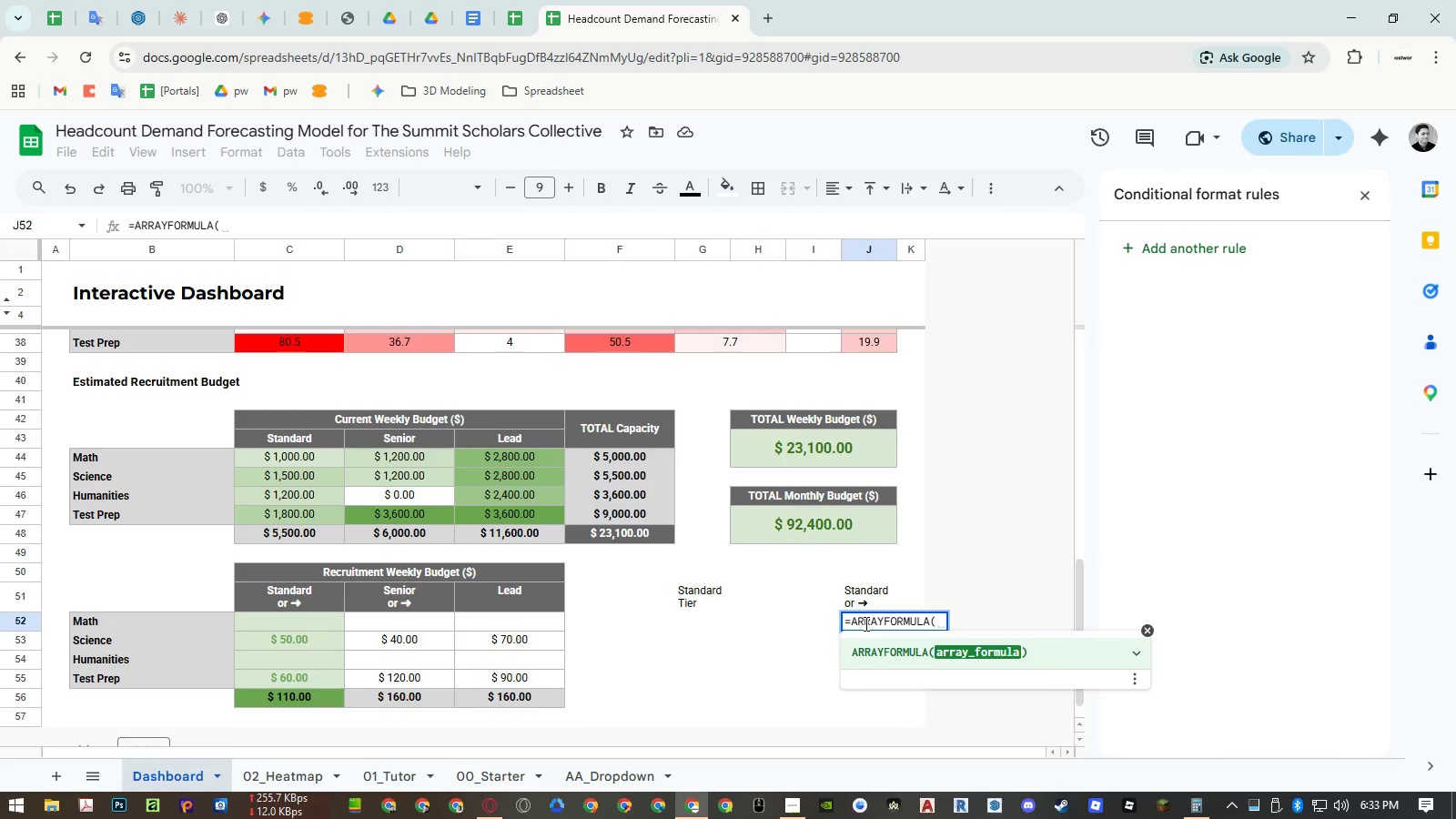 
key(Escape)
 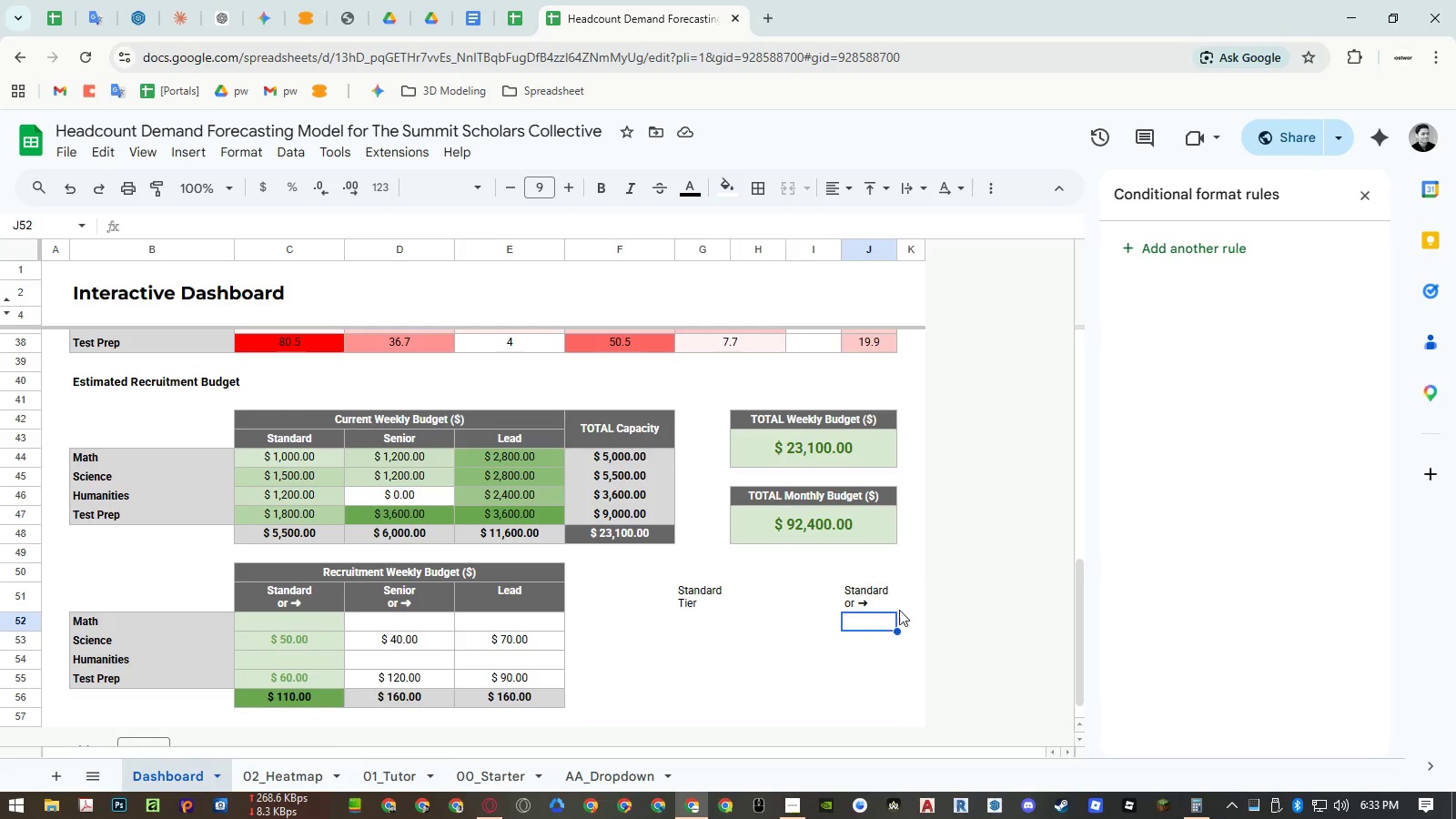 
scroll: coordinate [859, 538], scroll_direction: up, amount: 8.0
 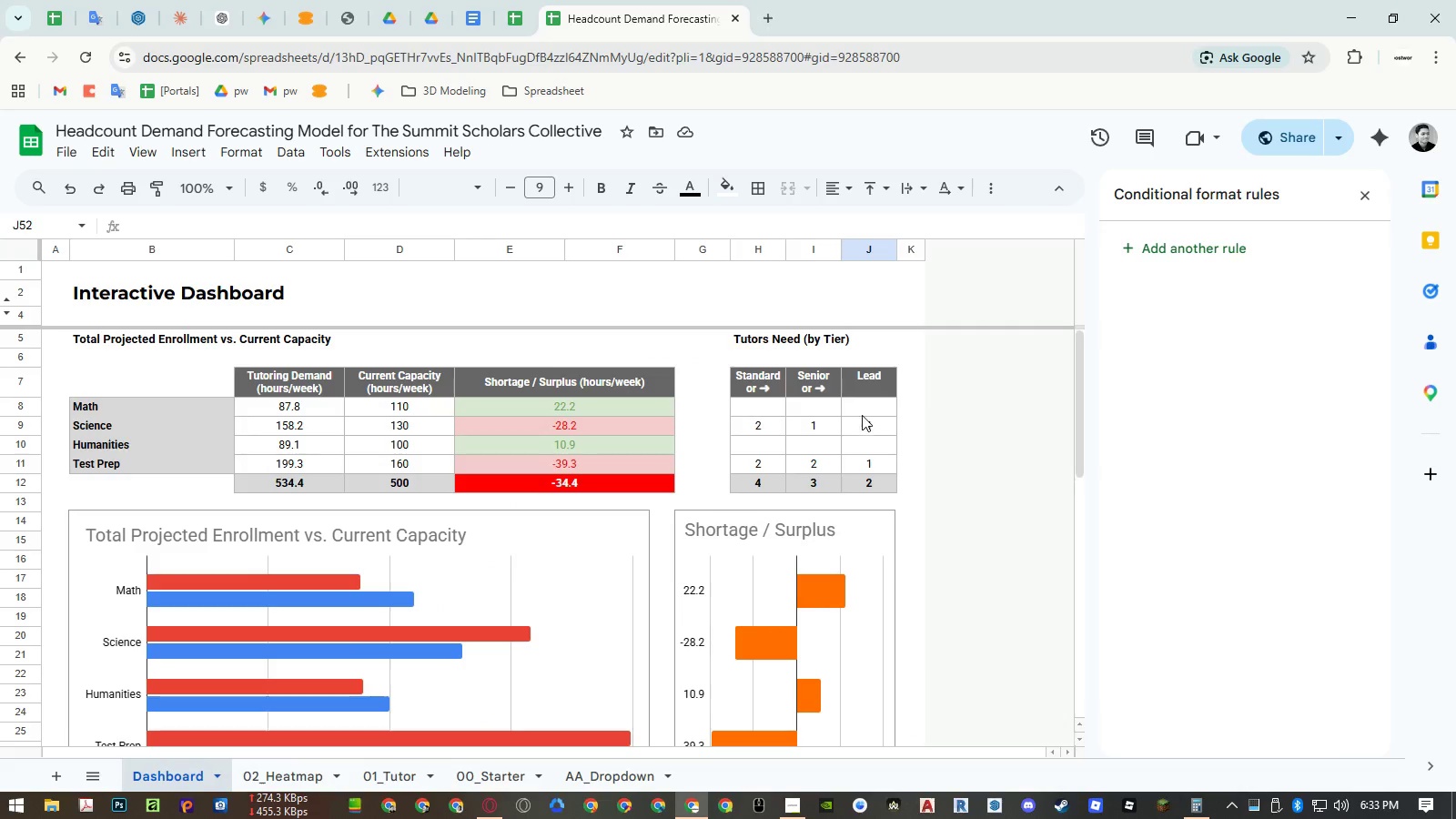 
left_click_drag(start_coordinate=[862, 410], to_coordinate=[862, 482])
 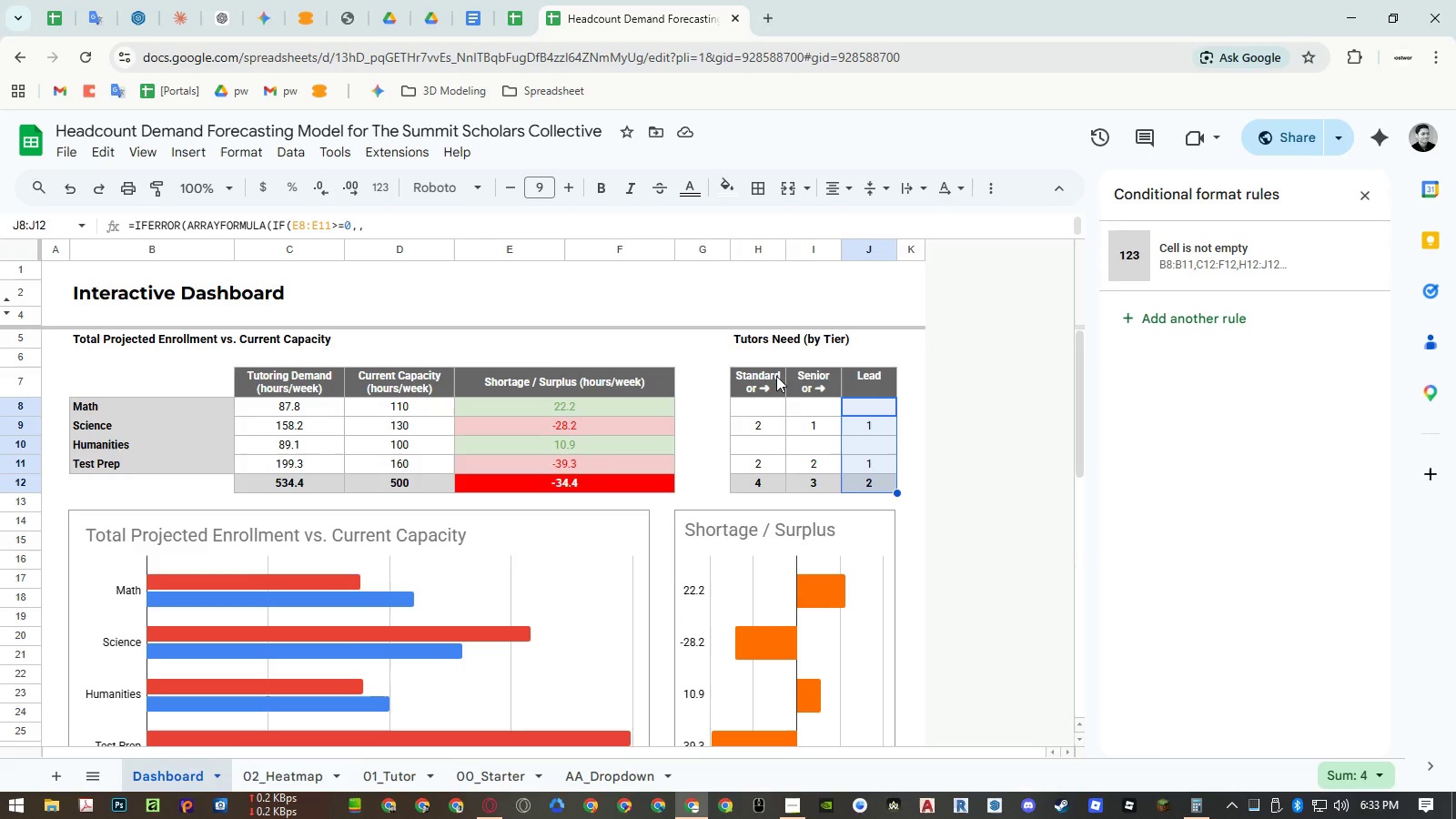 
left_click_drag(start_coordinate=[853, 380], to_coordinate=[858, 475])
 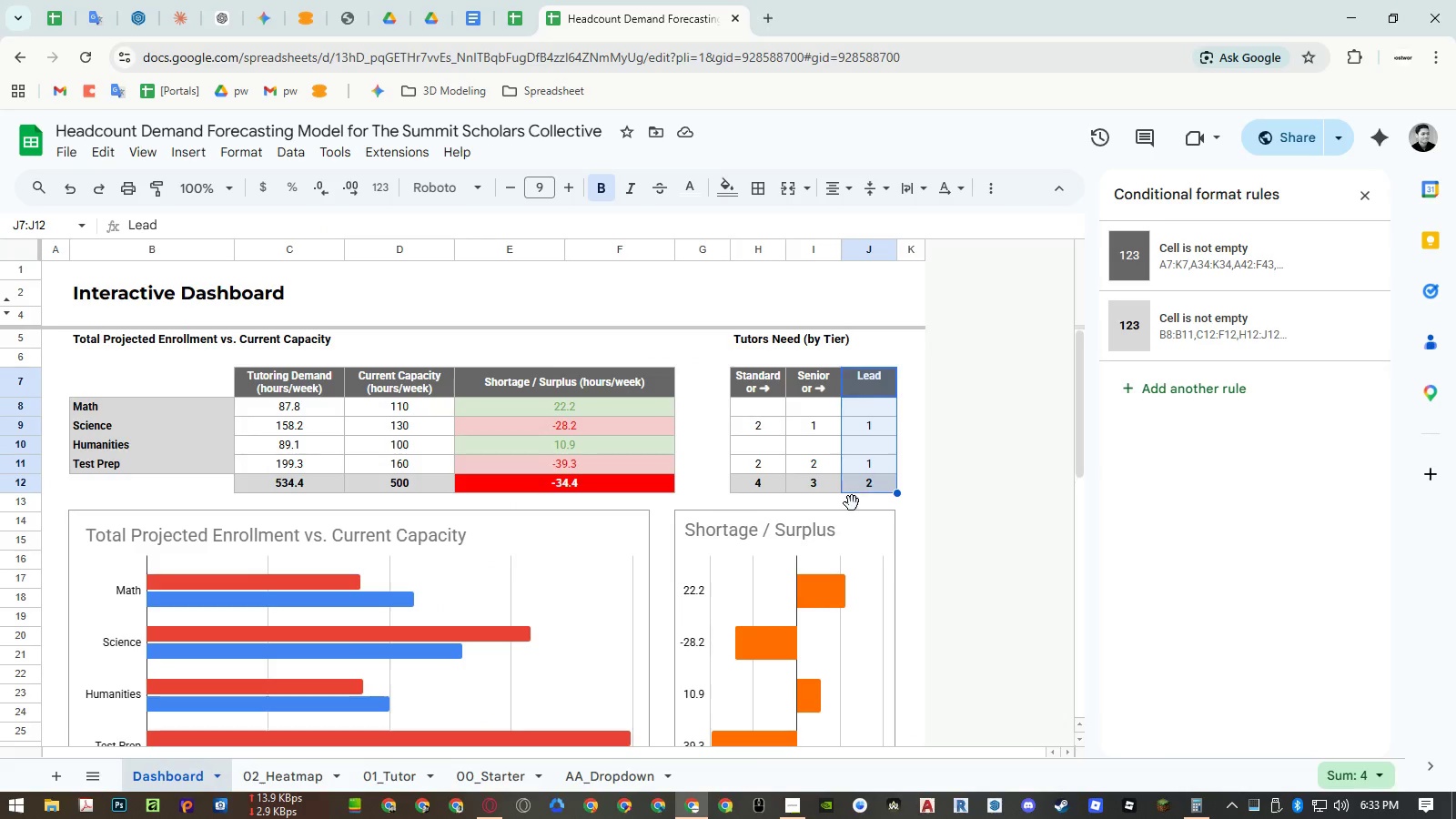 
key(Control+ControlLeft)
 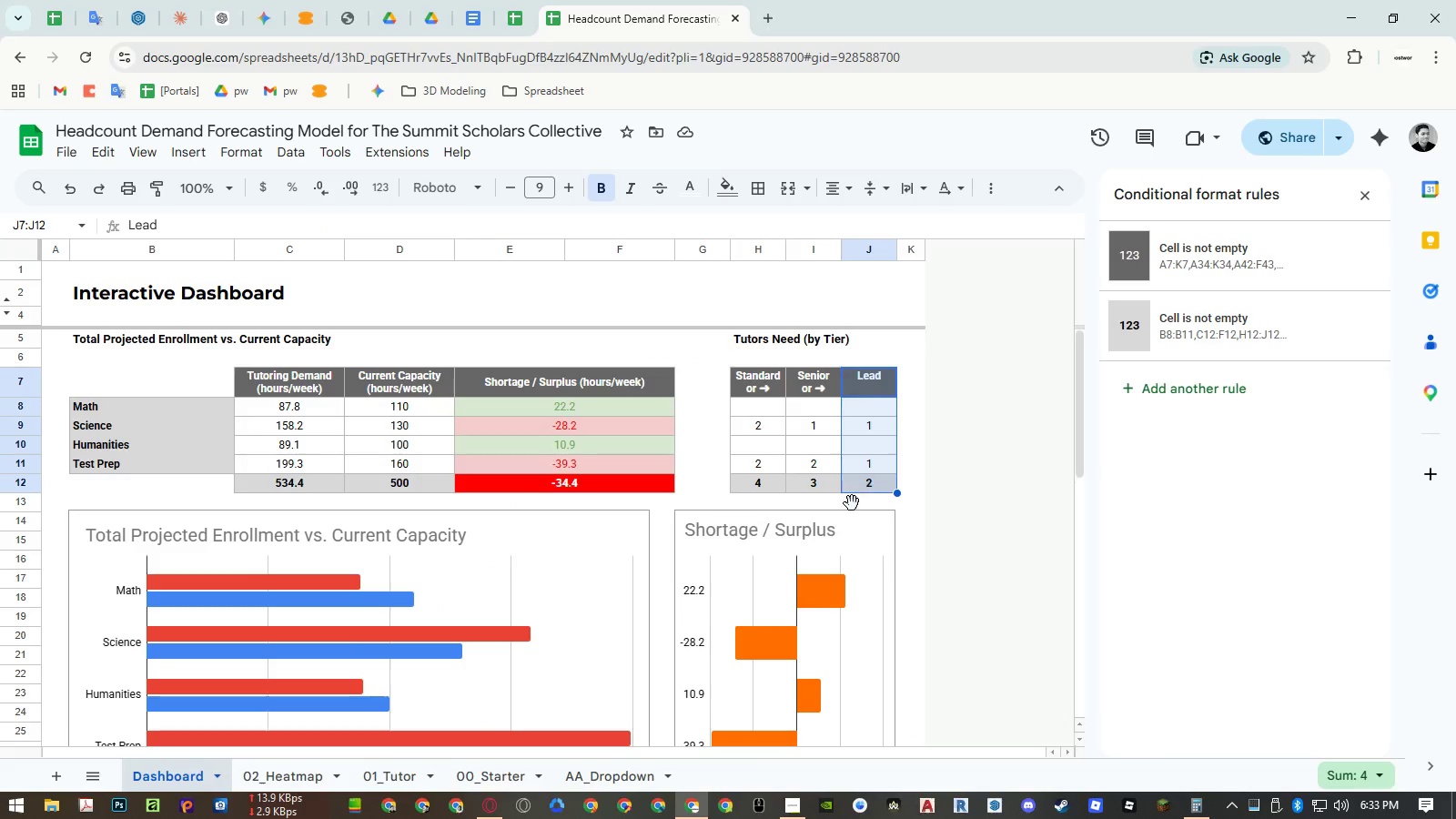 
key(Control+C)
 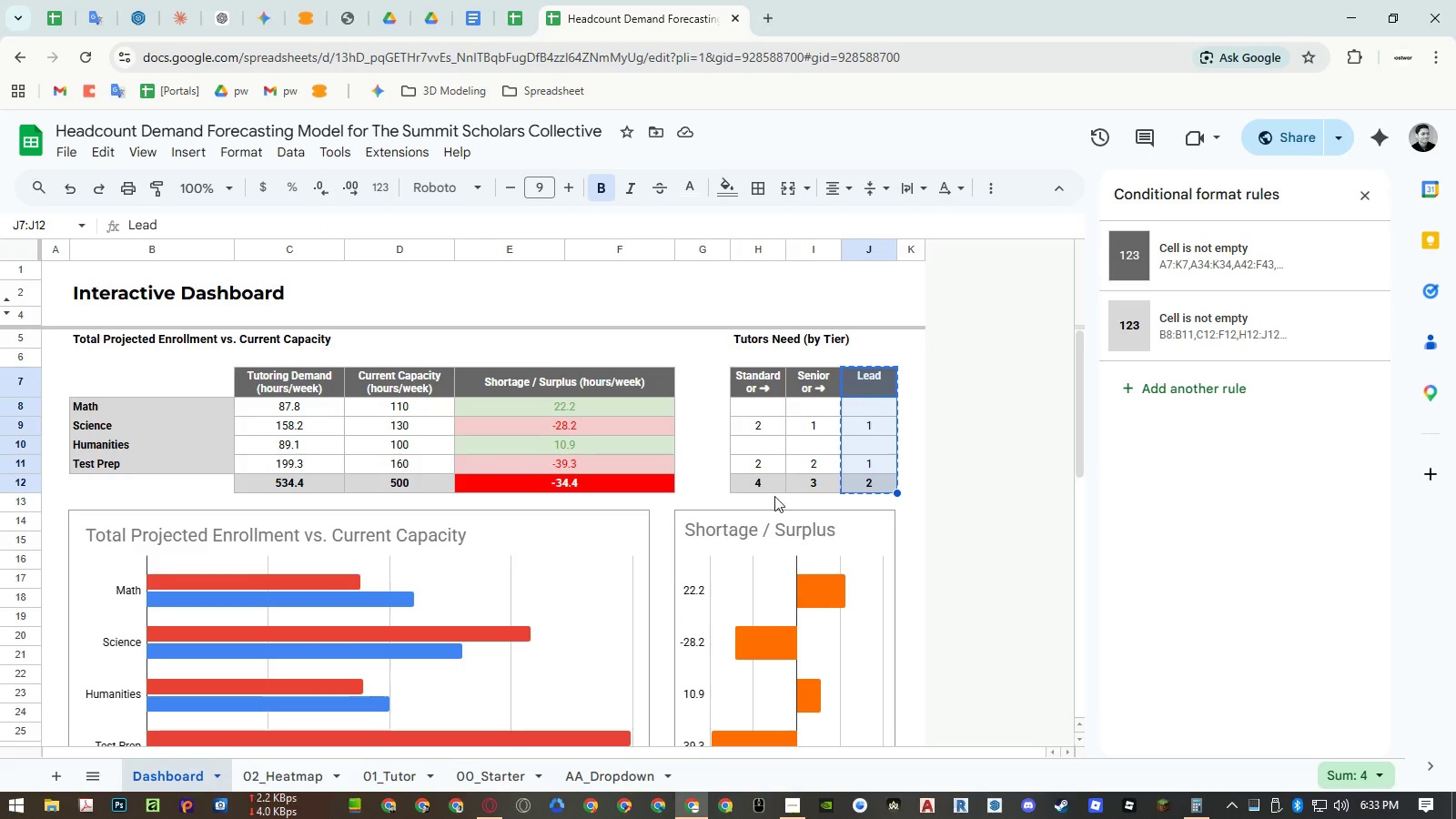 
scroll: coordinate [774, 496], scroll_direction: down, amount: 7.0
 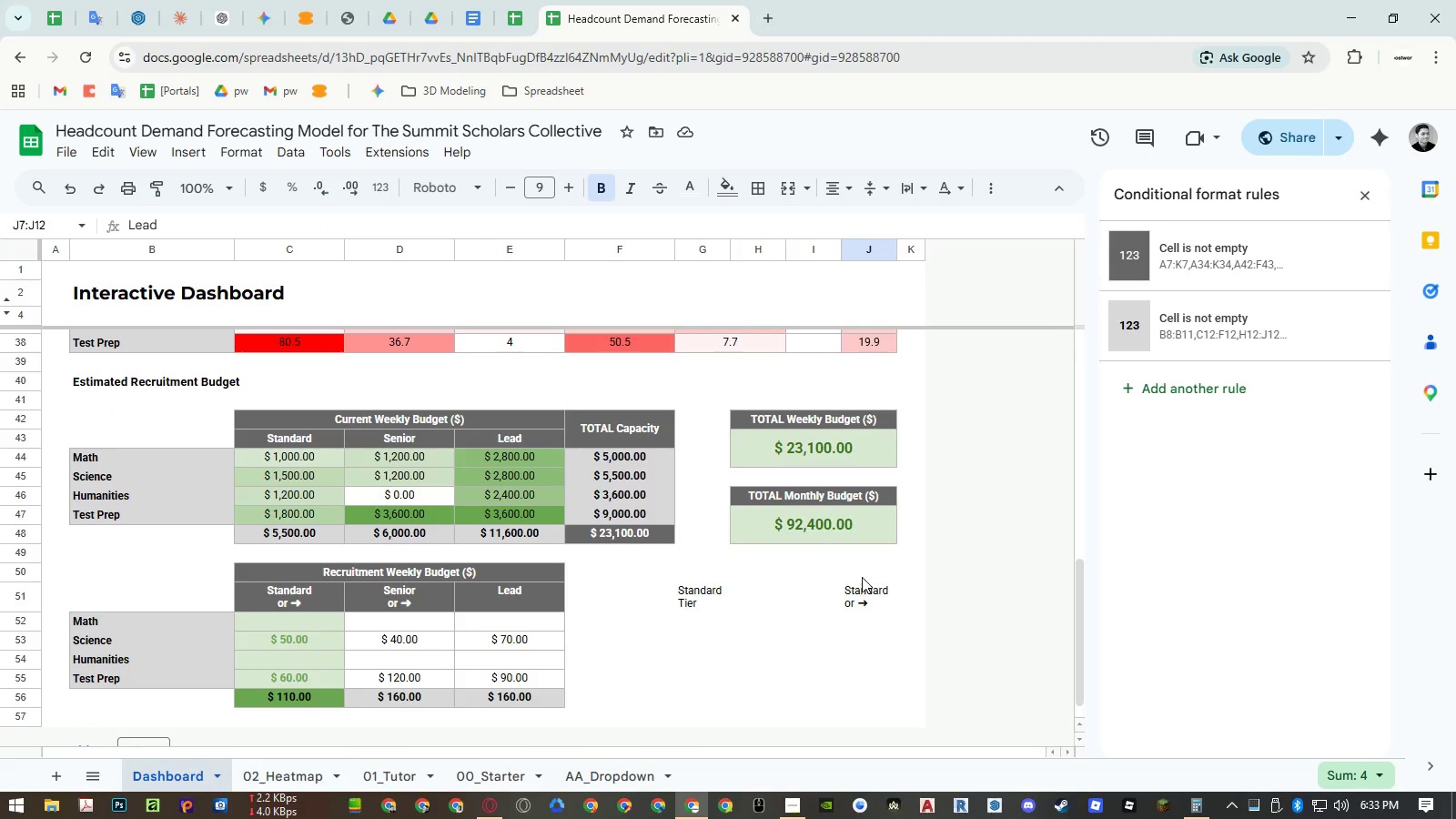 
left_click([863, 592])
 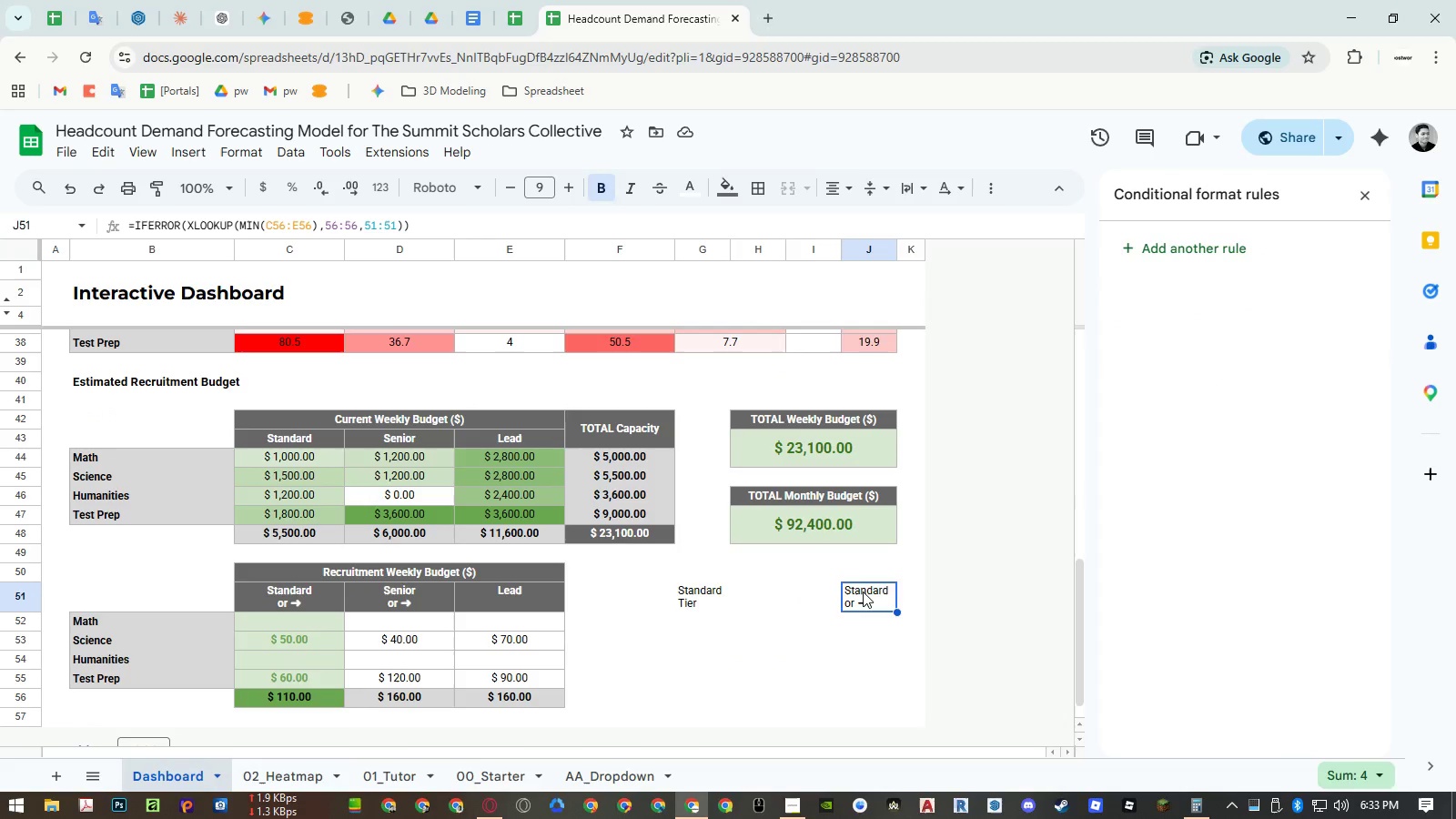 
key(Alt+Control+V)
 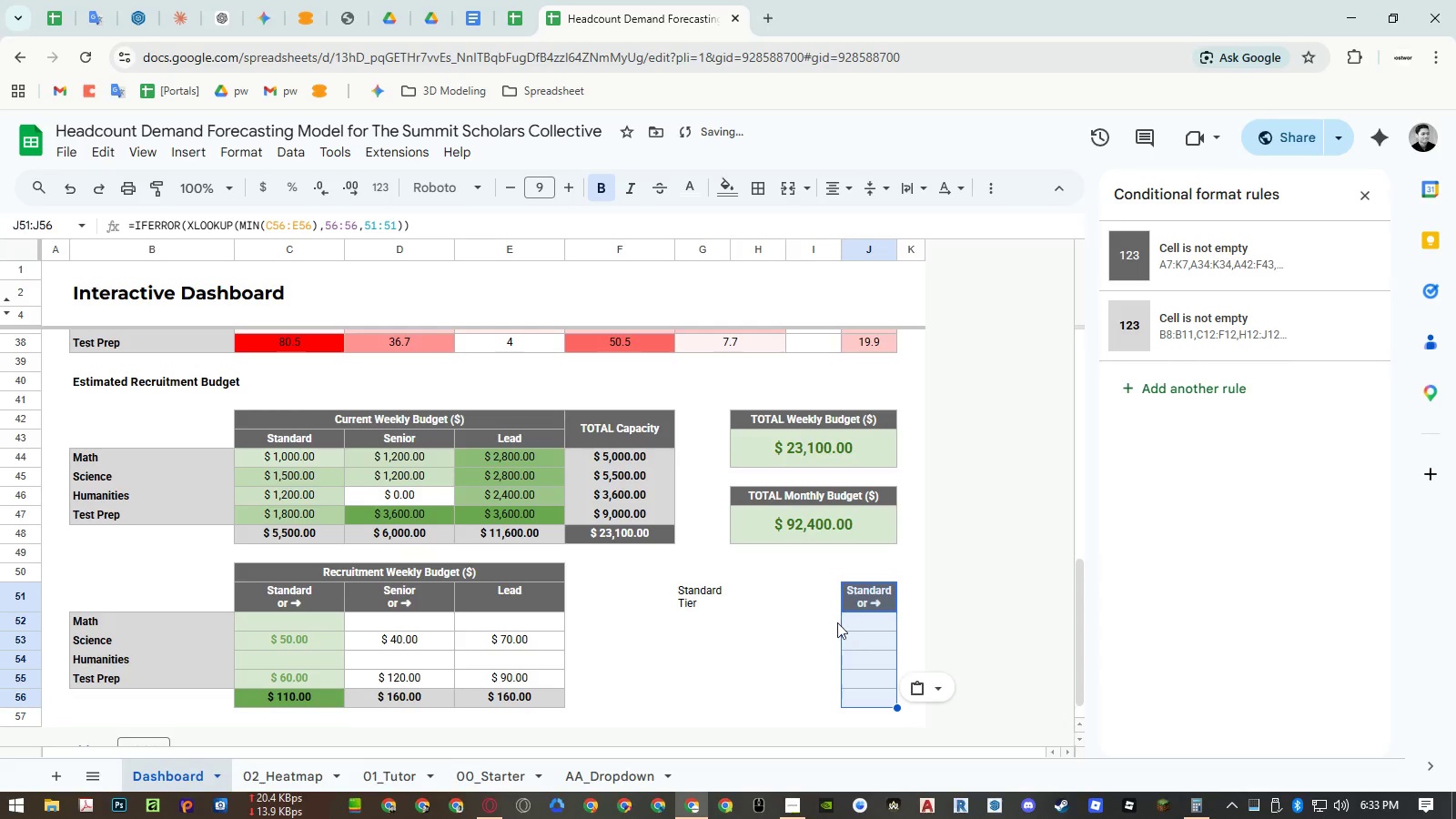 
left_click([811, 623])
 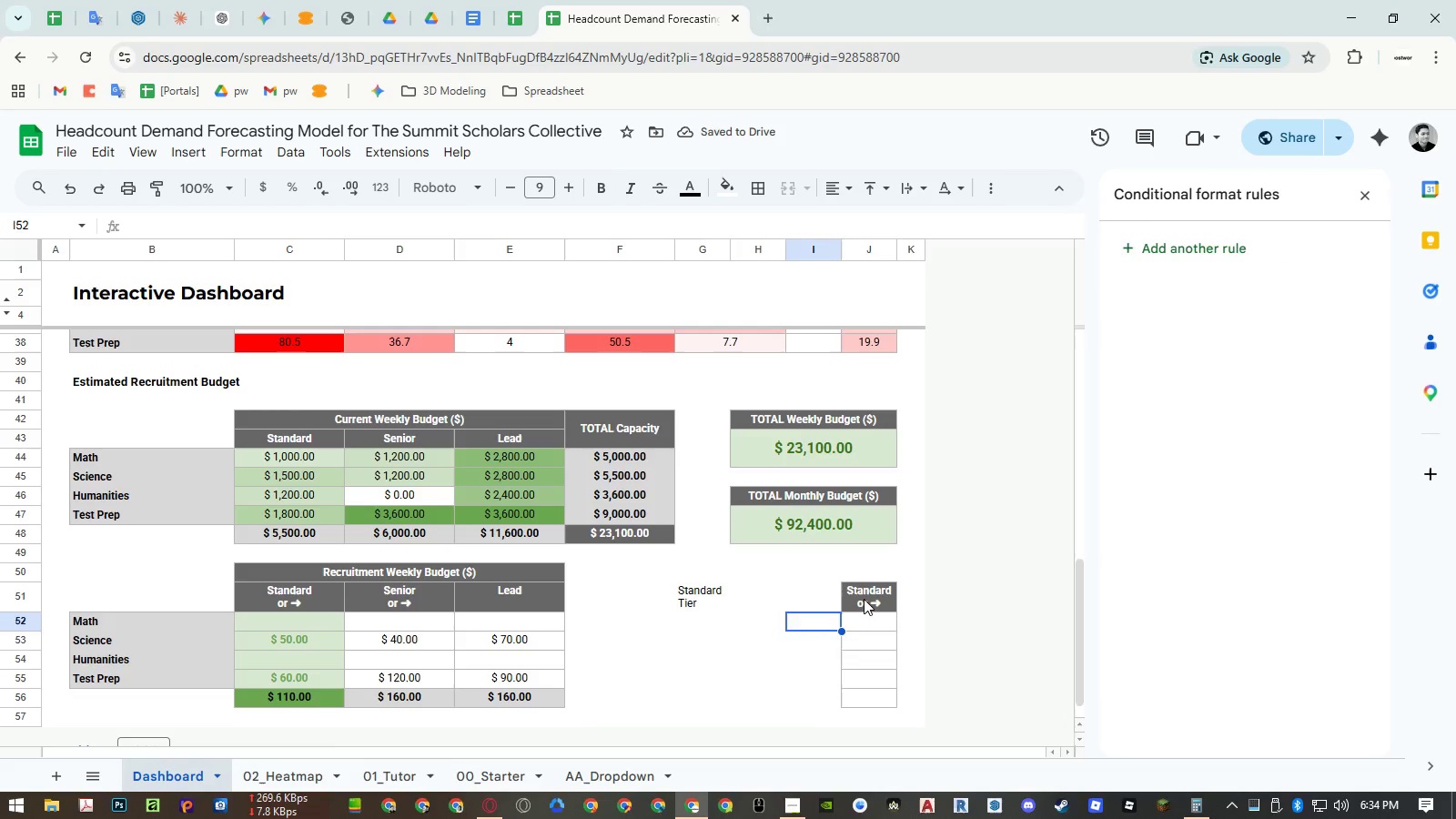 
double_click([864, 599])
 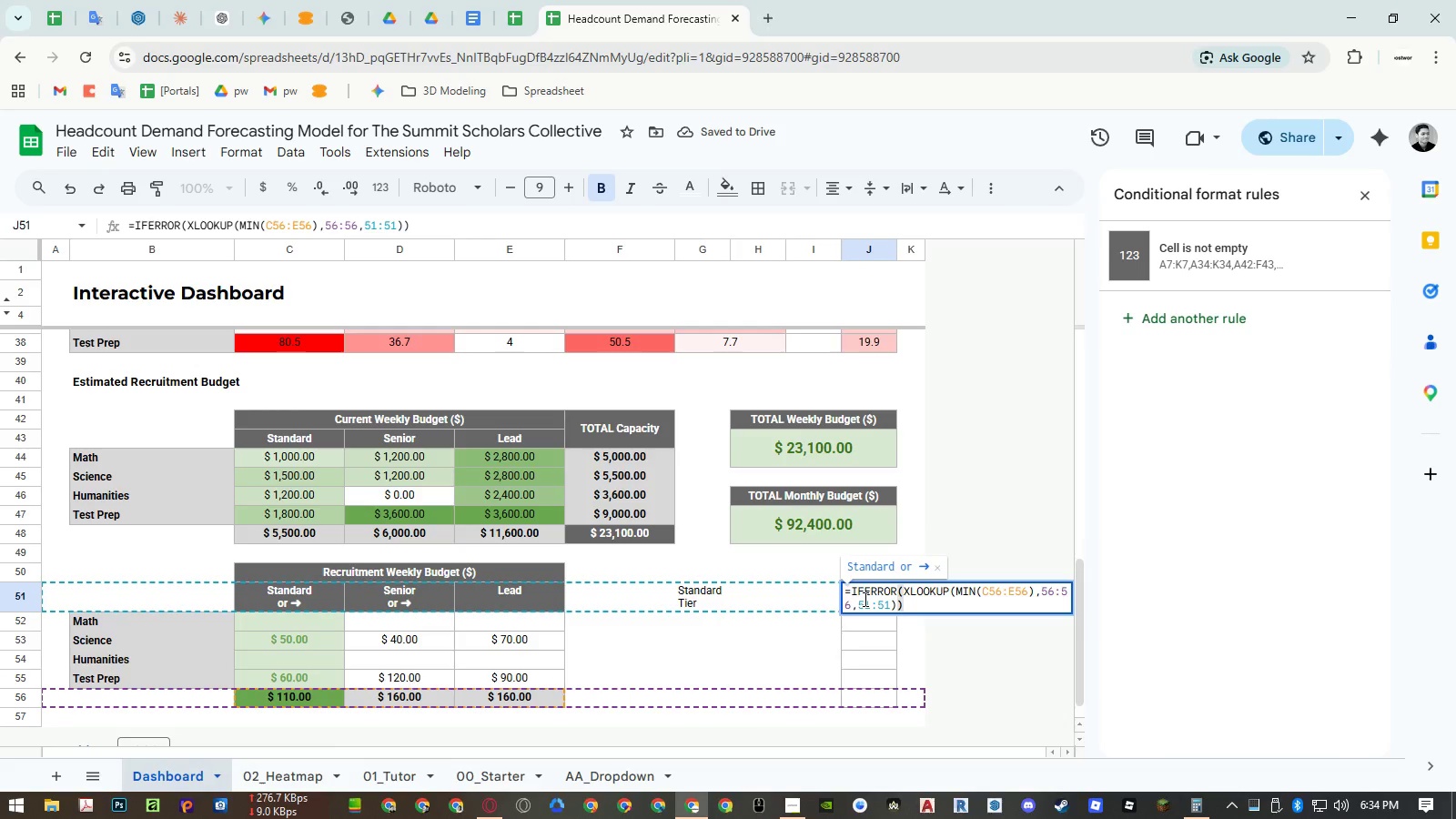 
key(Escape)
 